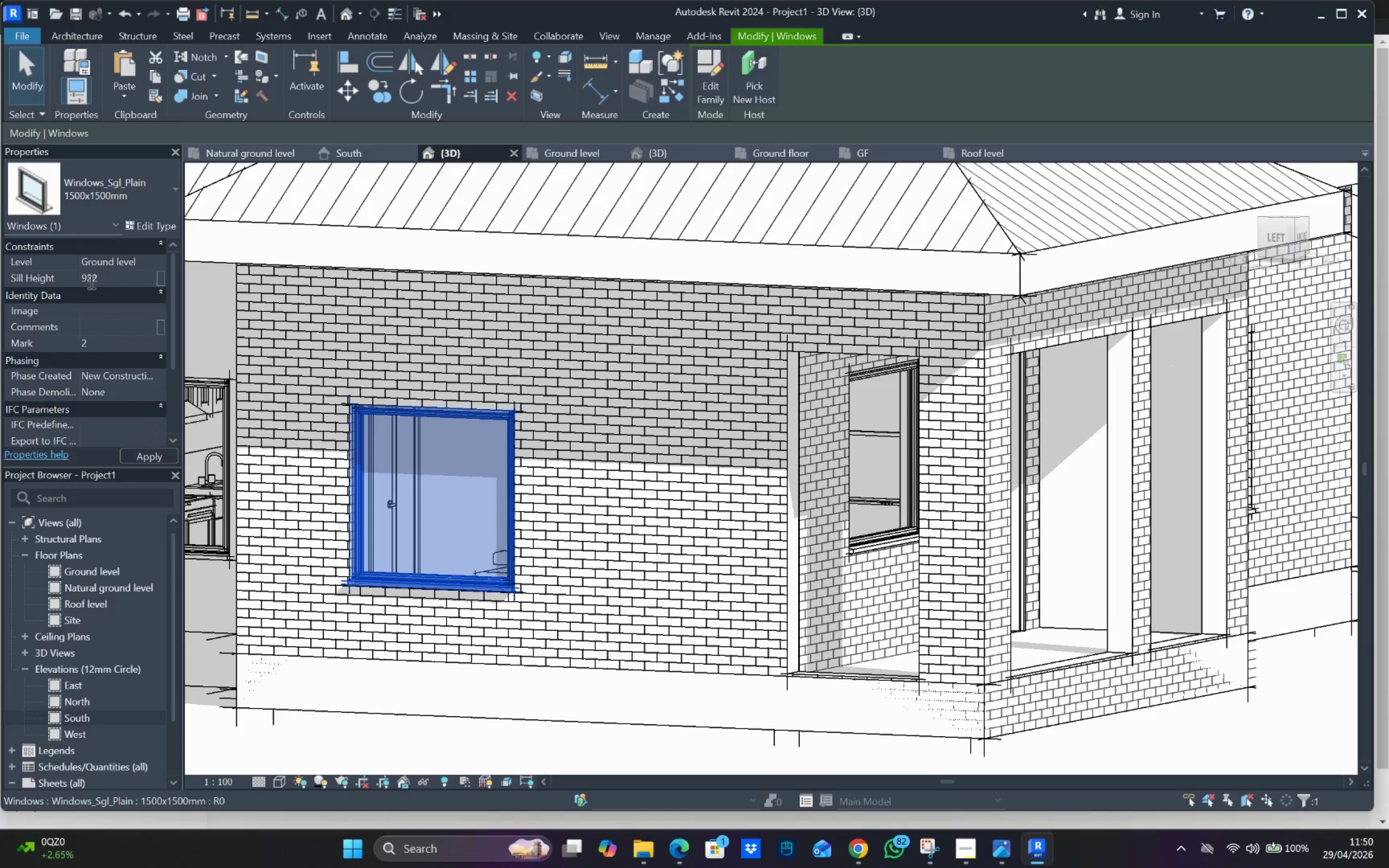 
key(Enter)
 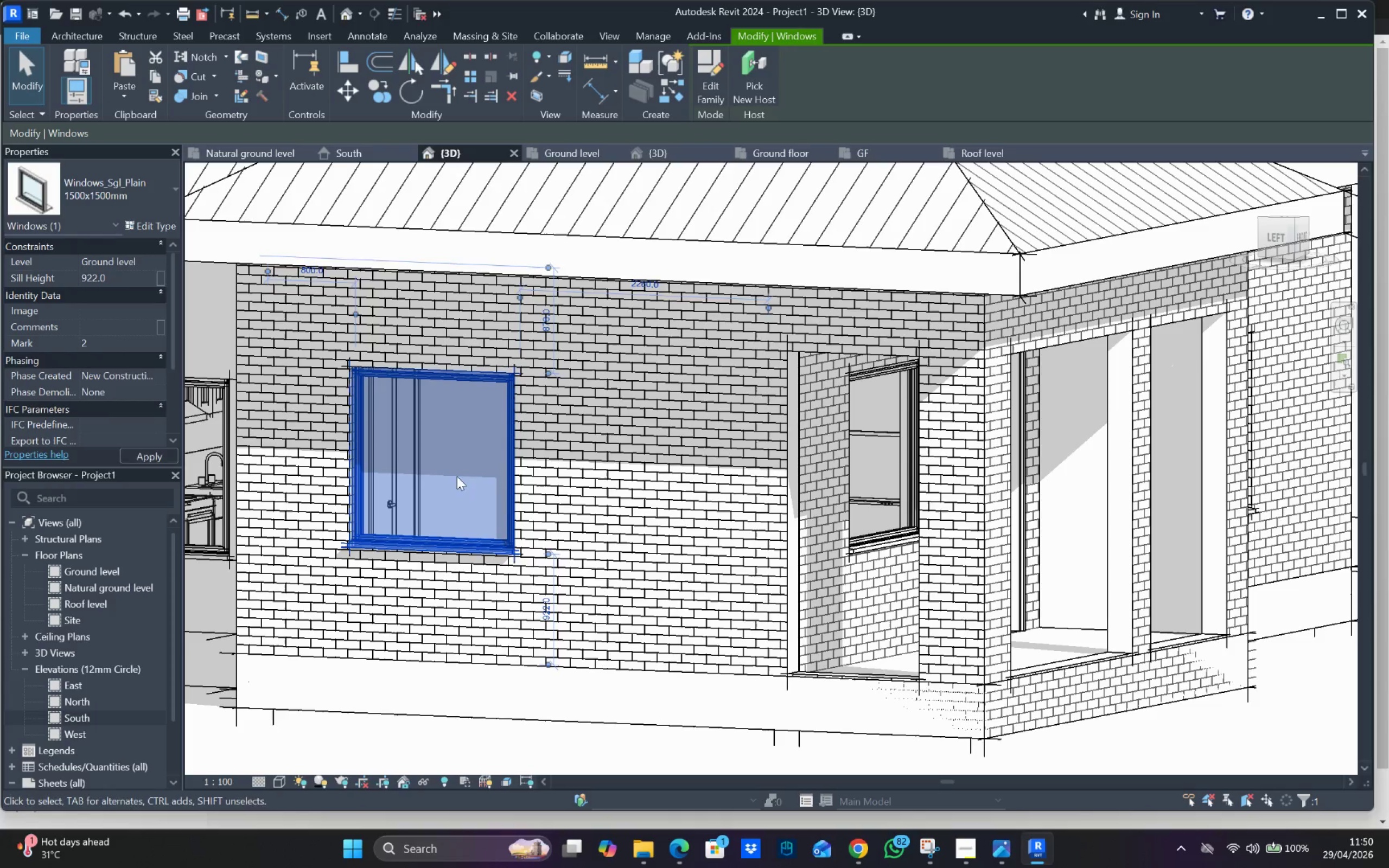 
scroll: coordinate [546, 518], scroll_direction: down, amount: 5.0
 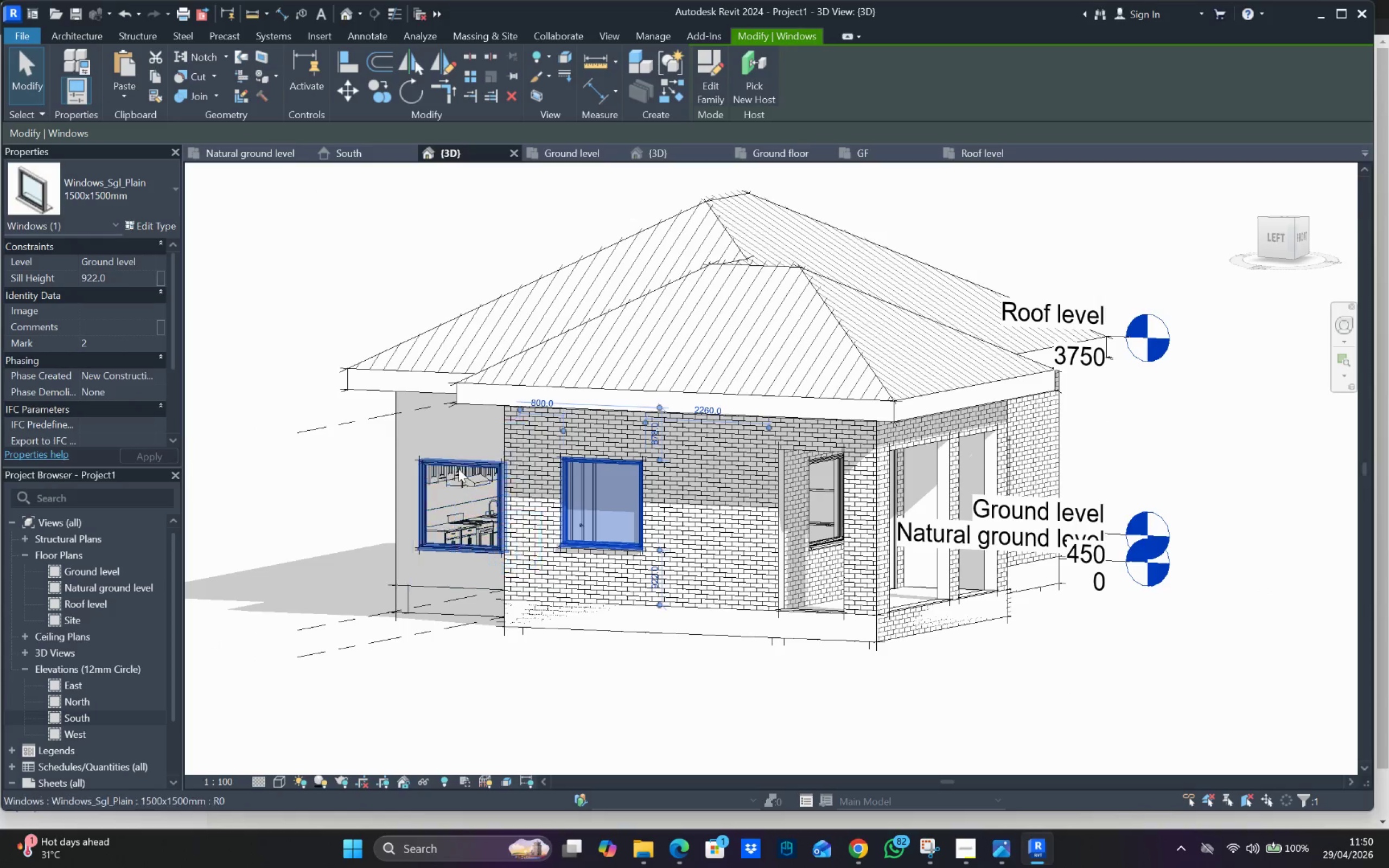 
left_click([462, 462])
 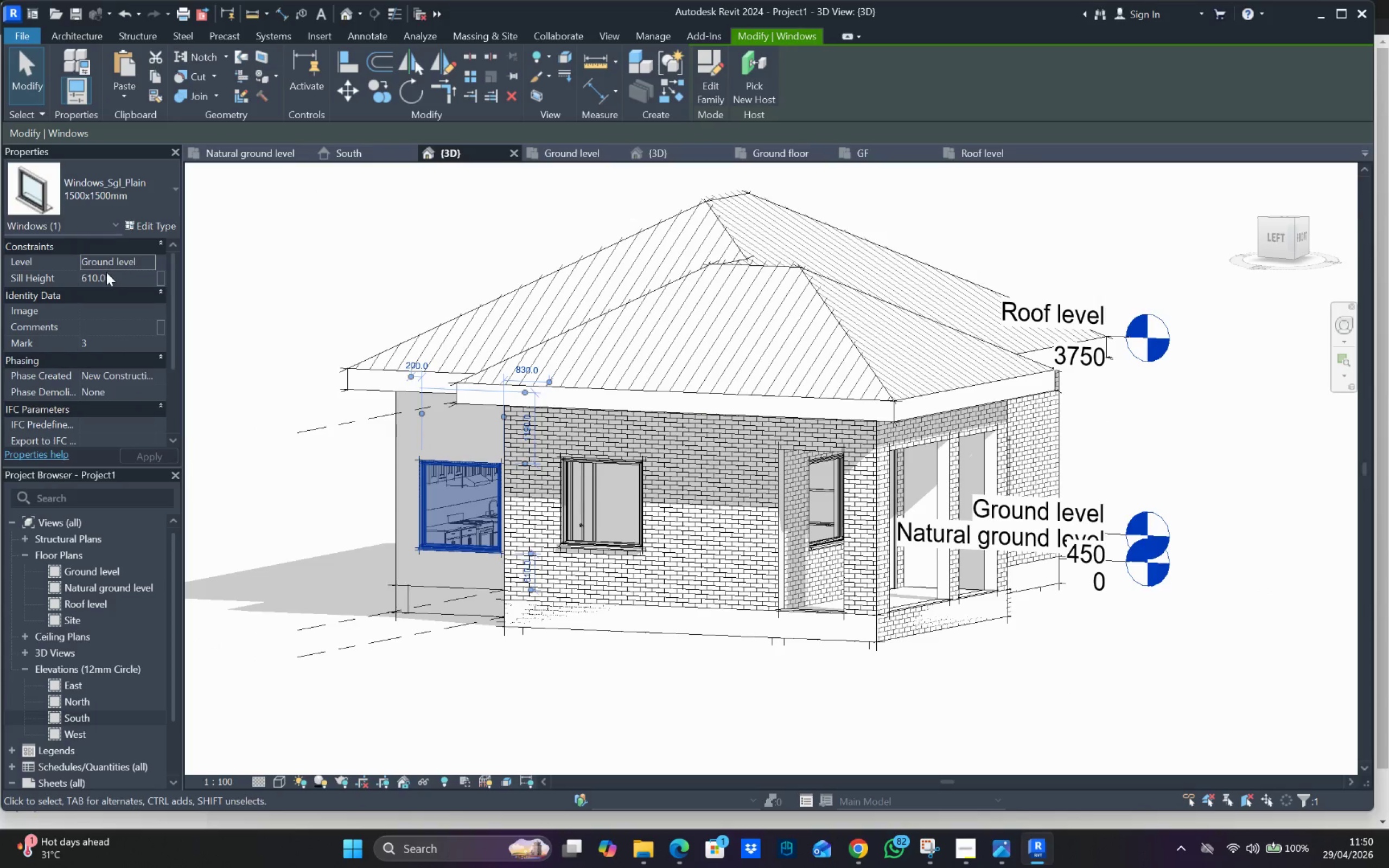 
double_click([105, 277])
 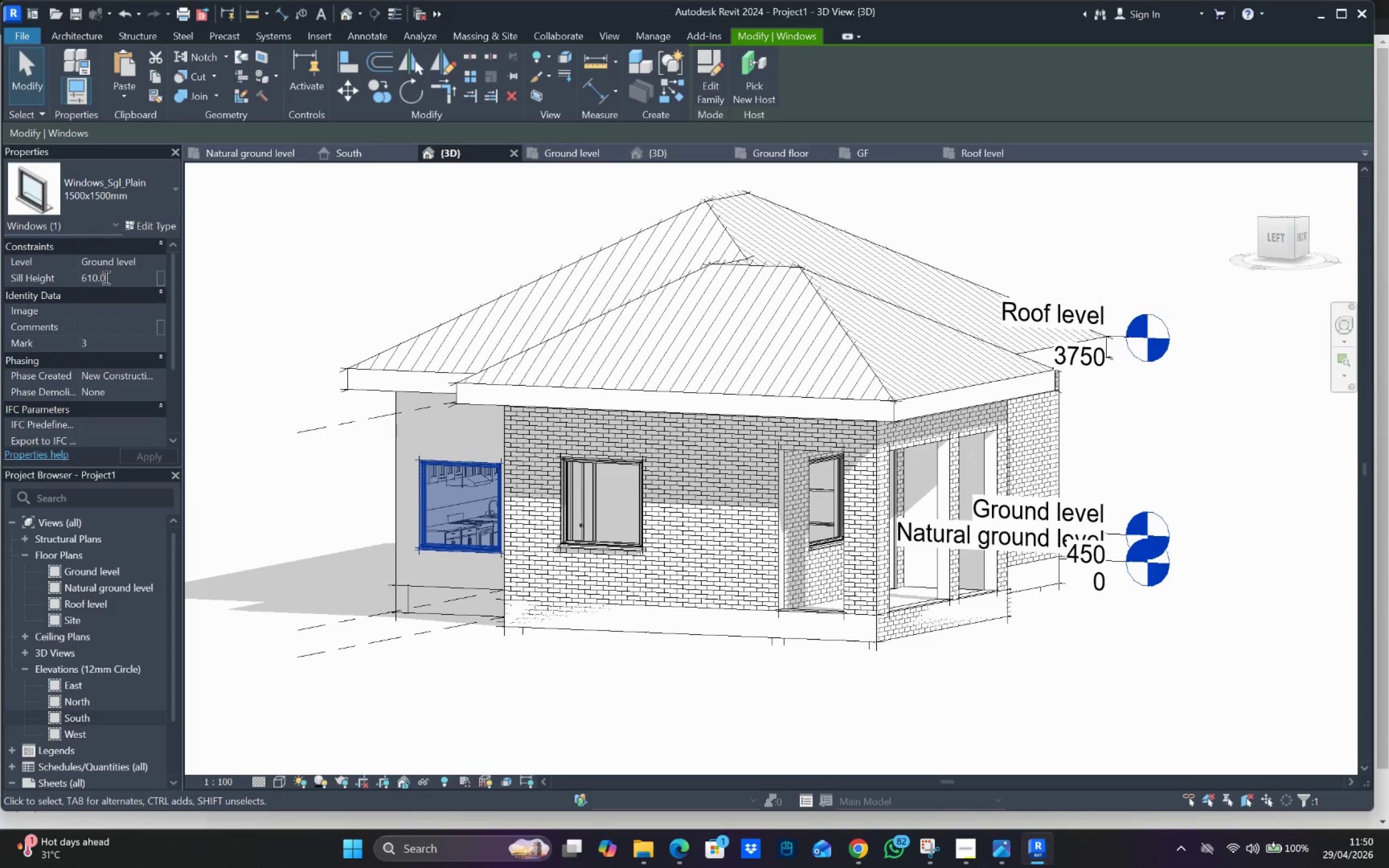 
triple_click([105, 277])
 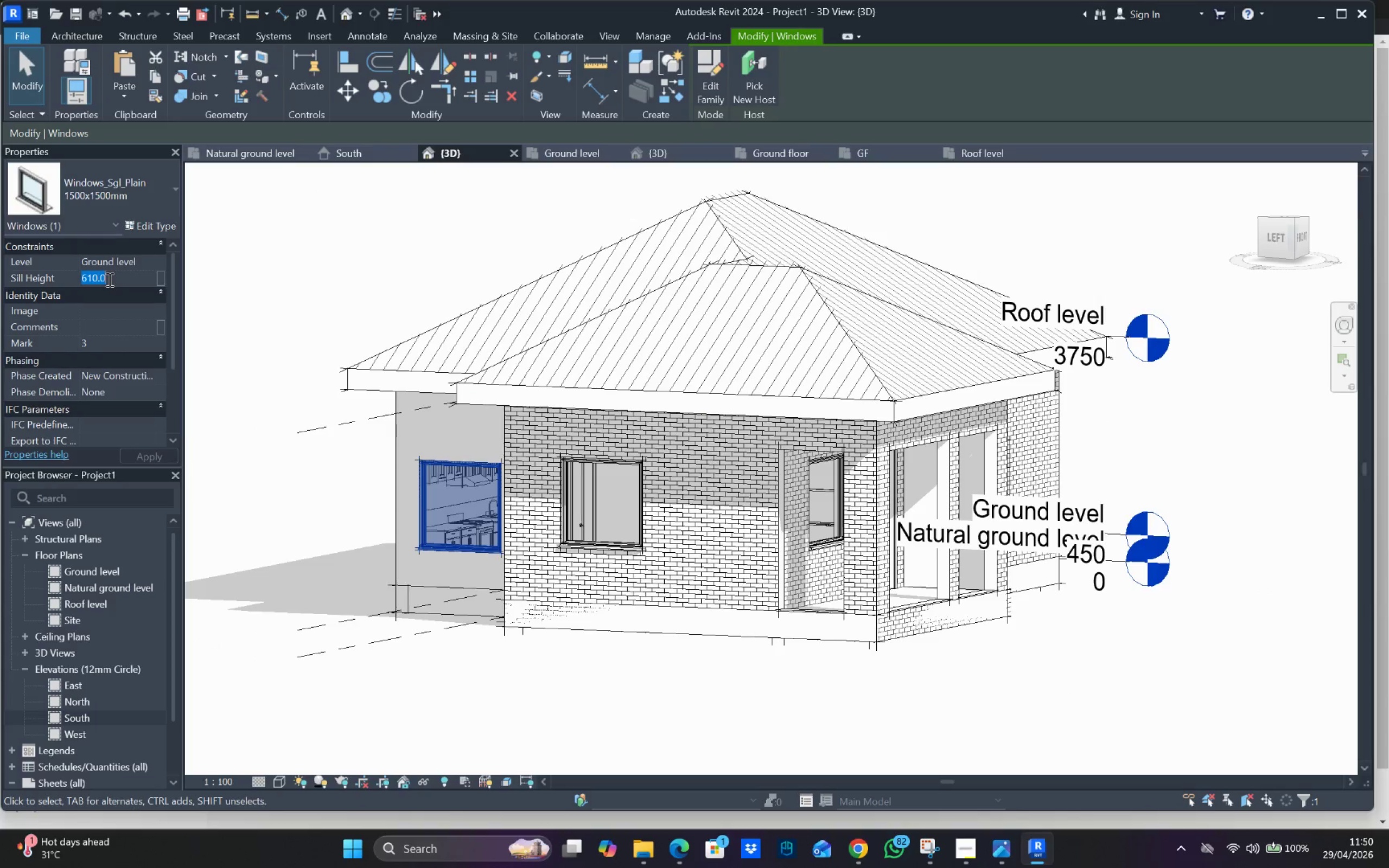 
key(9)
 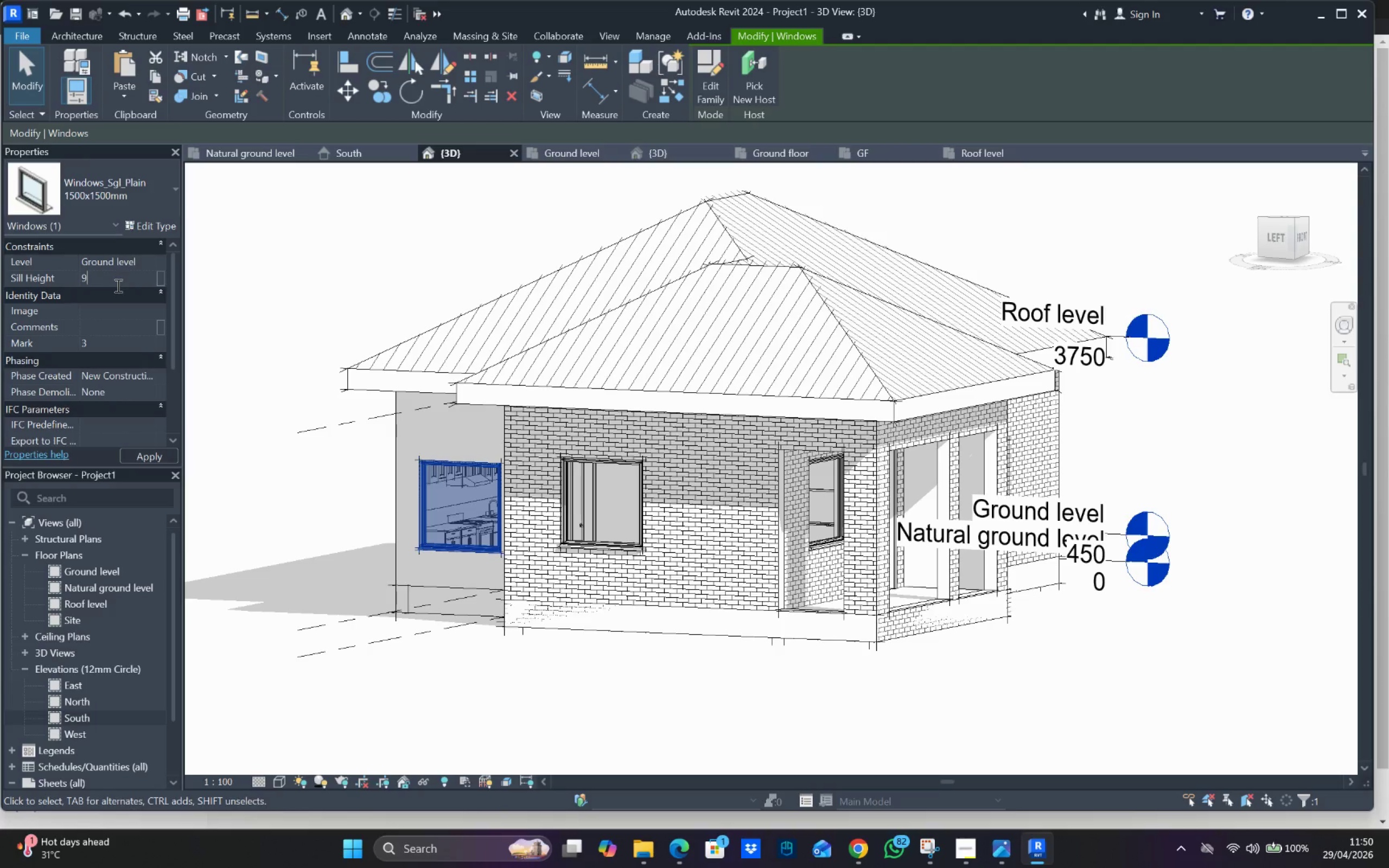 
type(22)
 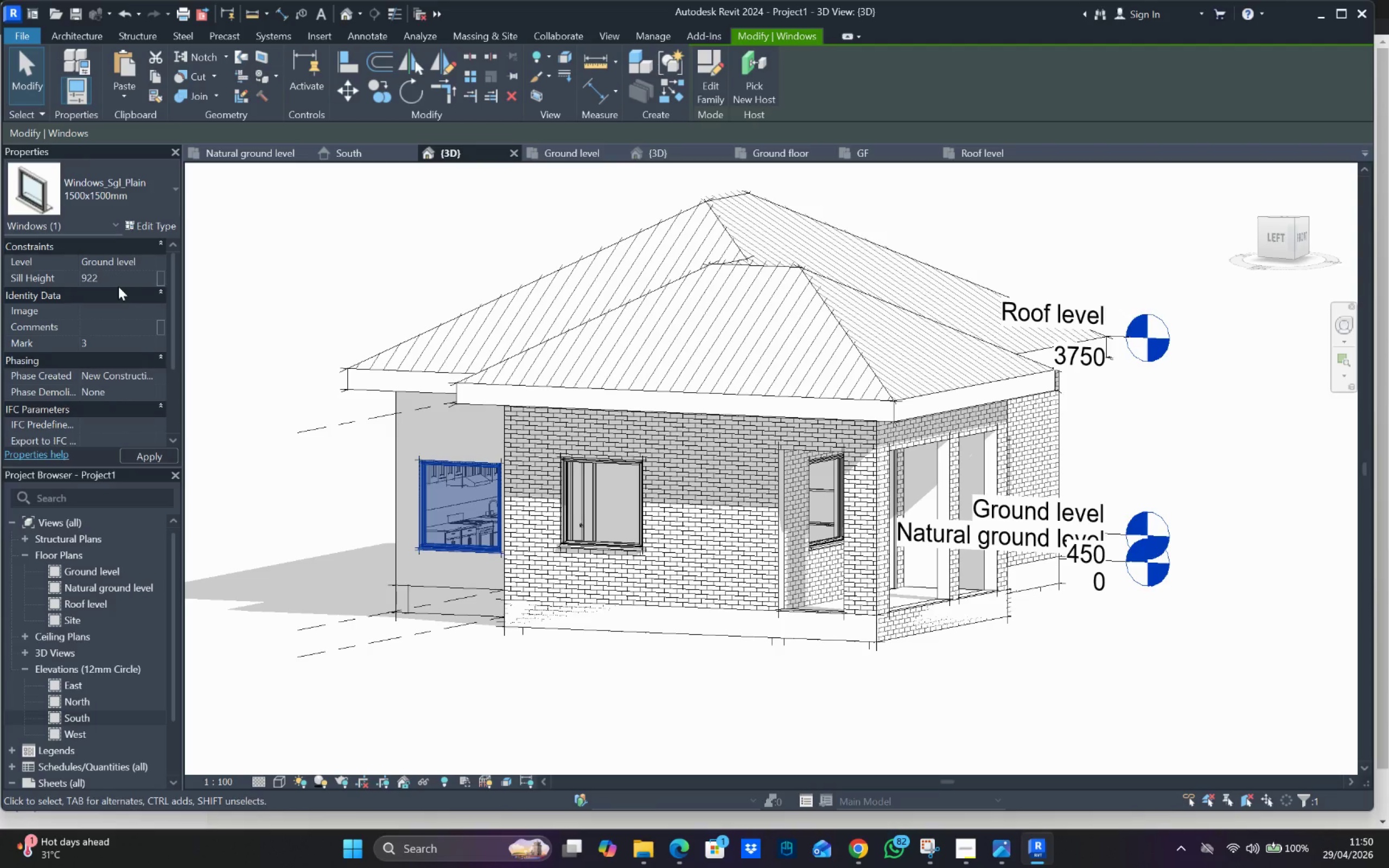 
key(Enter)
 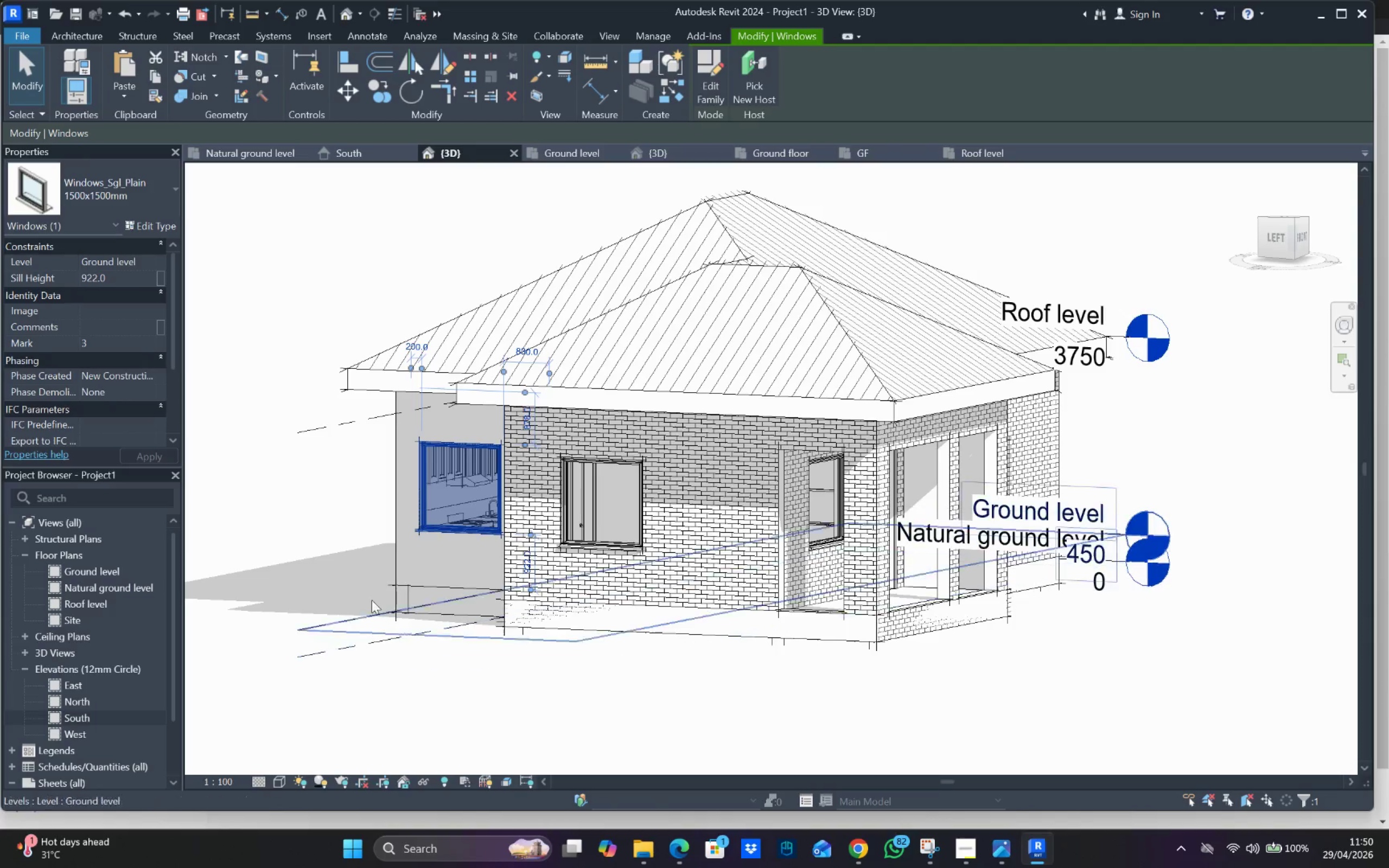 
hold_key(key=ShiftLeft, duration=1.2)
 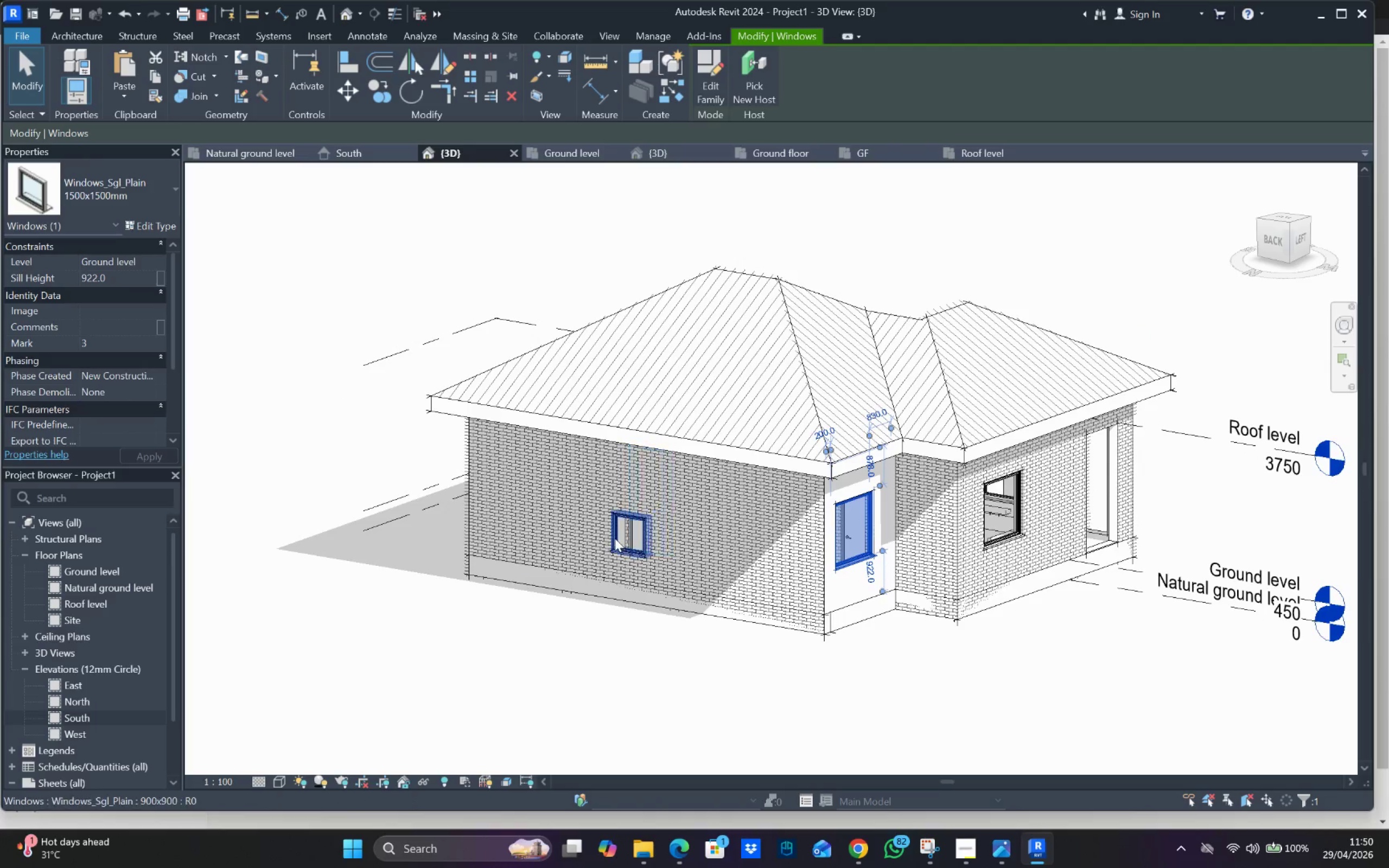 
scroll: coordinate [365, 494], scroll_direction: down, amount: 2.0
 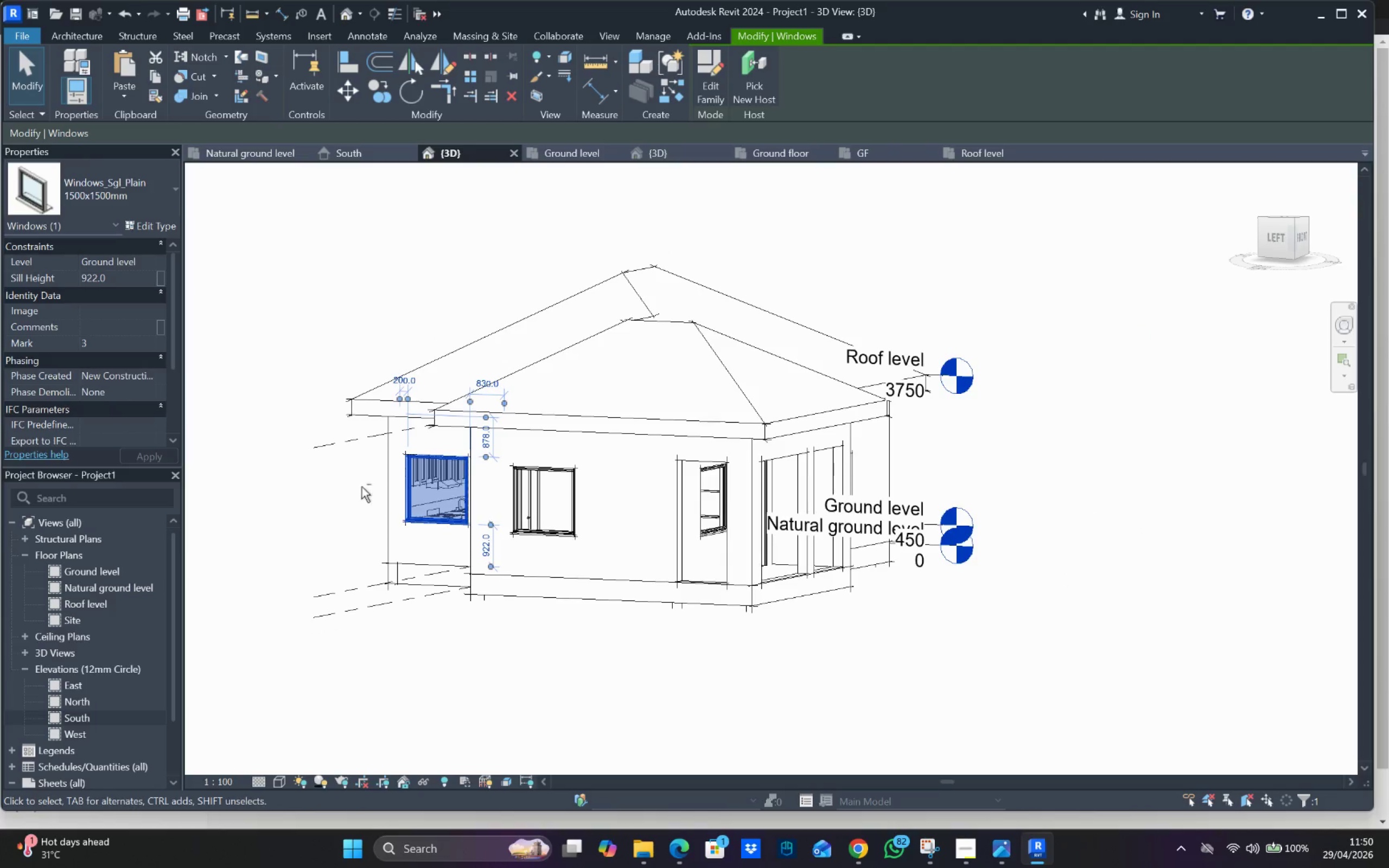 
left_click([614, 539])
 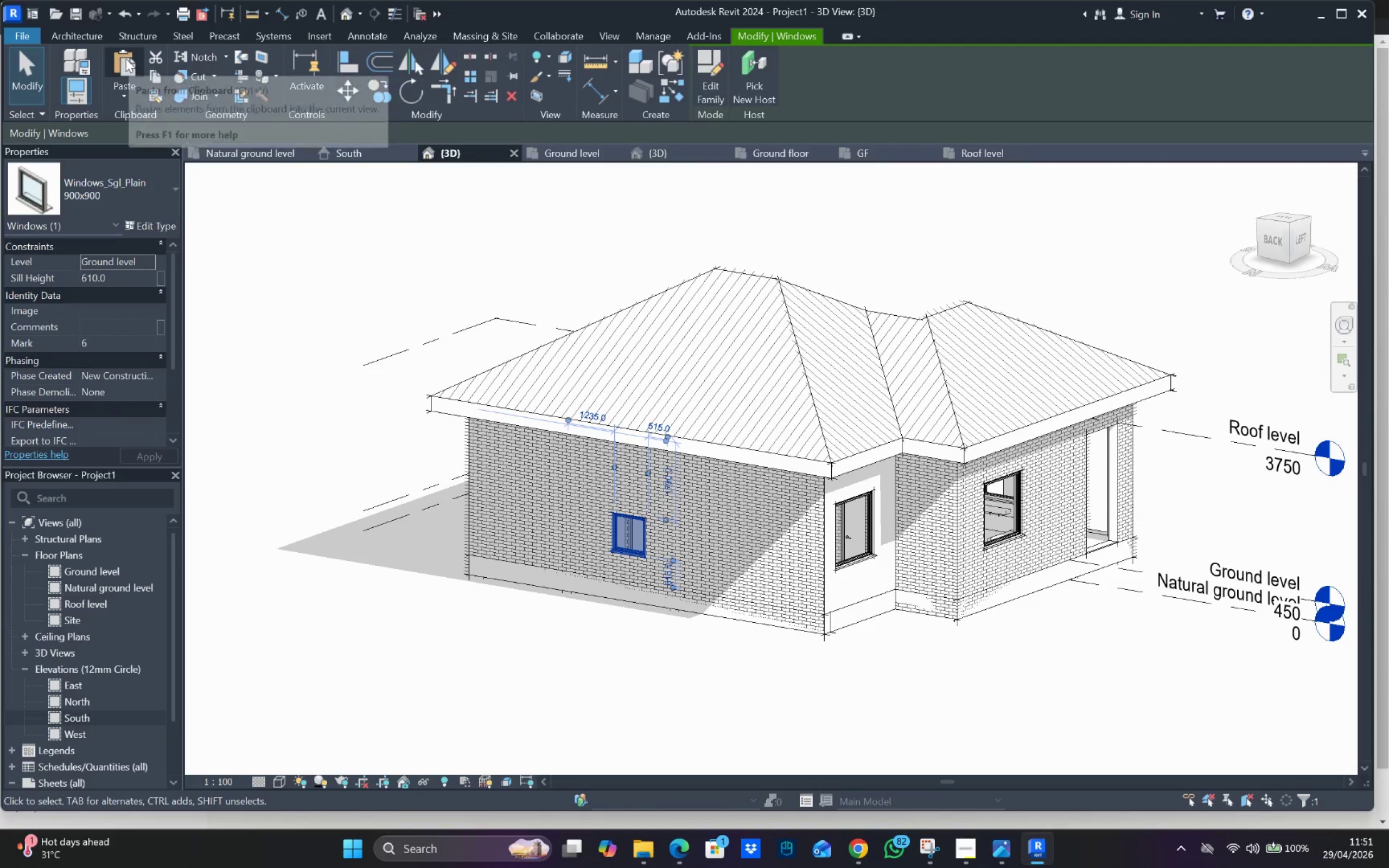 
left_click_drag(start_coordinate=[346, 54], to_coordinate=[351, 56])
 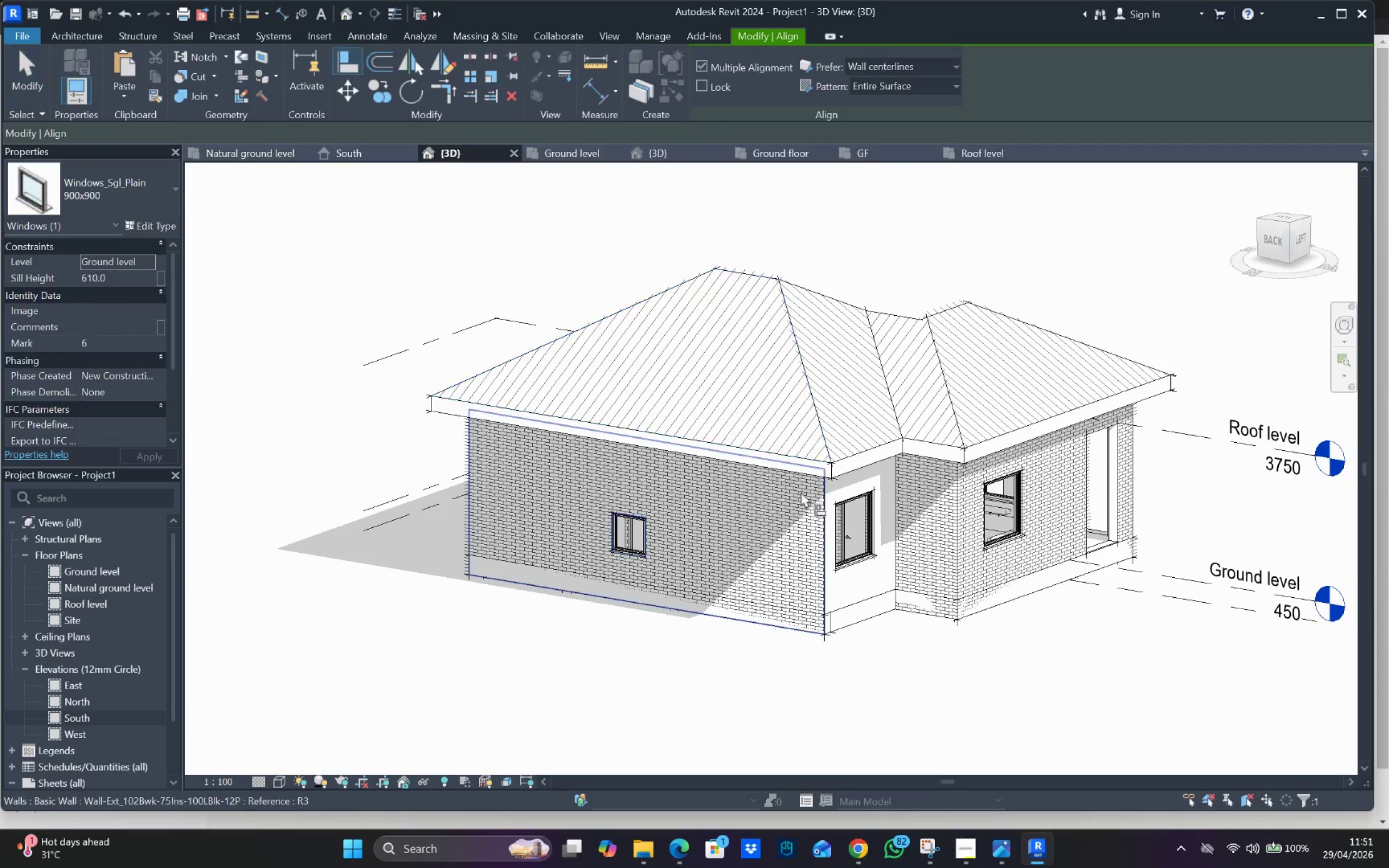 
hold_key(key=ShiftLeft, duration=1.45)
 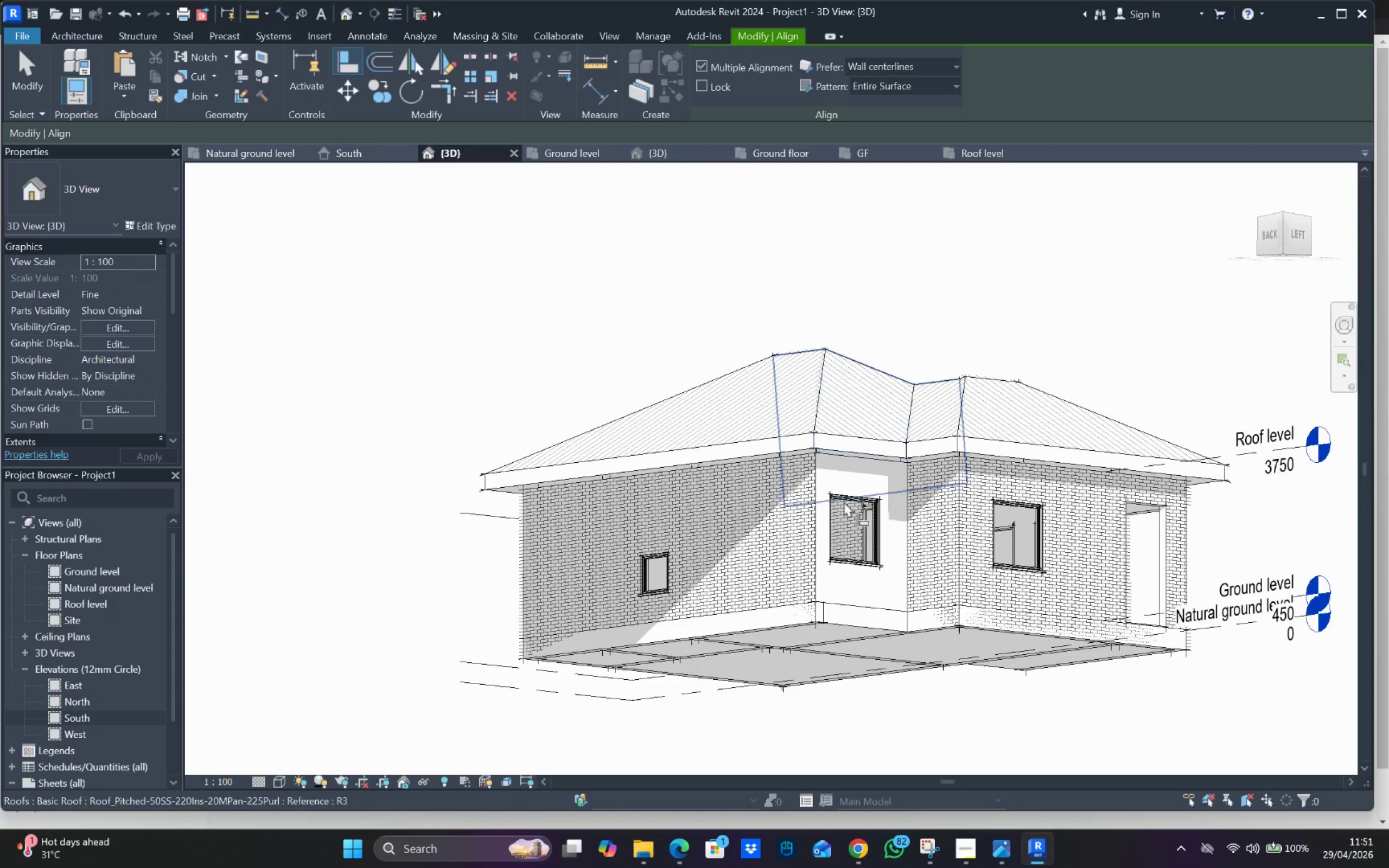 
hold_key(key=ShiftLeft, duration=1.06)
scroll: coordinate [849, 488], scroll_direction: up, amount: 9.0
 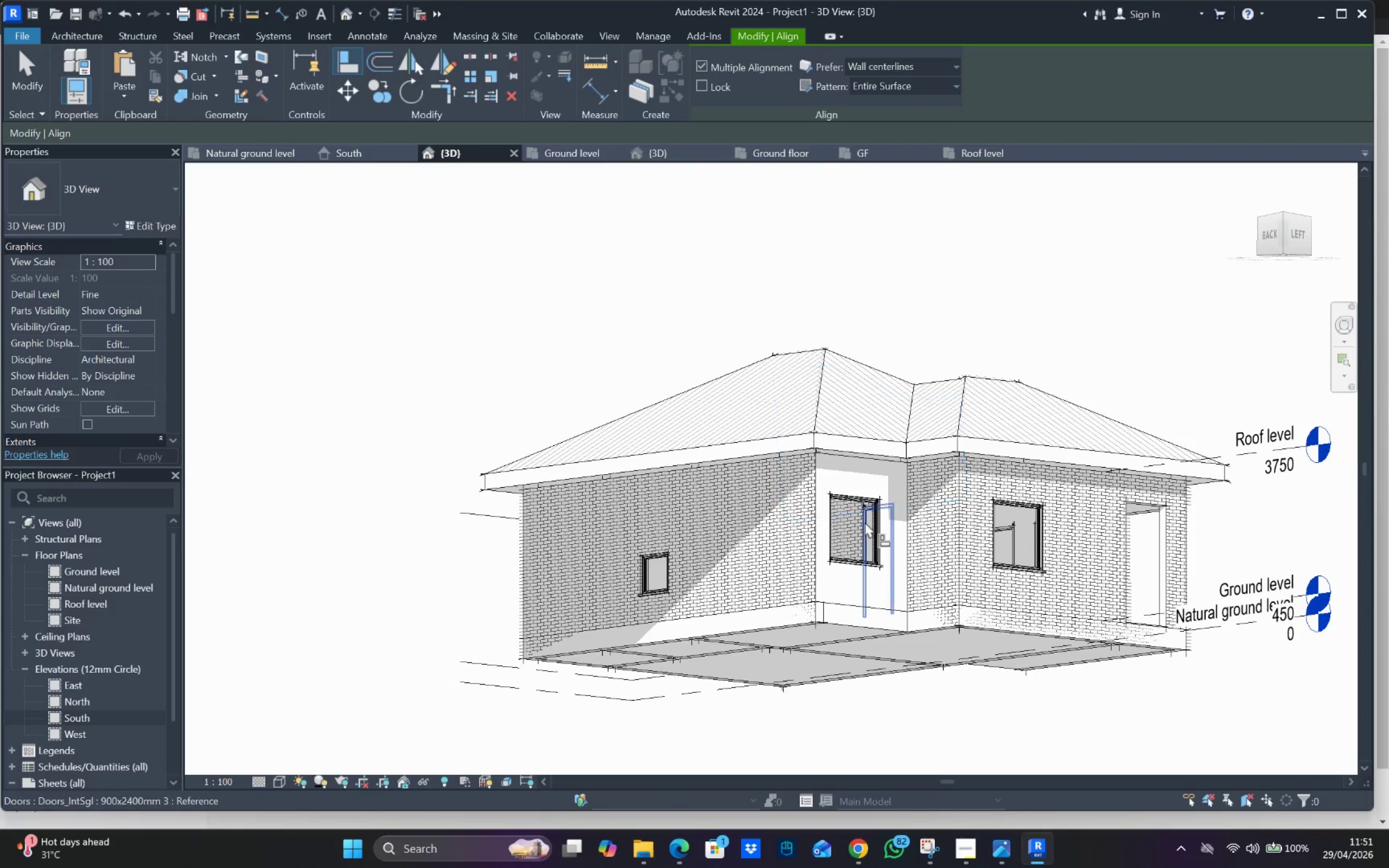 
hold_key(key=ShiftLeft, duration=0.73)
scroll: coordinate [852, 505], scroll_direction: up, amount: 19.0
 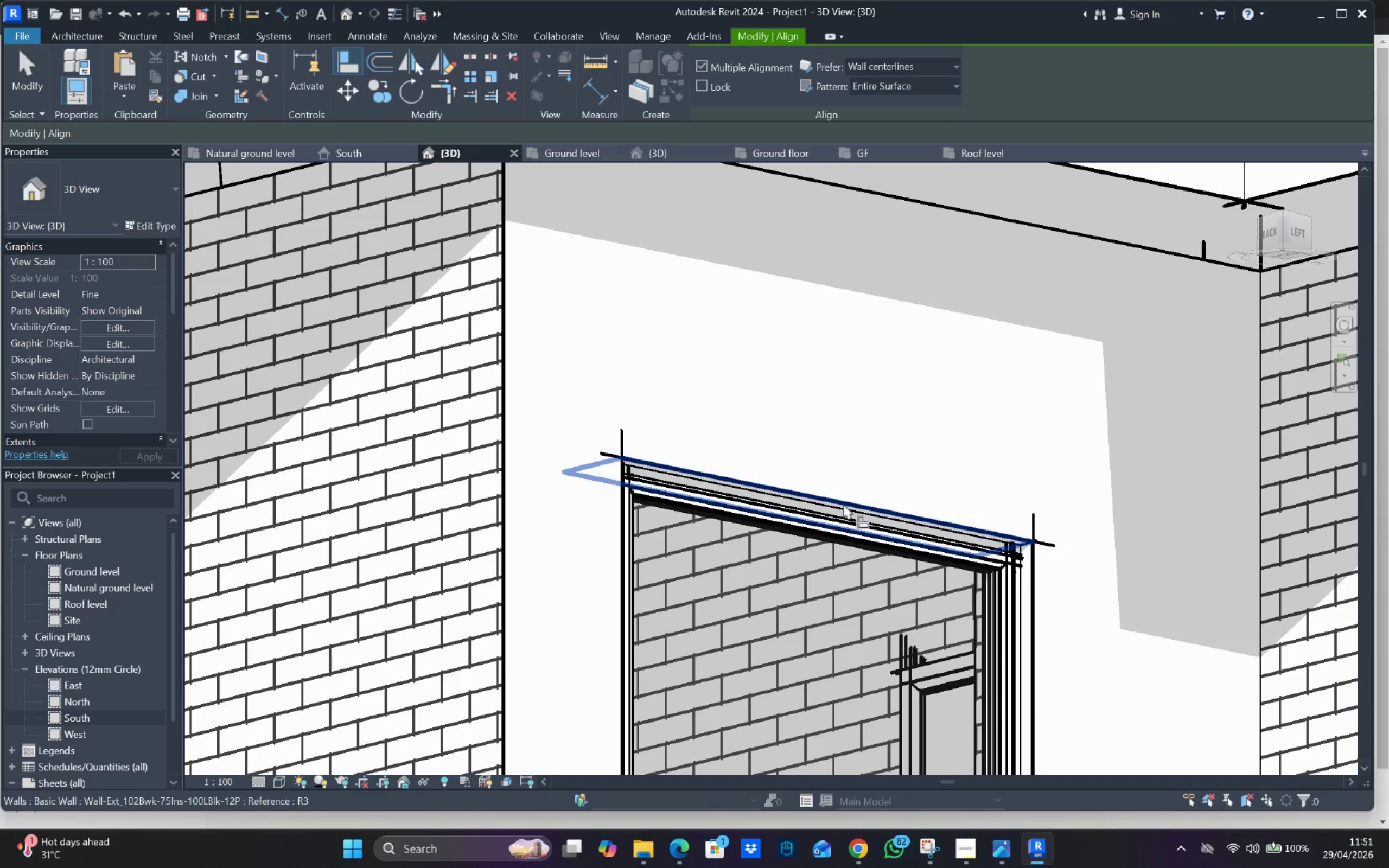 
left_click([843, 503])
 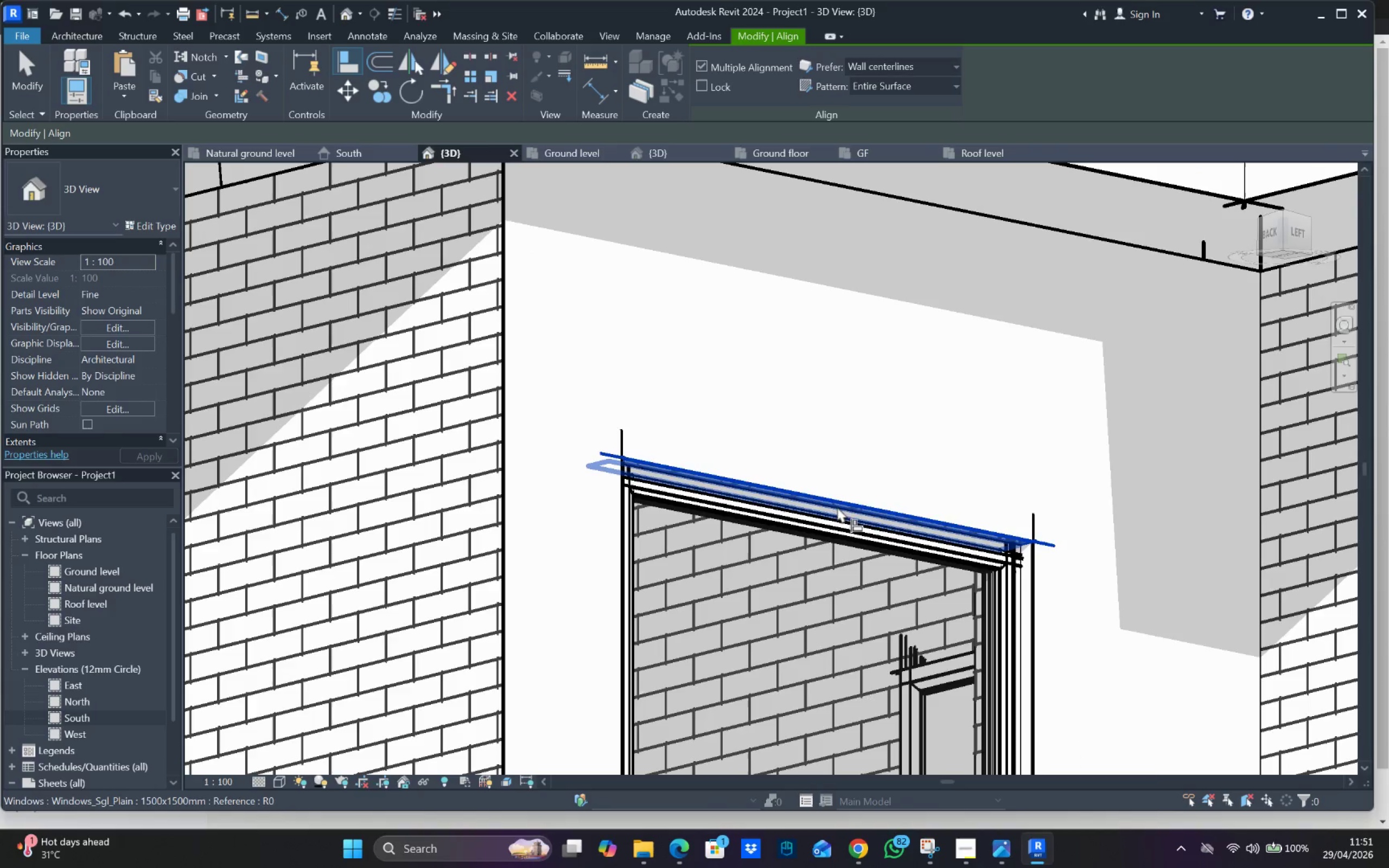 
scroll: coordinate [819, 544], scroll_direction: down, amount: 9.0
 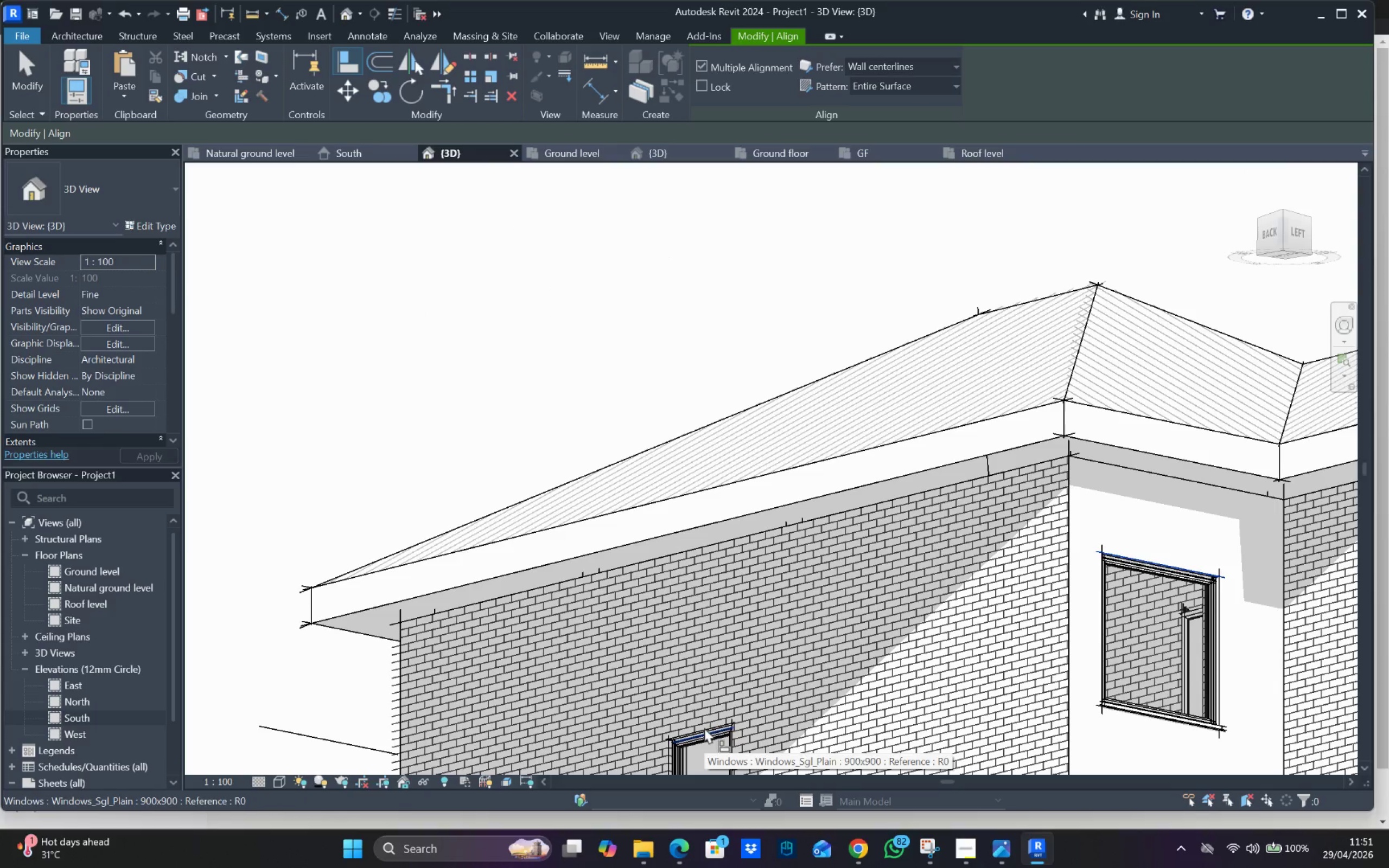 
left_click([709, 724])
 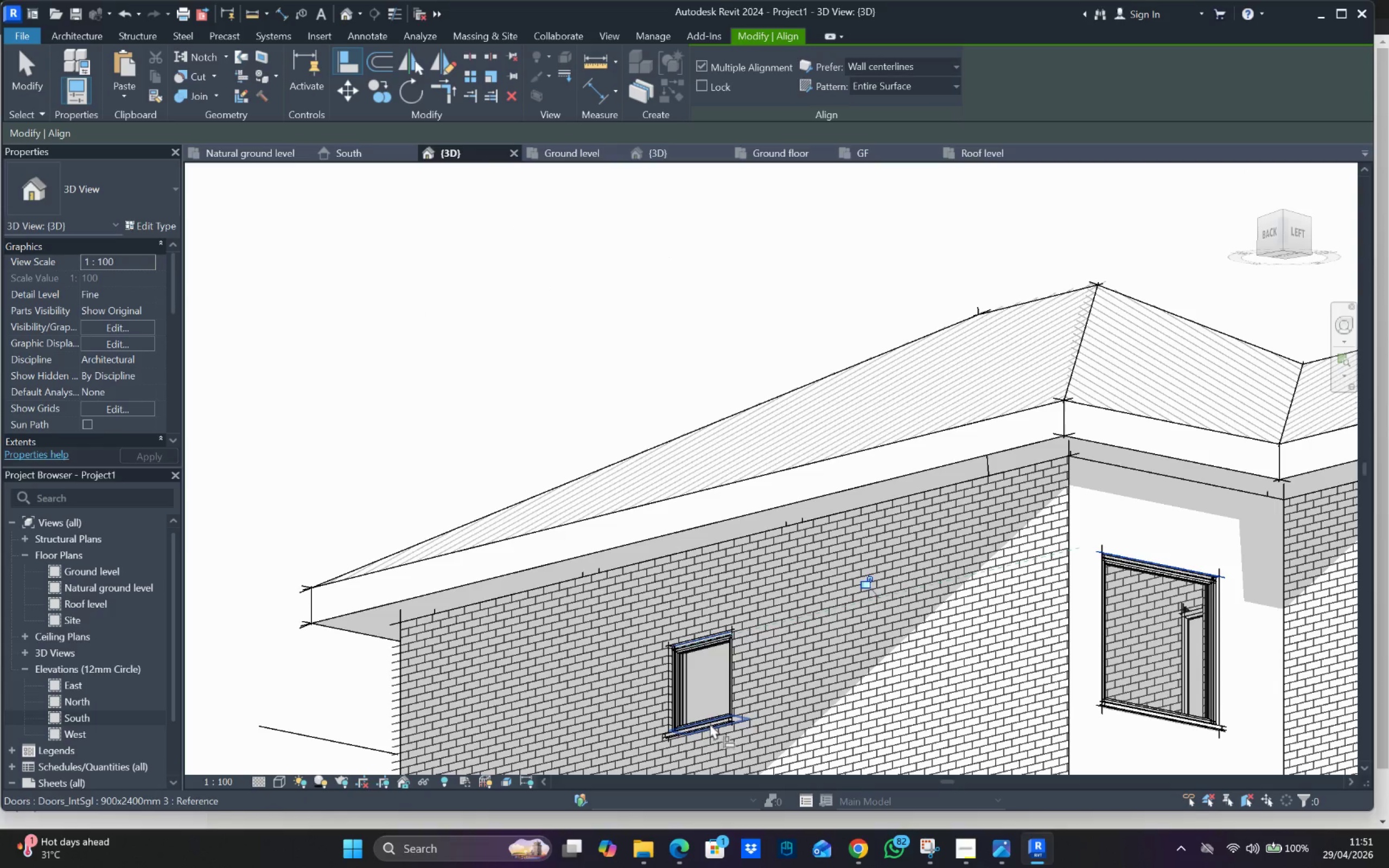 
hold_key(key=ShiftLeft, duration=1.01)
 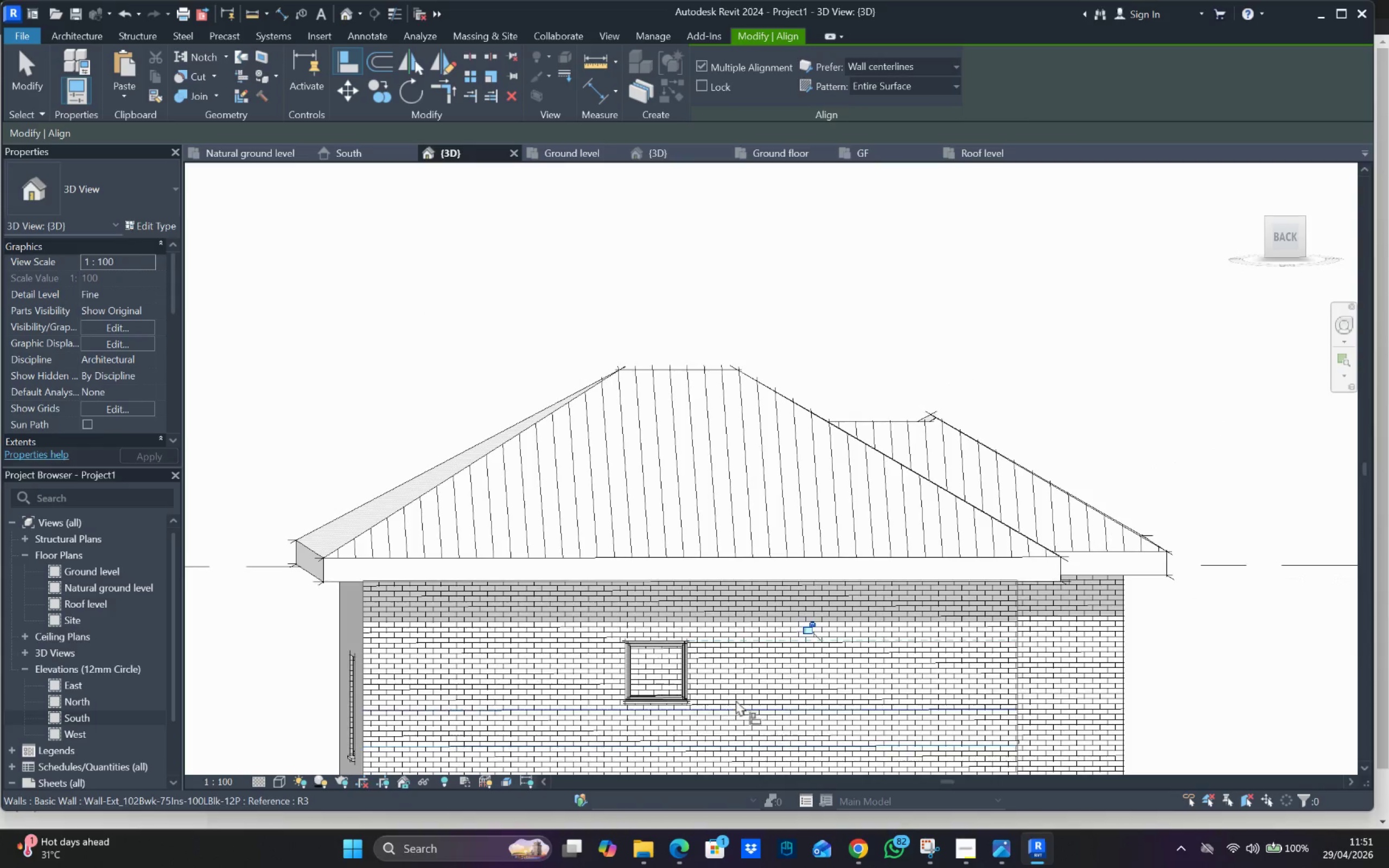 
scroll: coordinate [710, 723], scroll_direction: down, amount: 3.0
 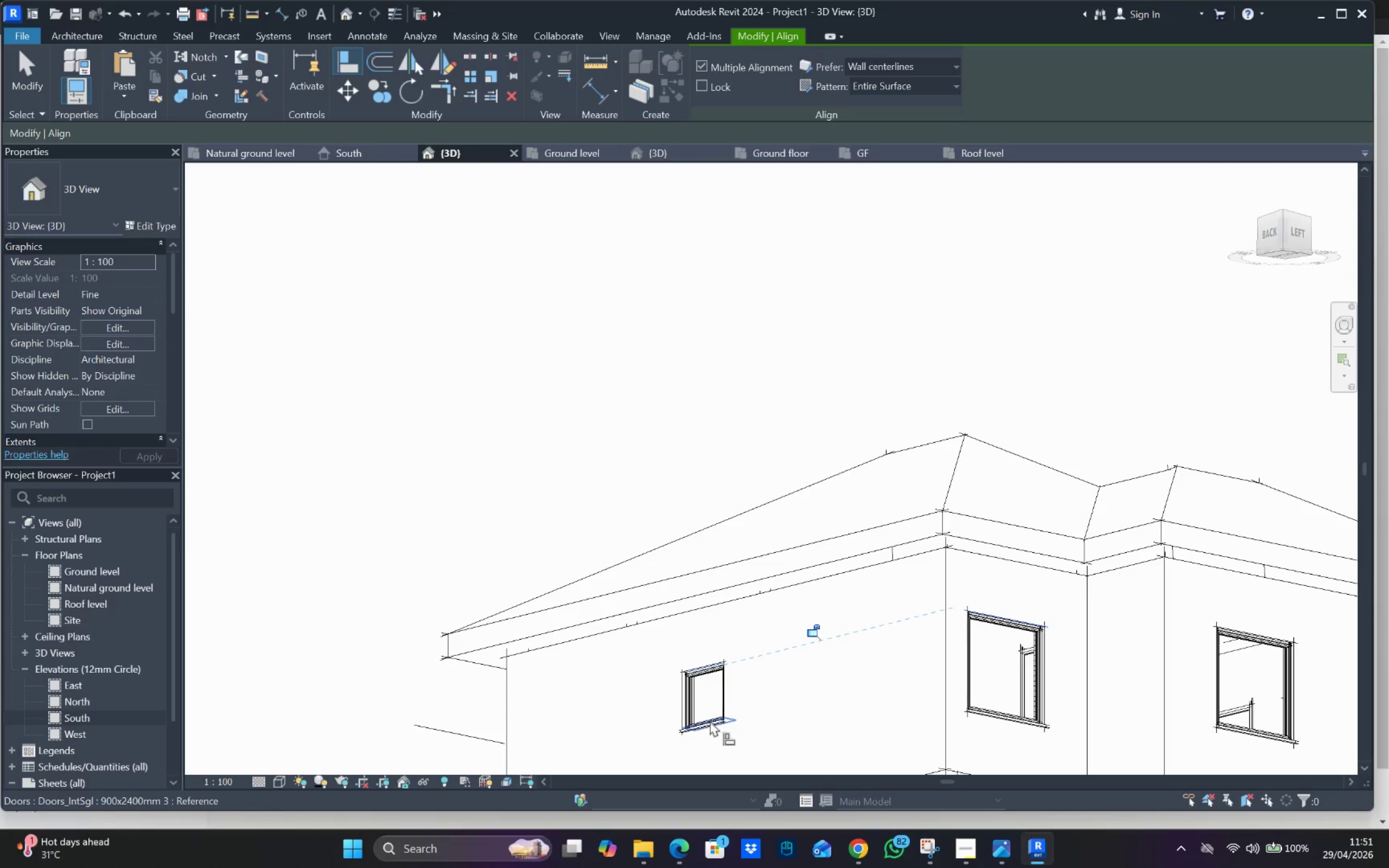 
hold_key(key=ShiftLeft, duration=0.7)
scroll: coordinate [678, 694], scroll_direction: down, amount: 4.0
 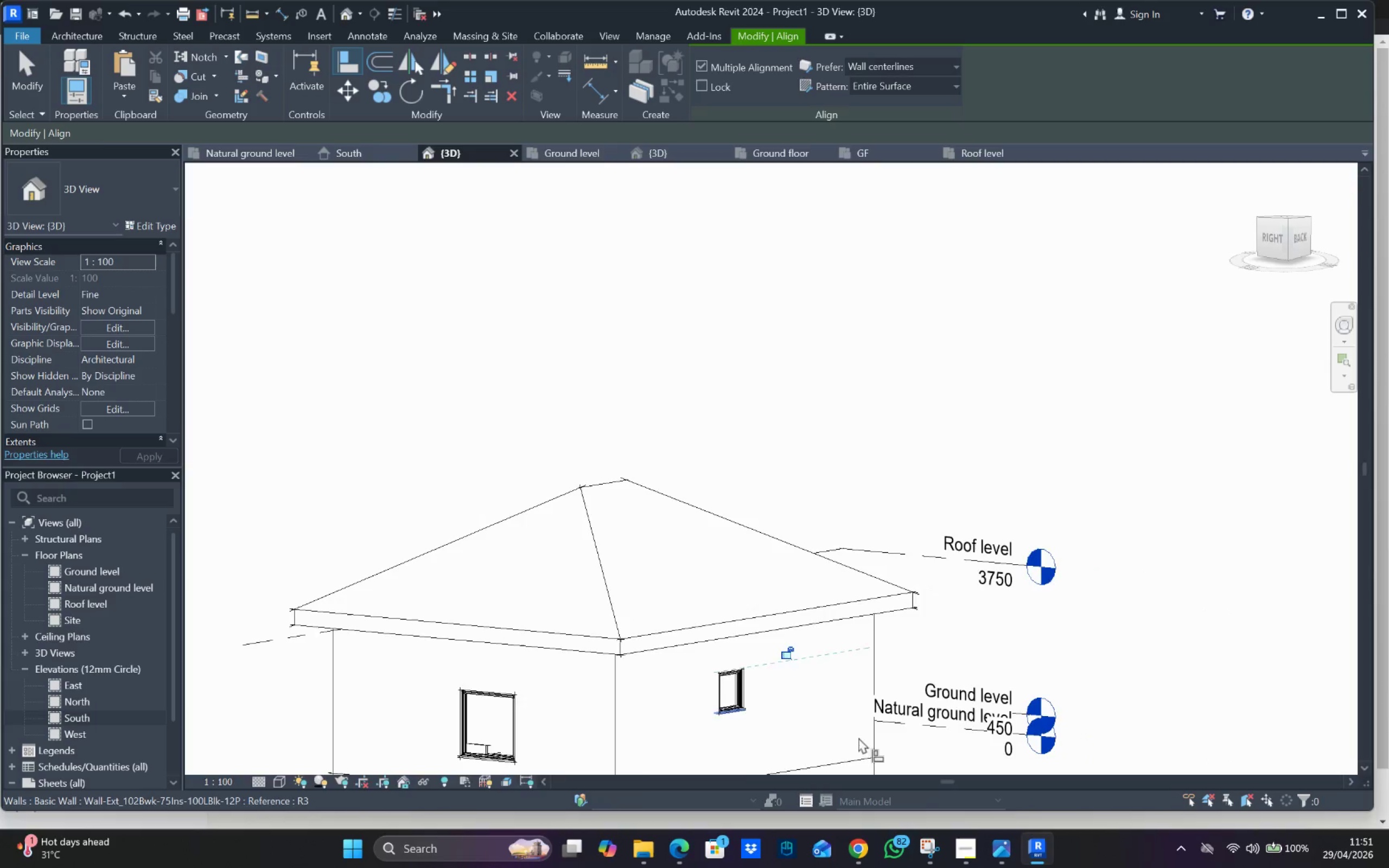 
key(Escape)
 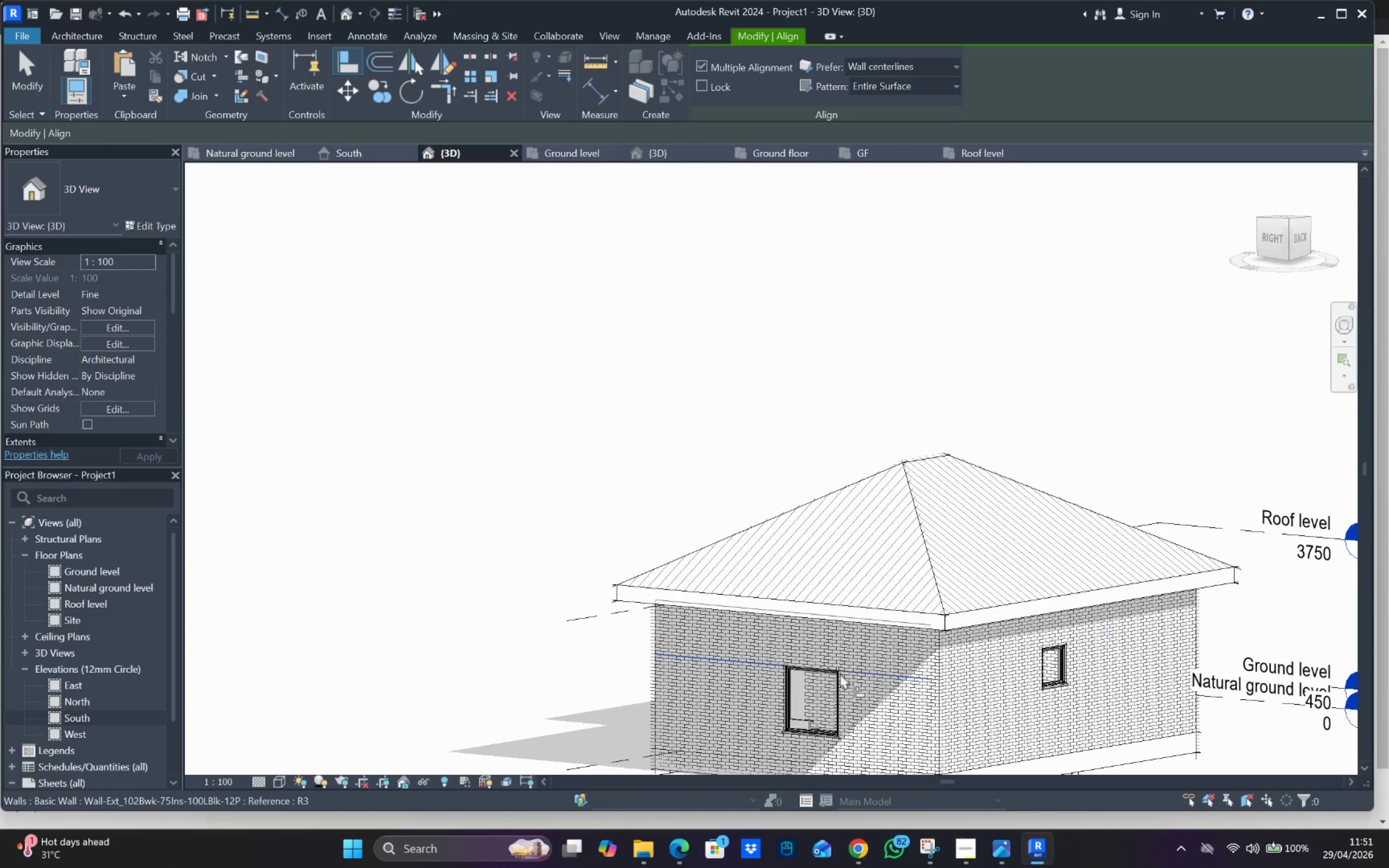 
key(Escape)
 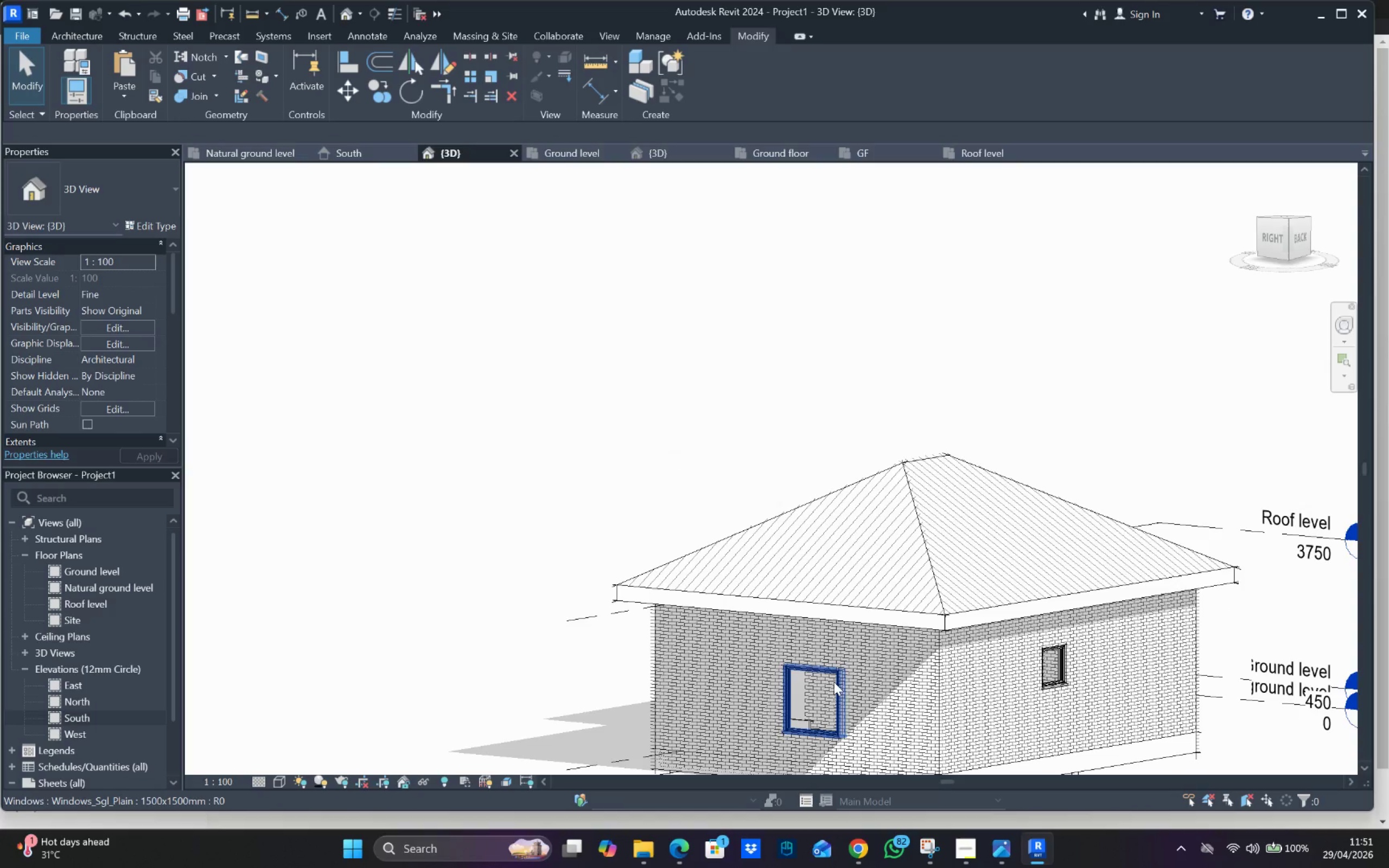 
left_click([834, 679])
 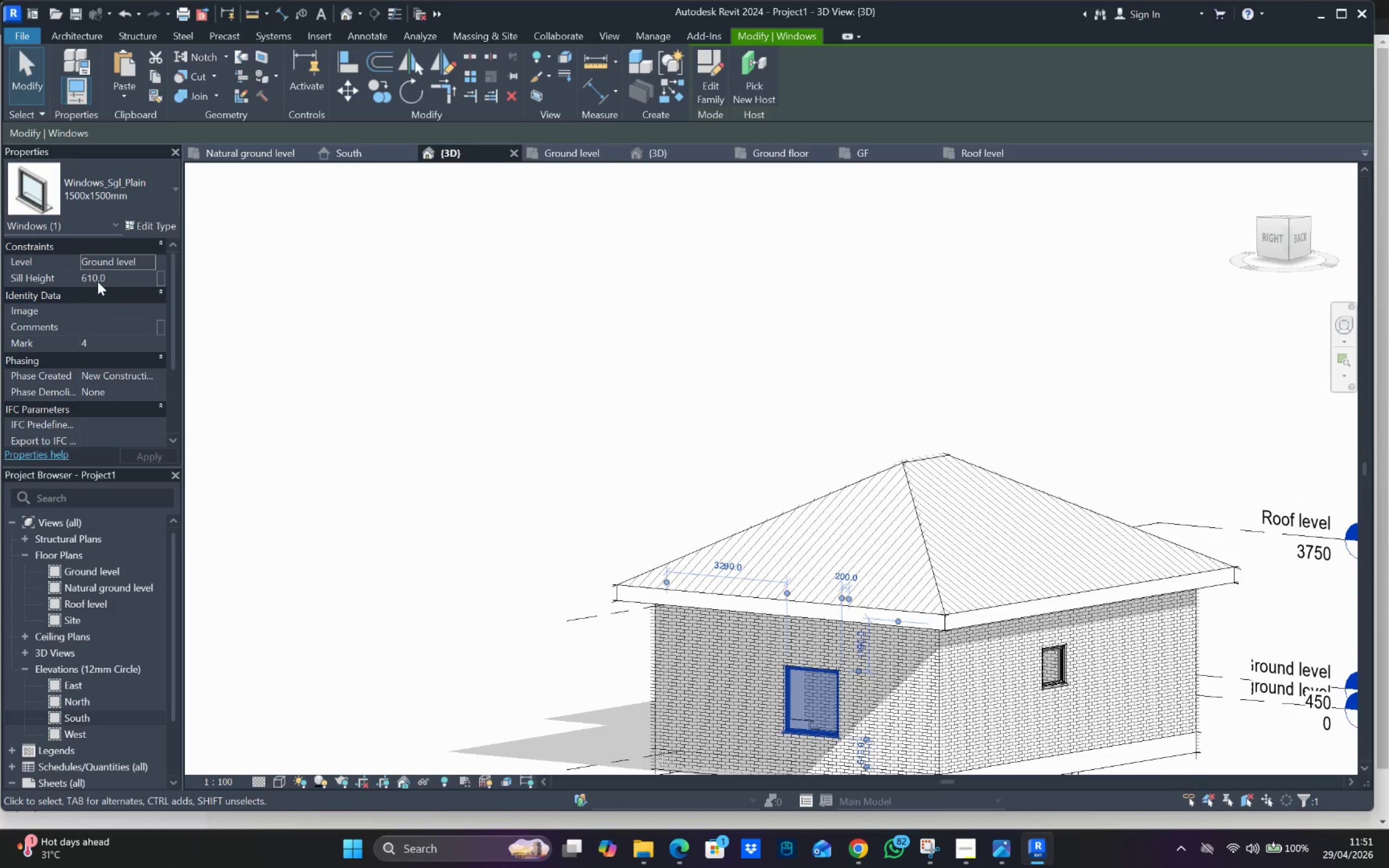 
double_click([97, 279])
 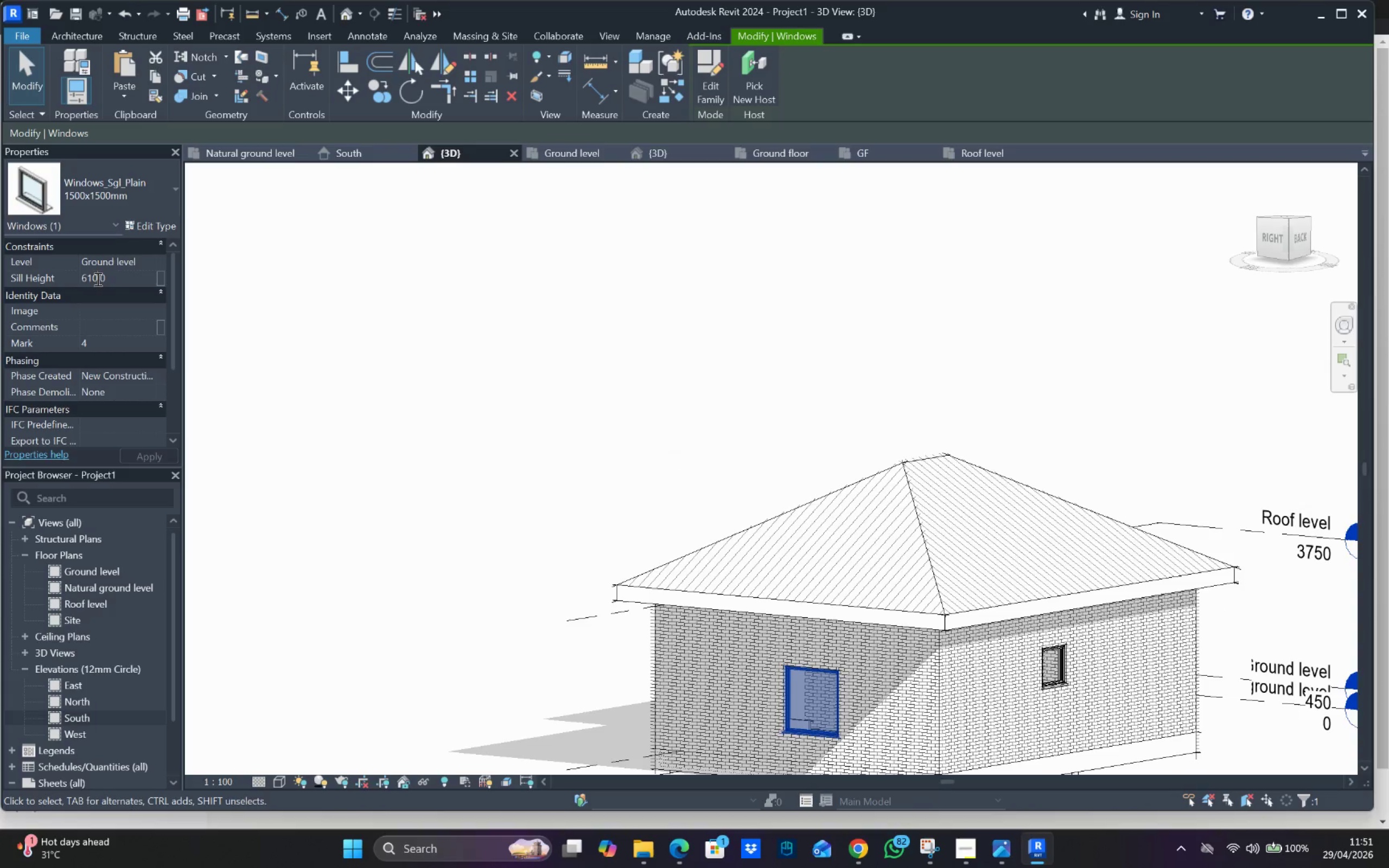 
triple_click([97, 279])
 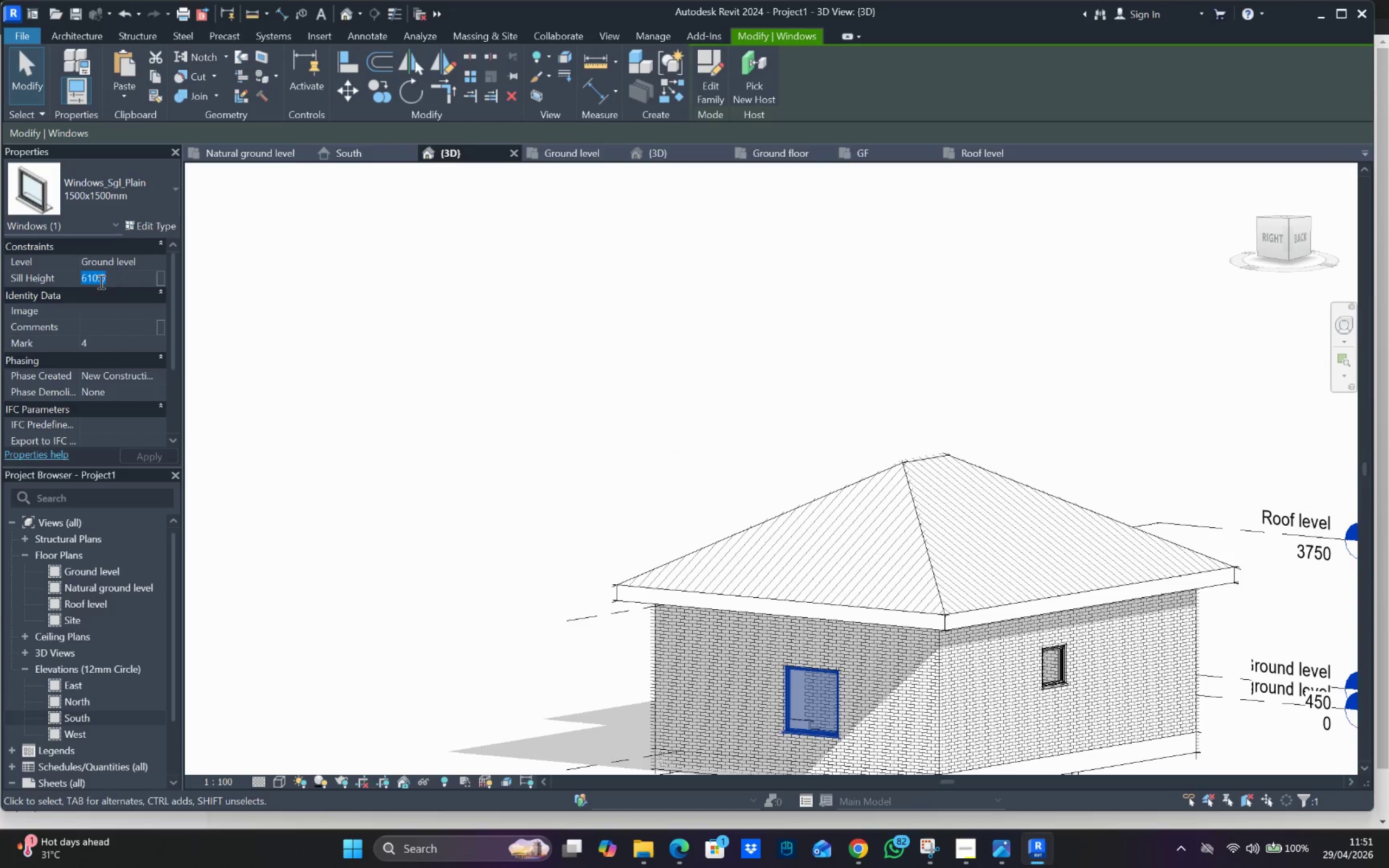 
type(922)
 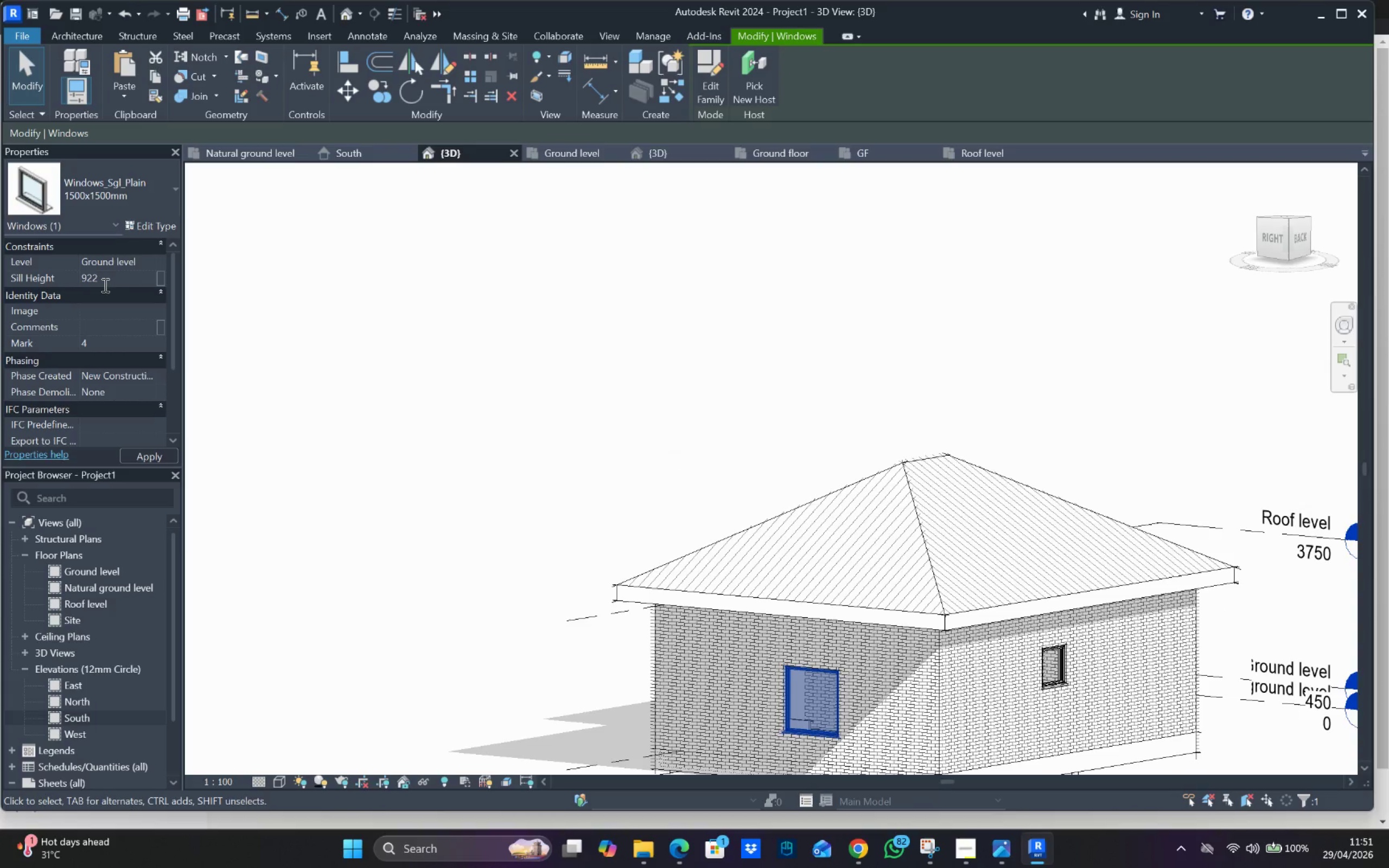 
key(Enter)
 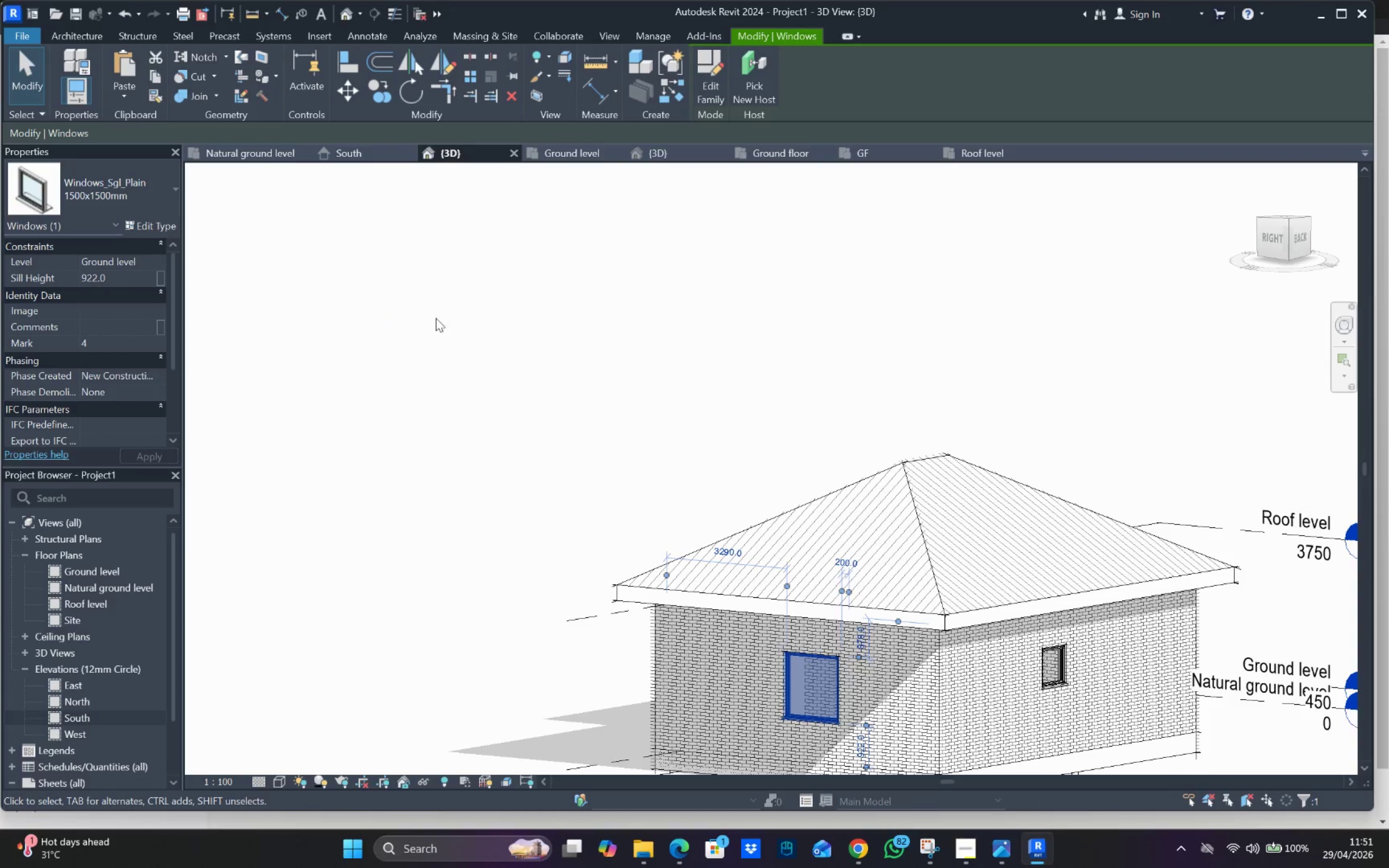 
hold_key(key=ShiftLeft, duration=1.02)
 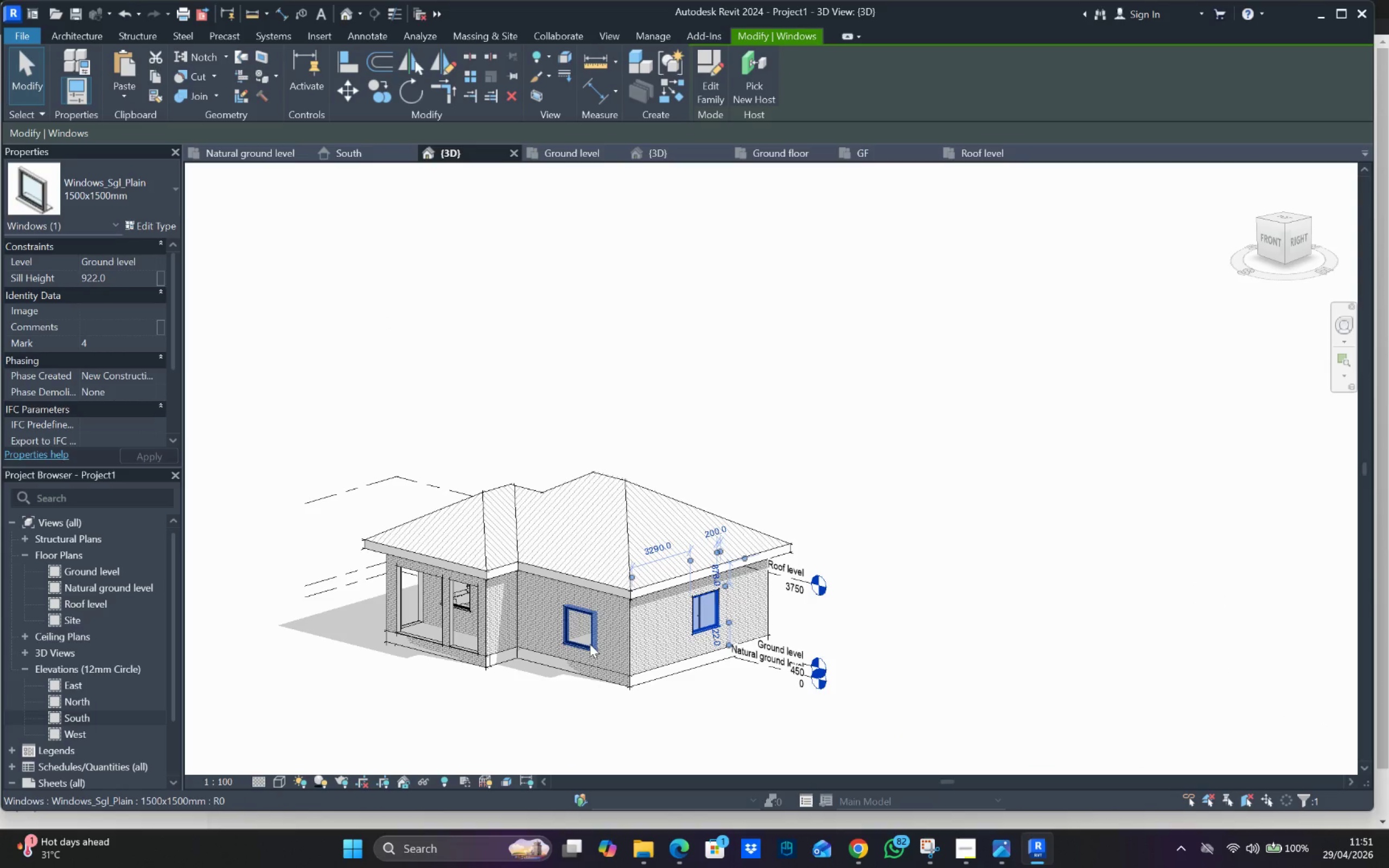 
scroll: coordinate [569, 512], scroll_direction: down, amount: 4.0
 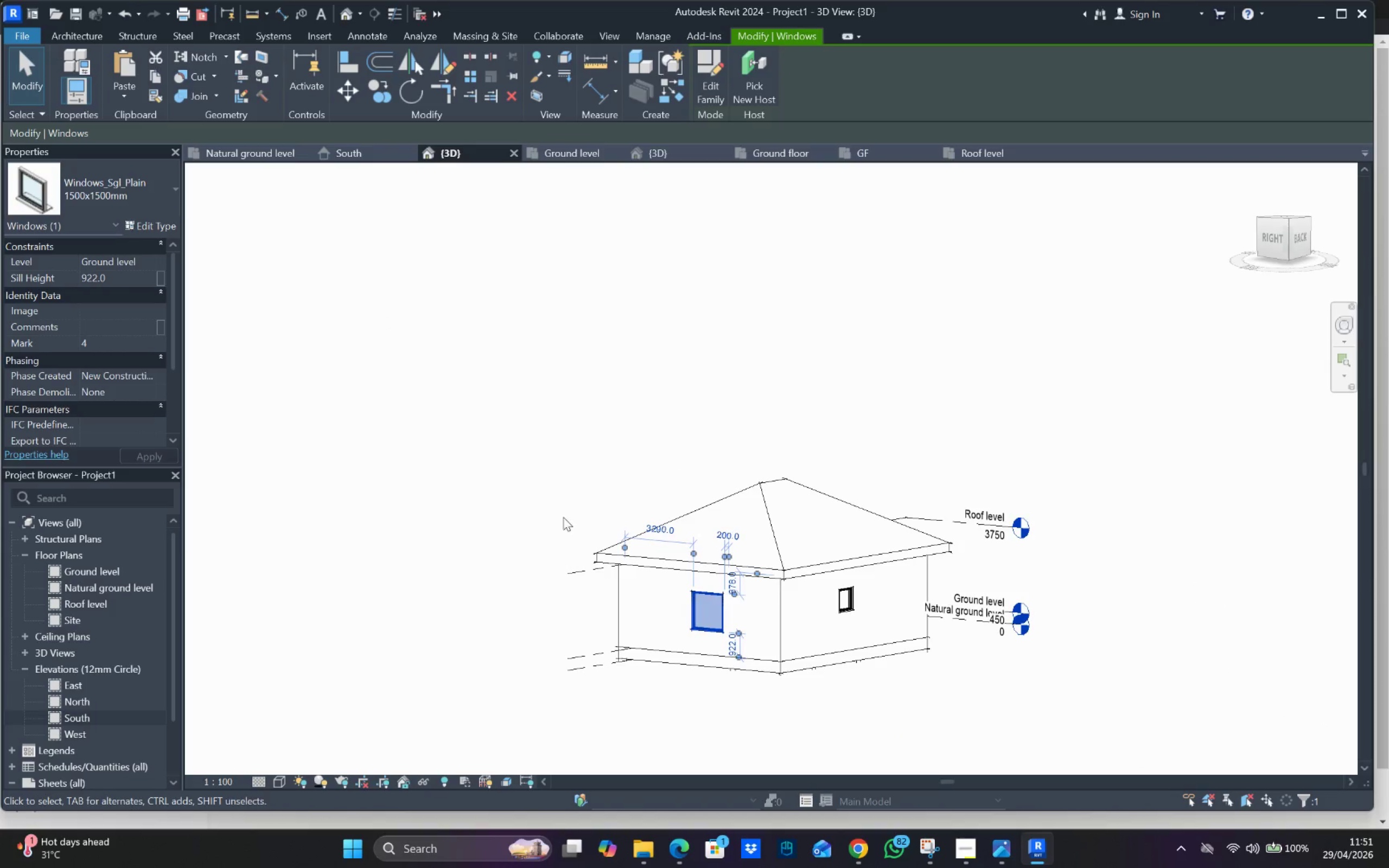 
left_click([590, 644])
 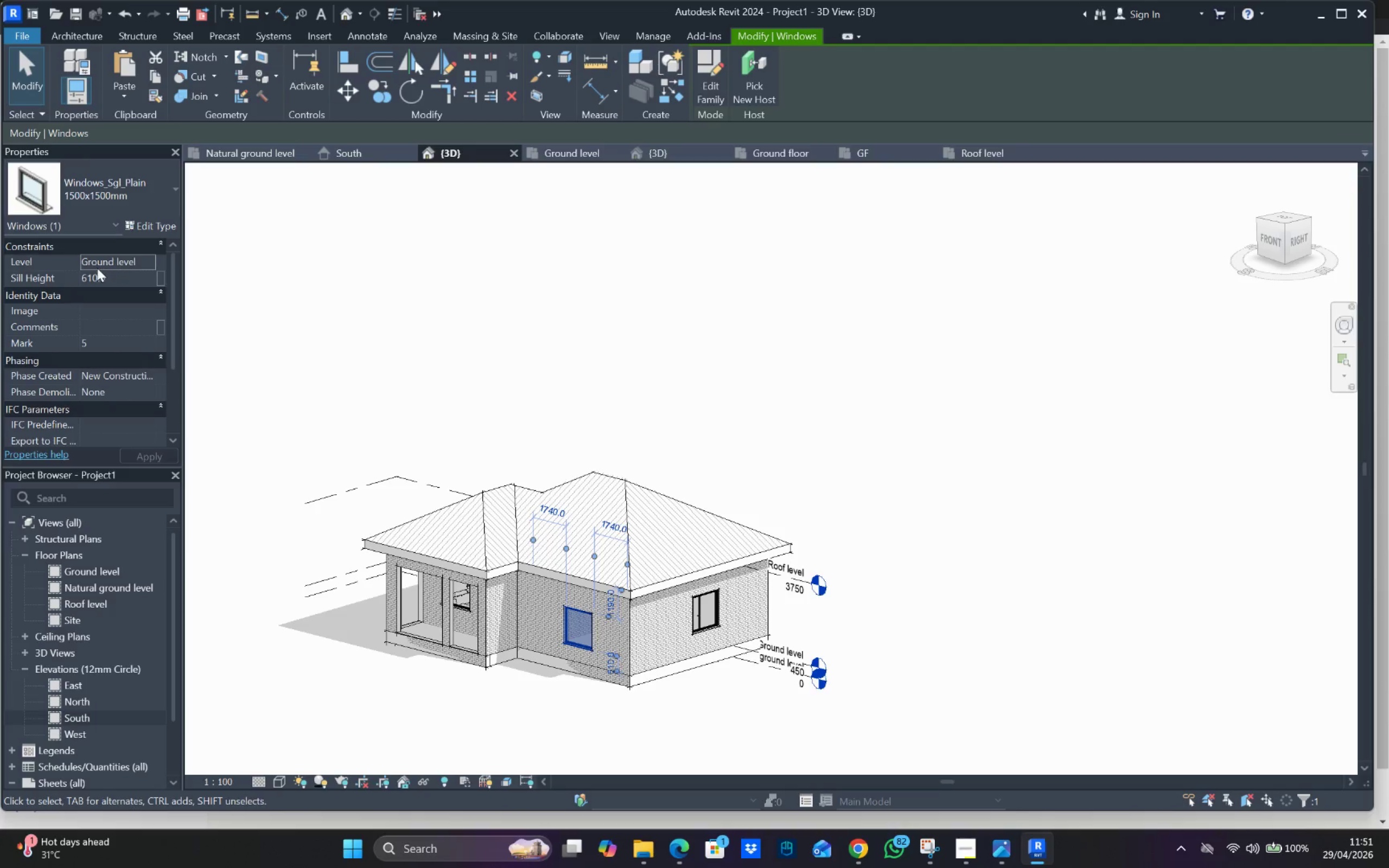 
double_click([92, 277])
 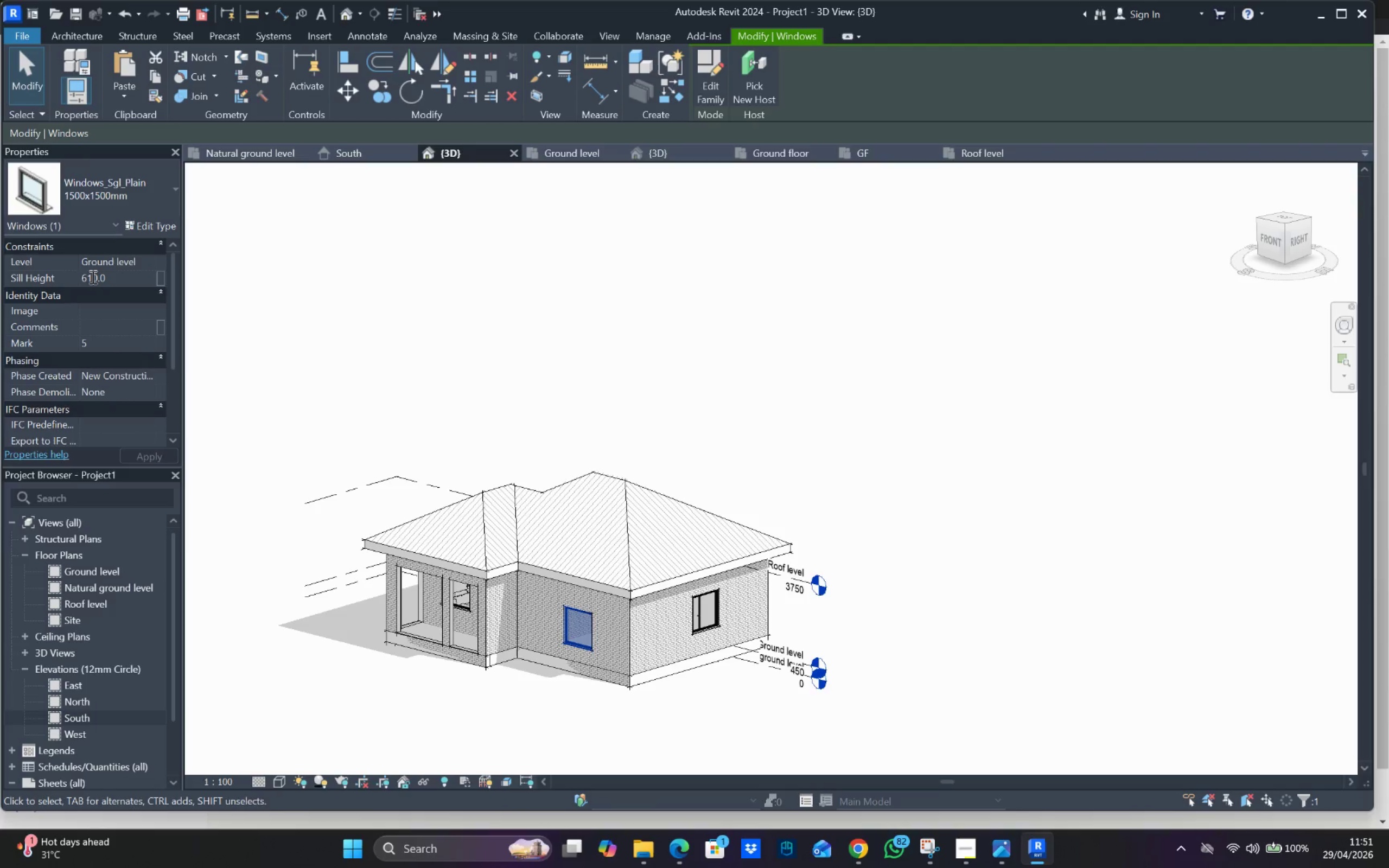 
triple_click([92, 277])
 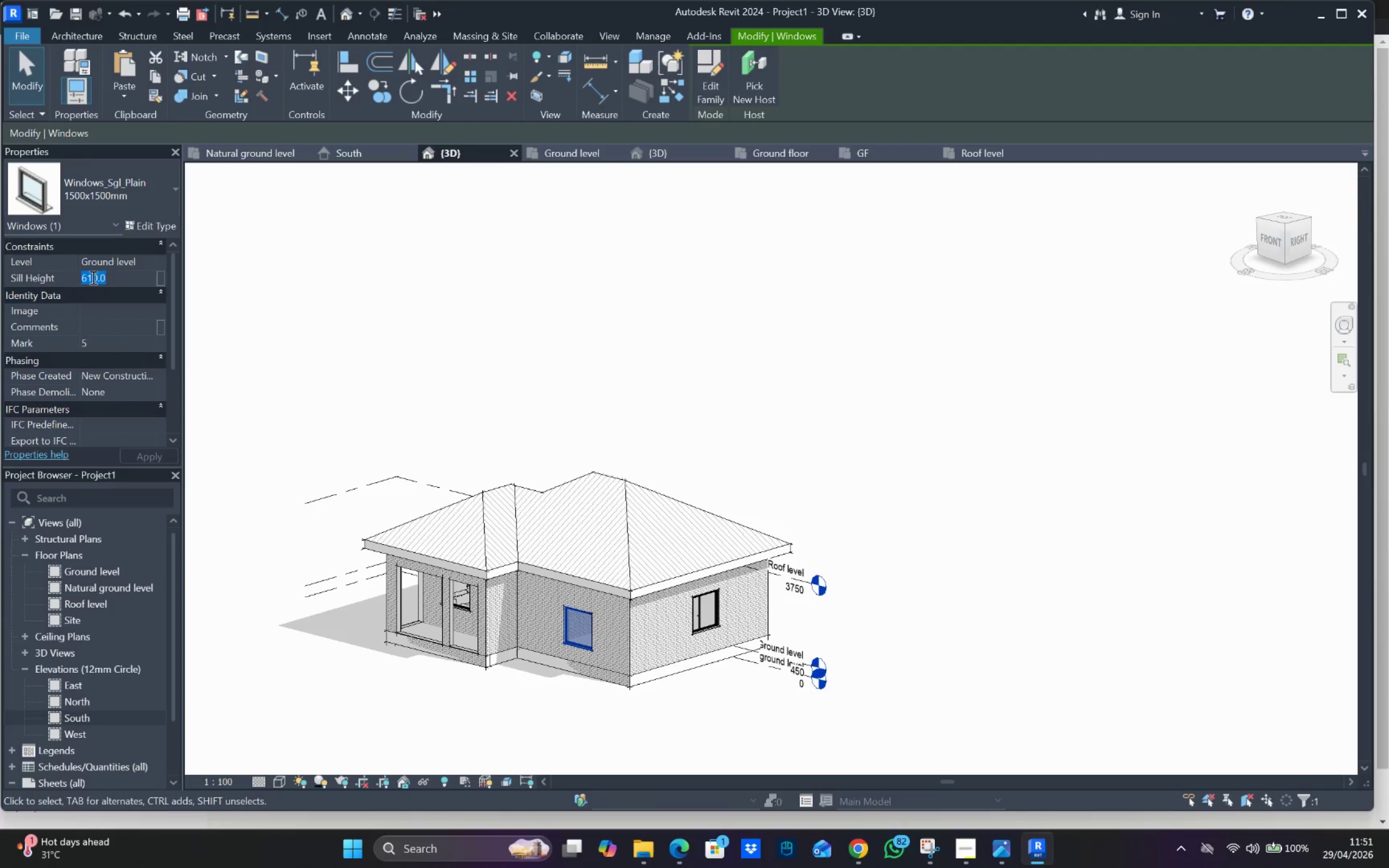 
type(922)
 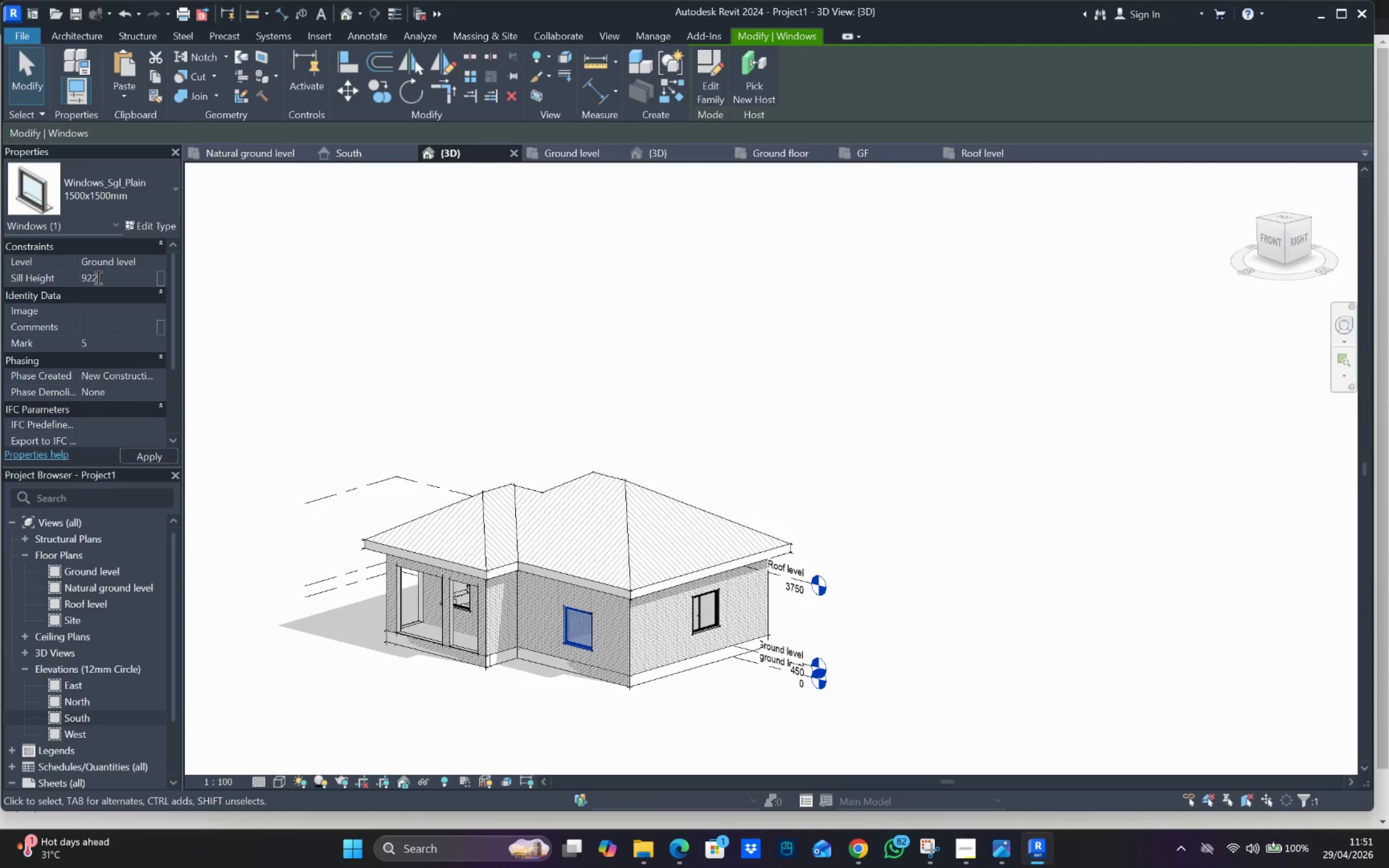 
key(Enter)
 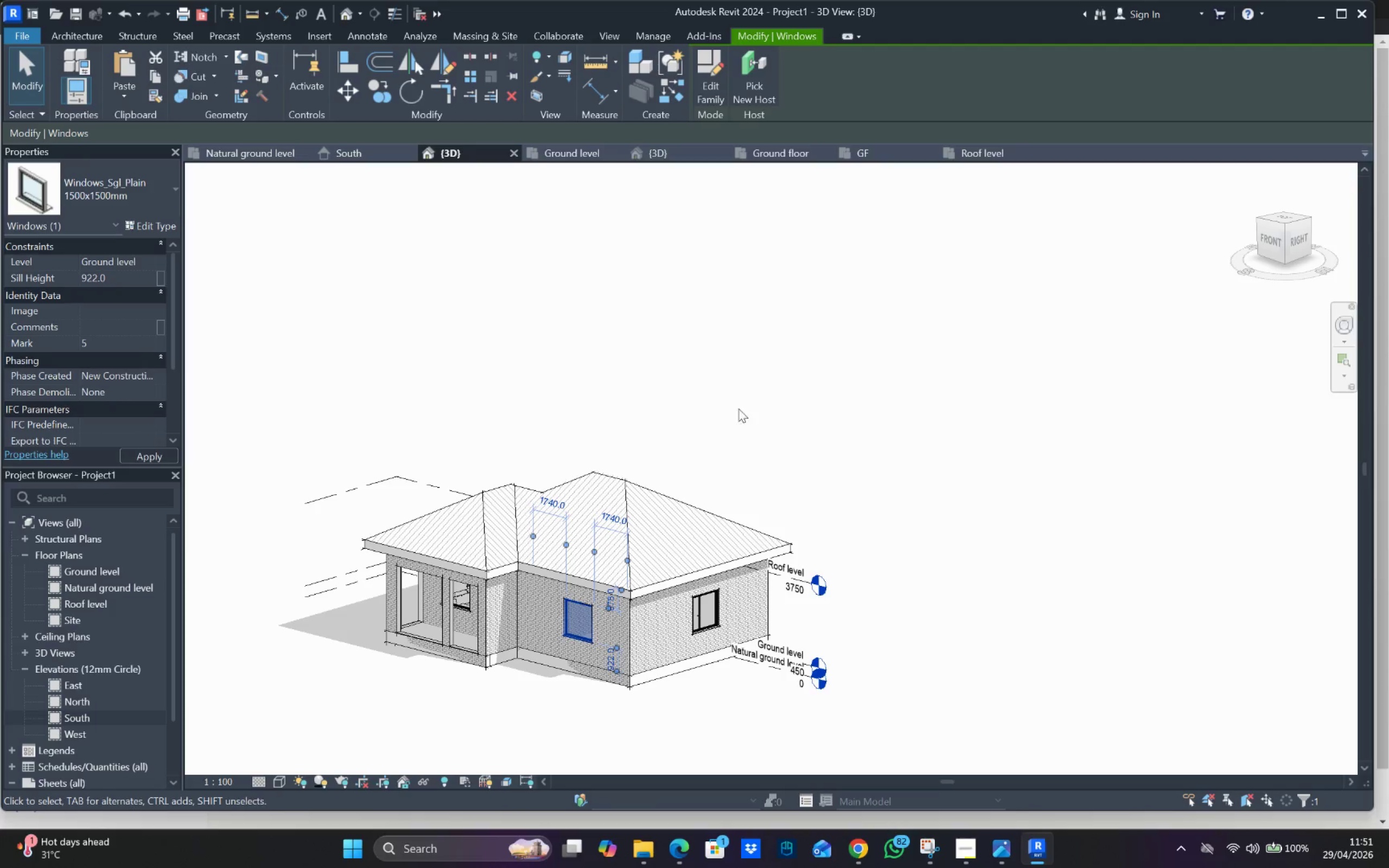 
left_click_drag(start_coordinate=[877, 441], to_coordinate=[872, 447])
 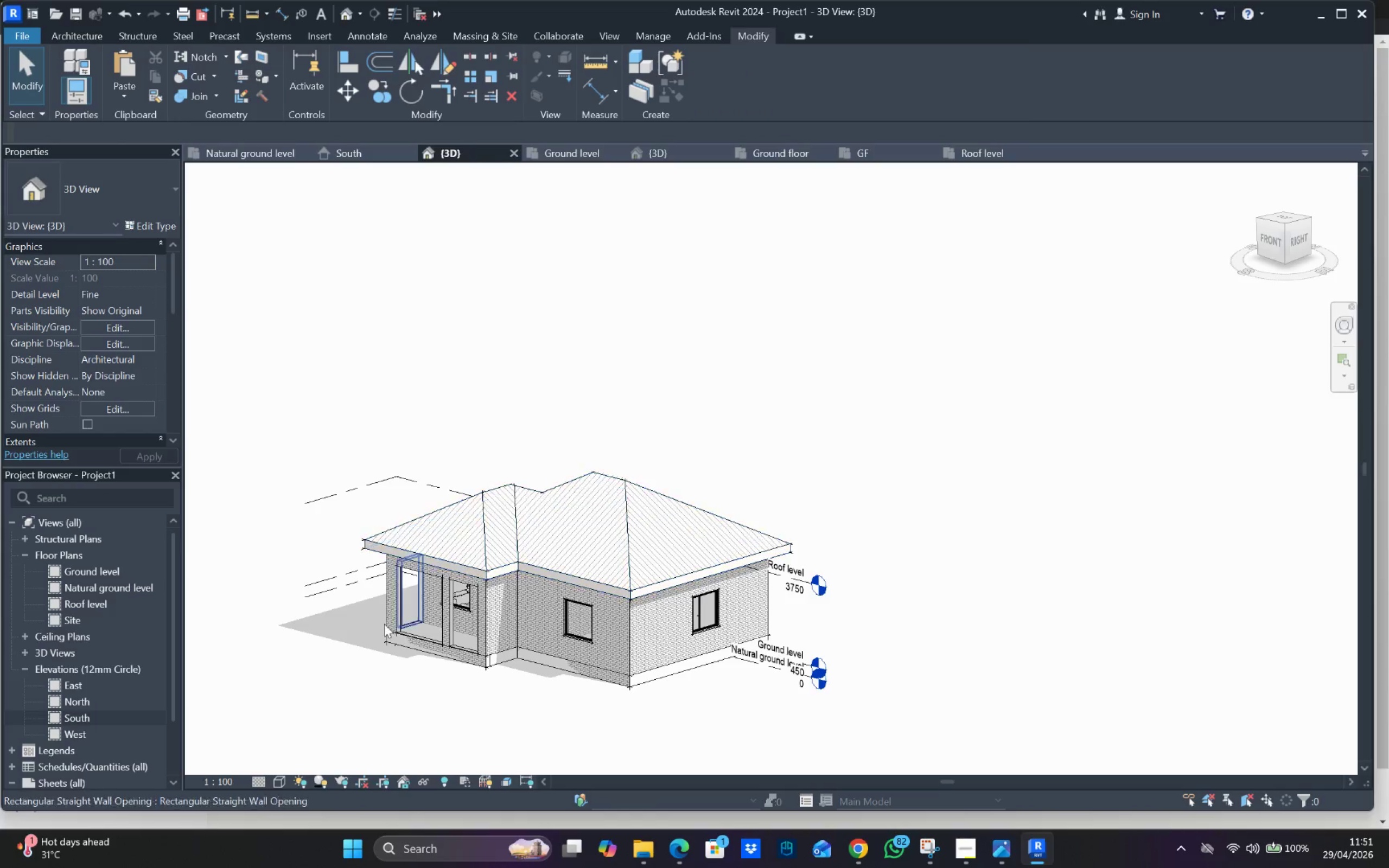 
hold_key(key=ShiftLeft, duration=0.81)
 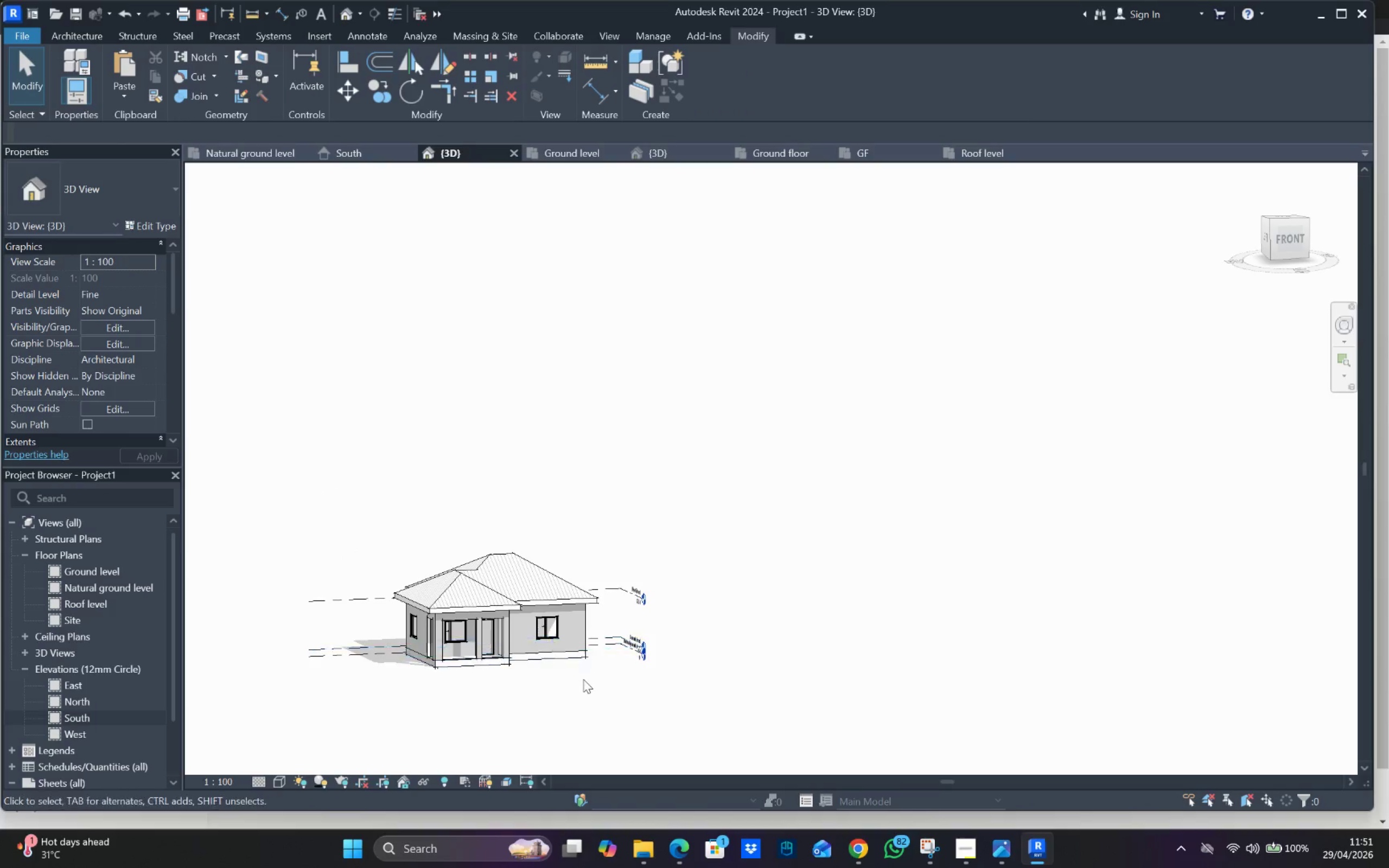 
scroll: coordinate [384, 627], scroll_direction: down, amount: 4.0
 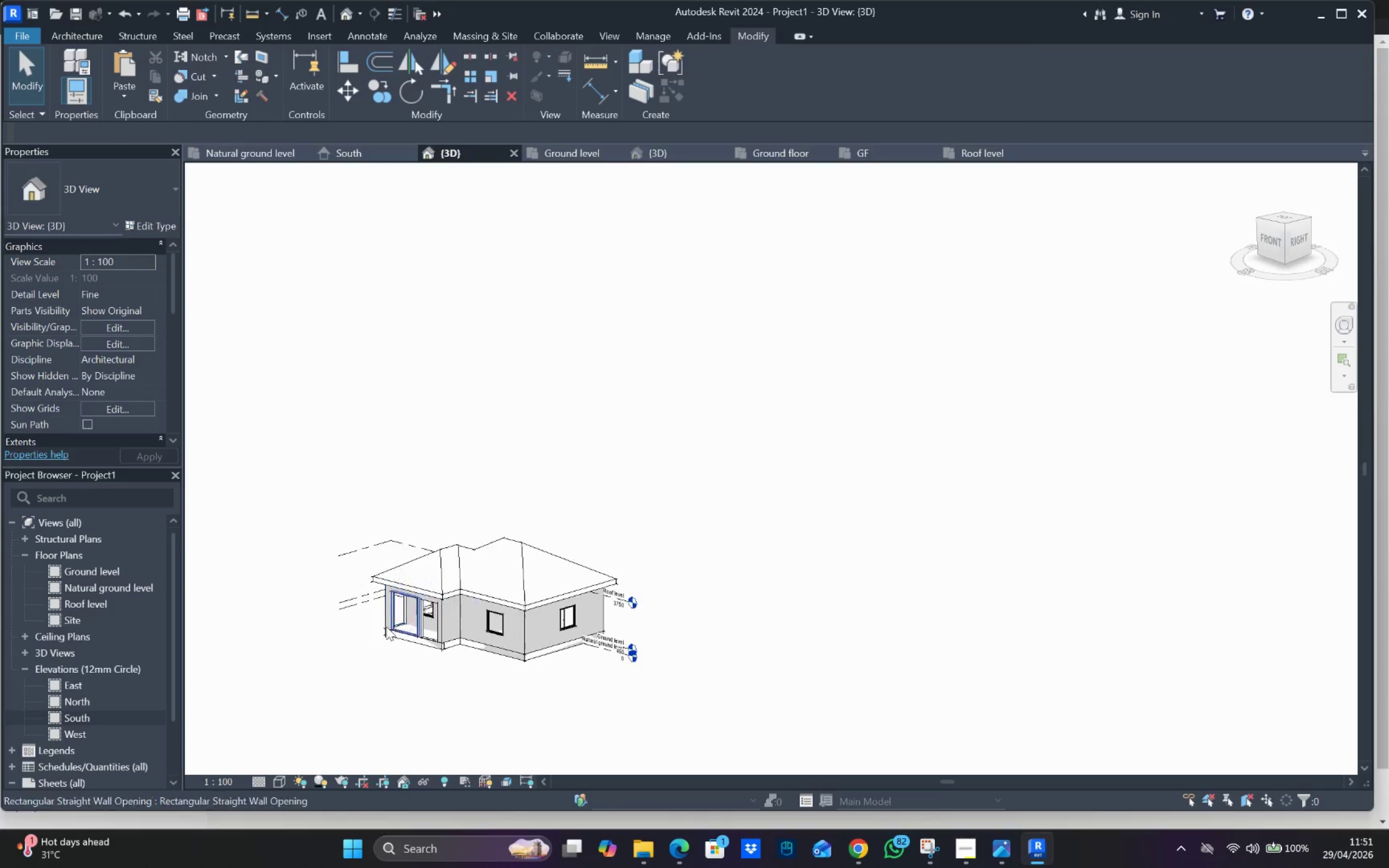 
left_click([583, 679])
 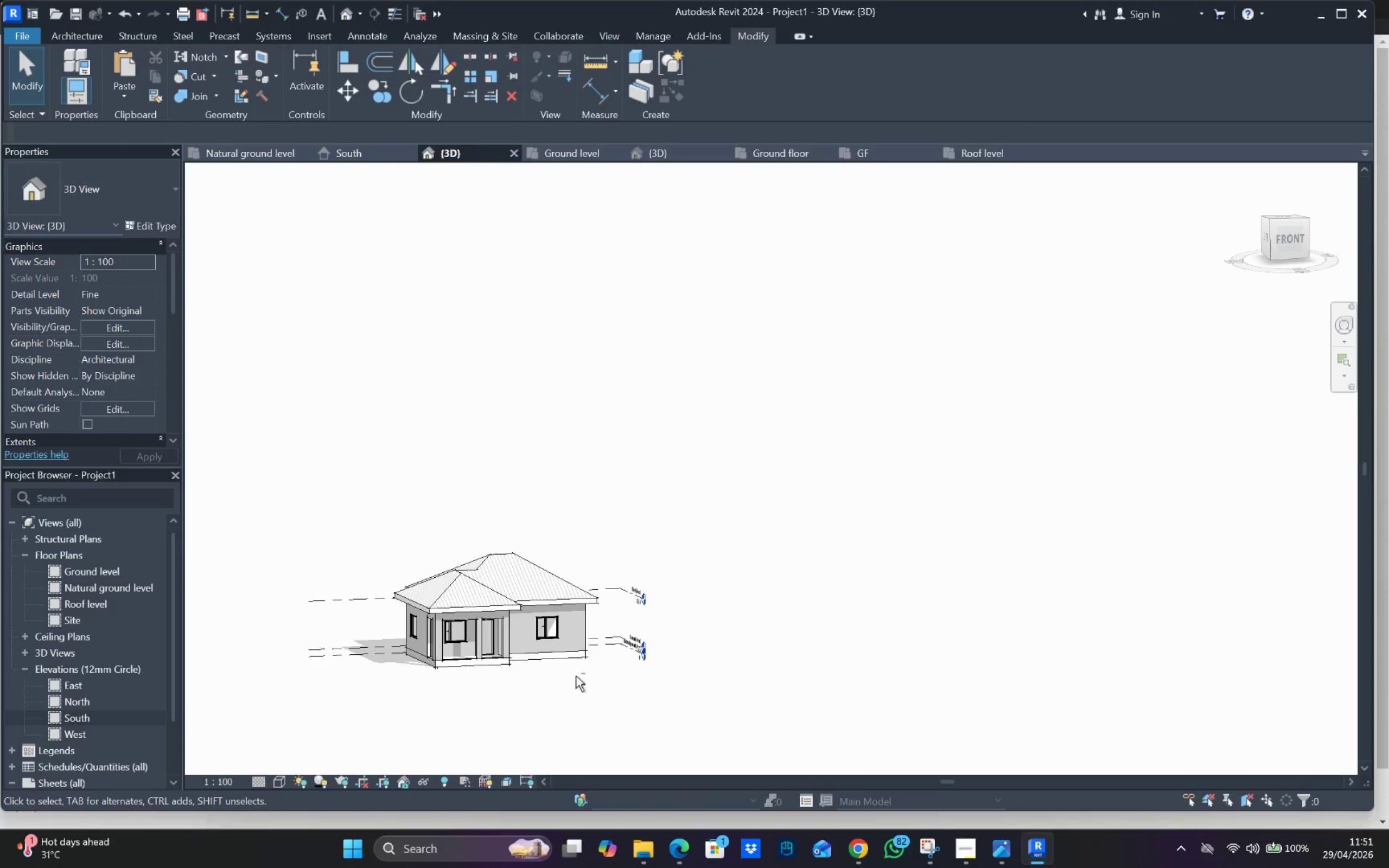 
hold_key(key=ShiftLeft, duration=0.84)
 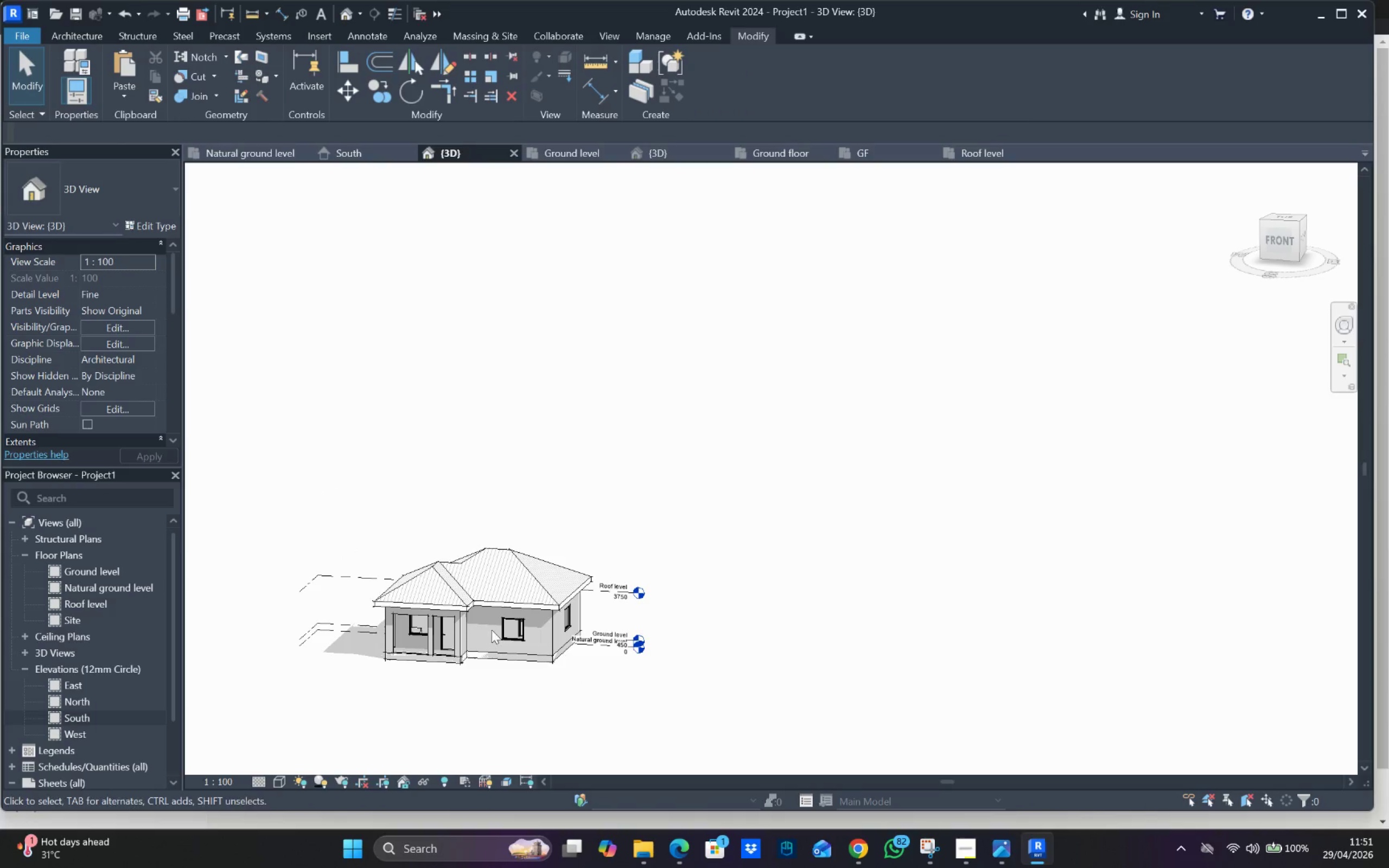 
hold_key(key=ShiftLeft, duration=0.62)
 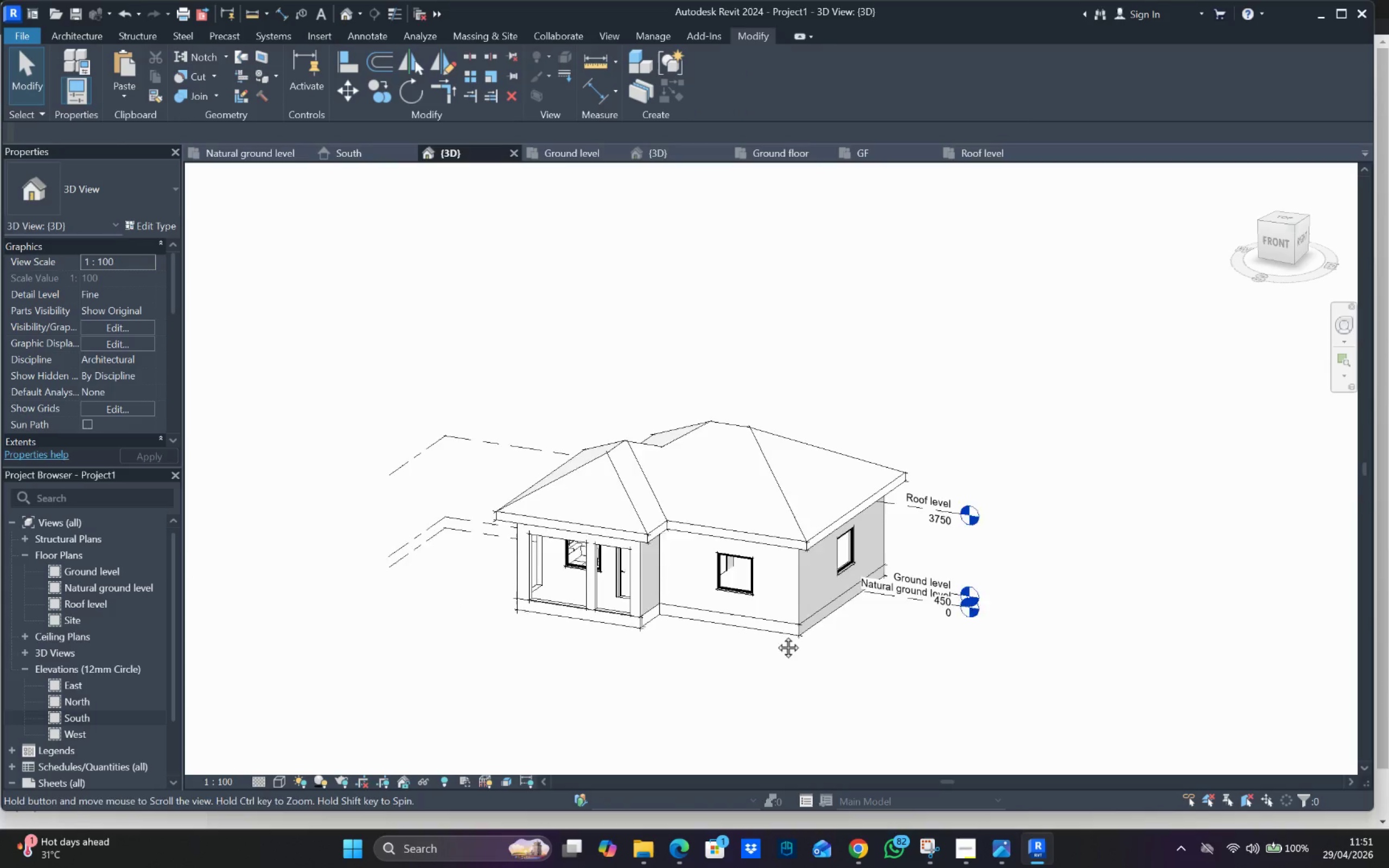 
scroll: coordinate [537, 630], scroll_direction: up, amount: 4.0
 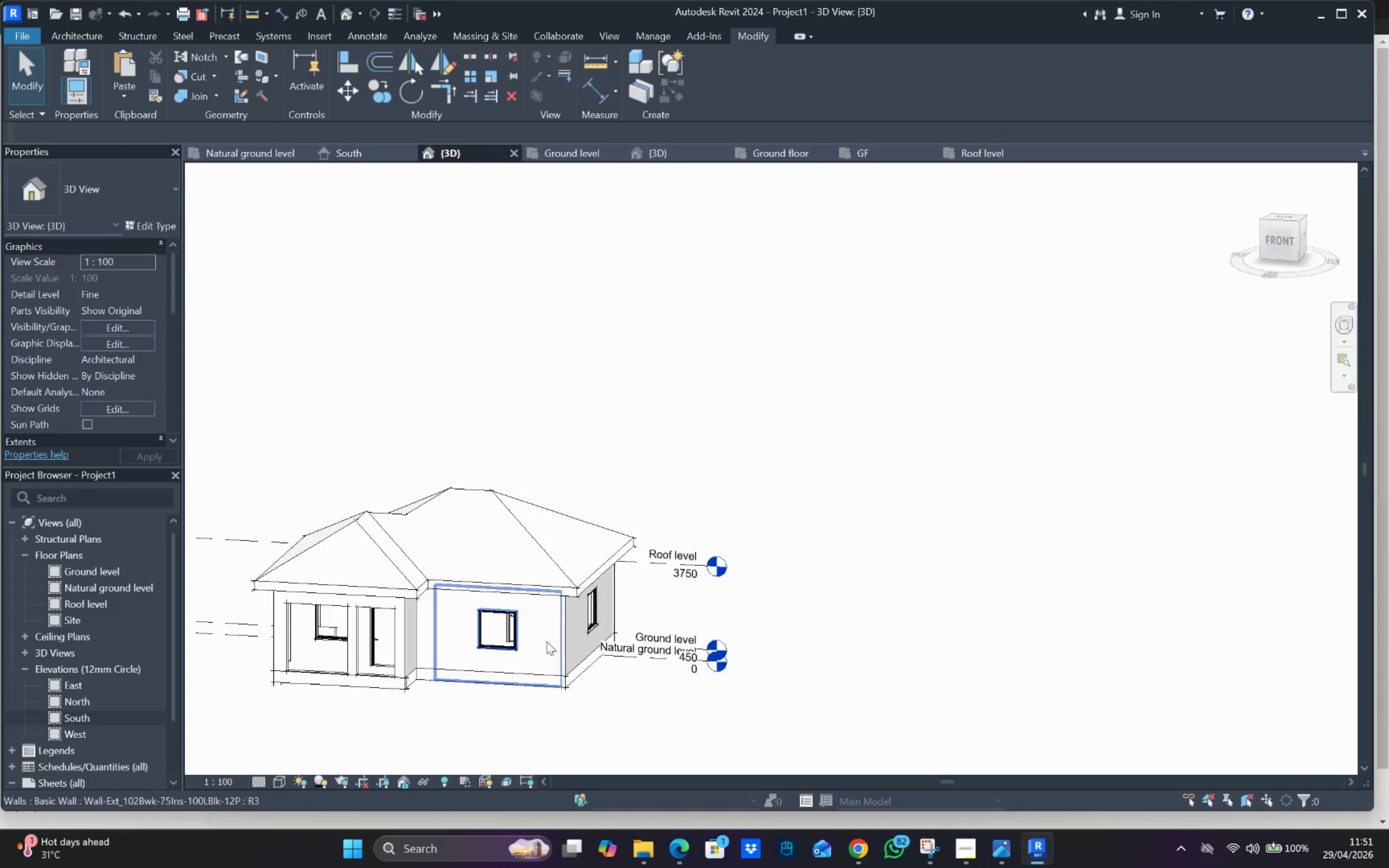 
hold_key(key=ShiftLeft, duration=0.98)
 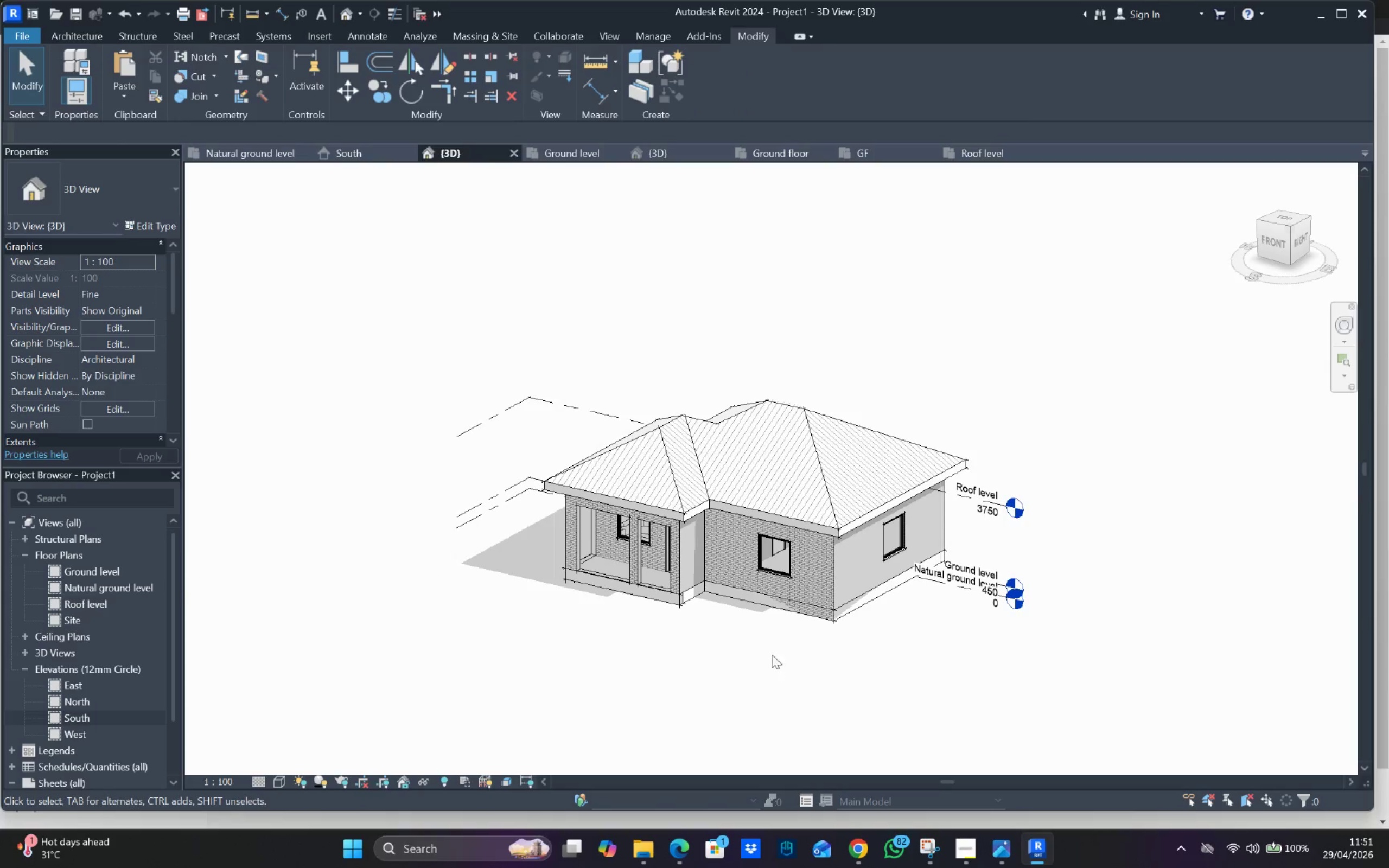 
left_click([770, 648])
 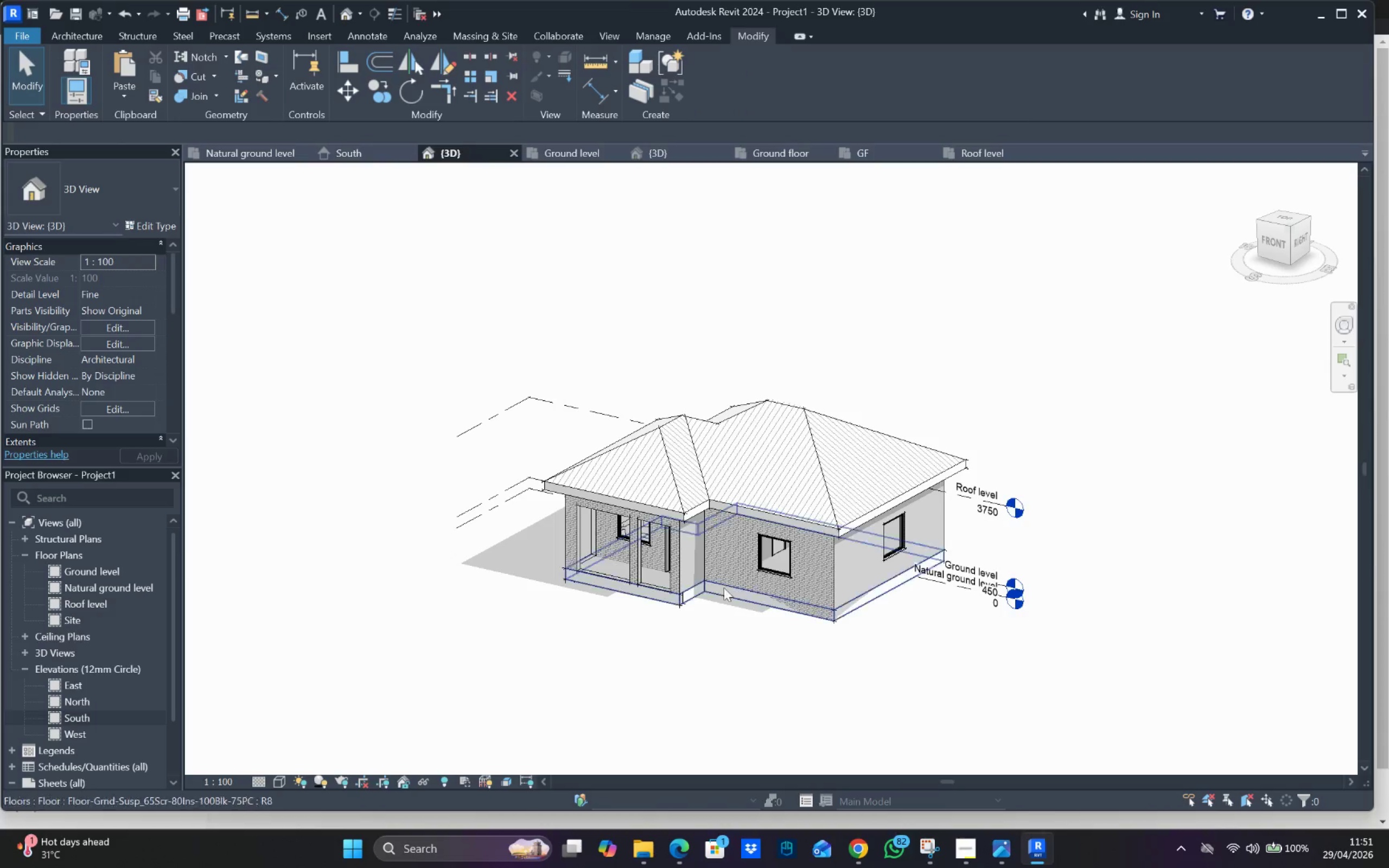 
left_click([708, 644])
 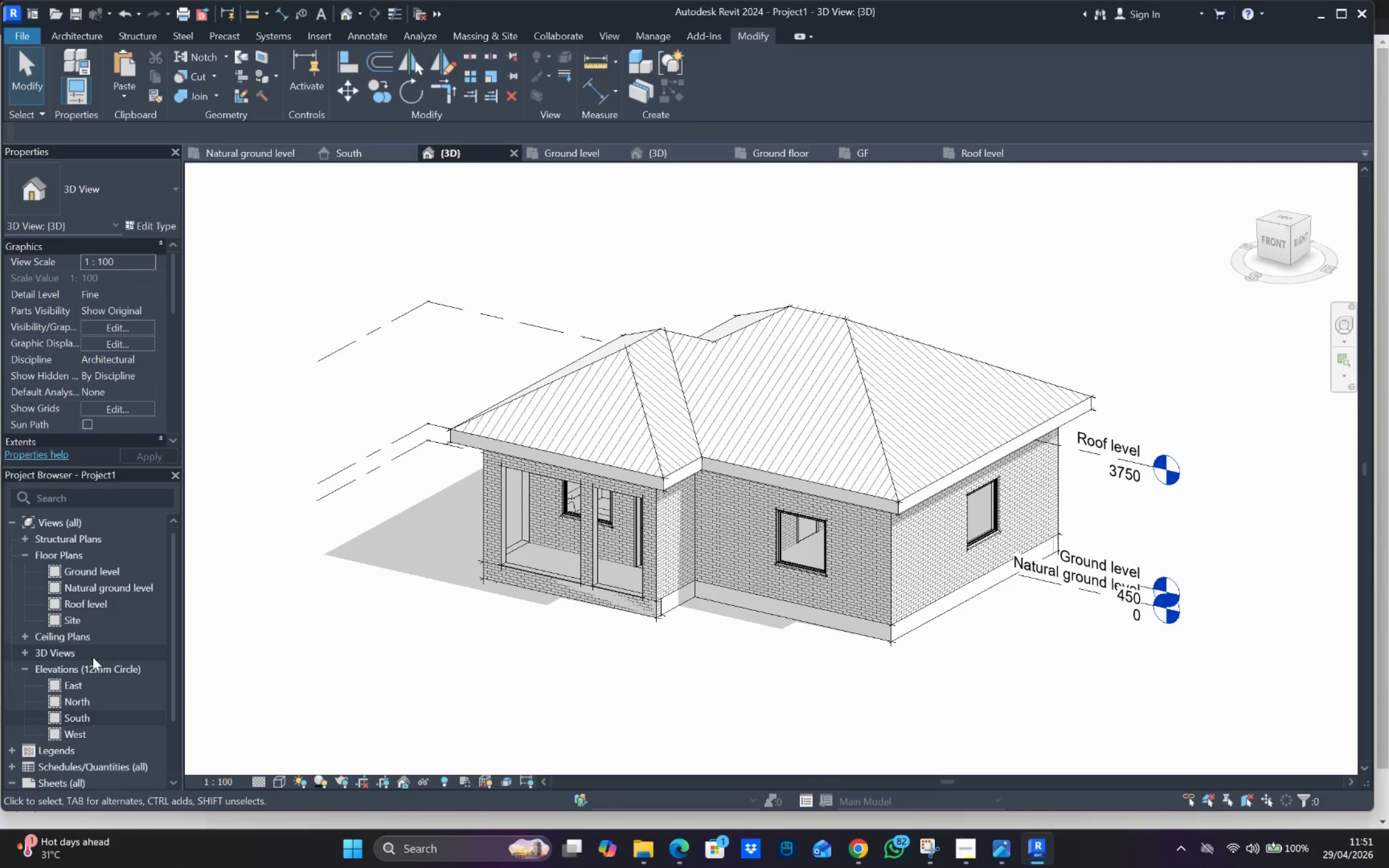 
scroll: coordinate [98, 586], scroll_direction: up, amount: 5.0
 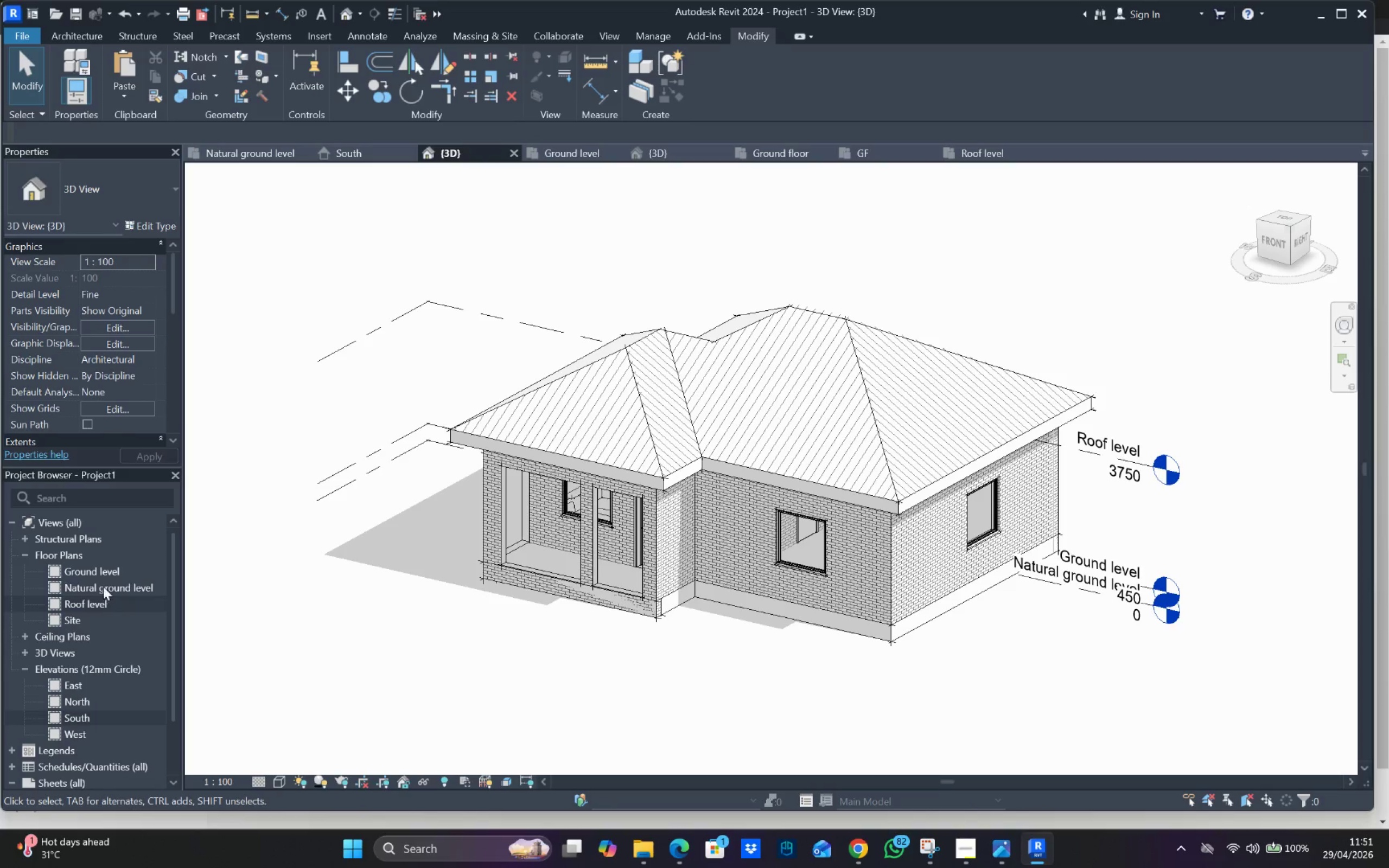 
left_click([103, 572])
 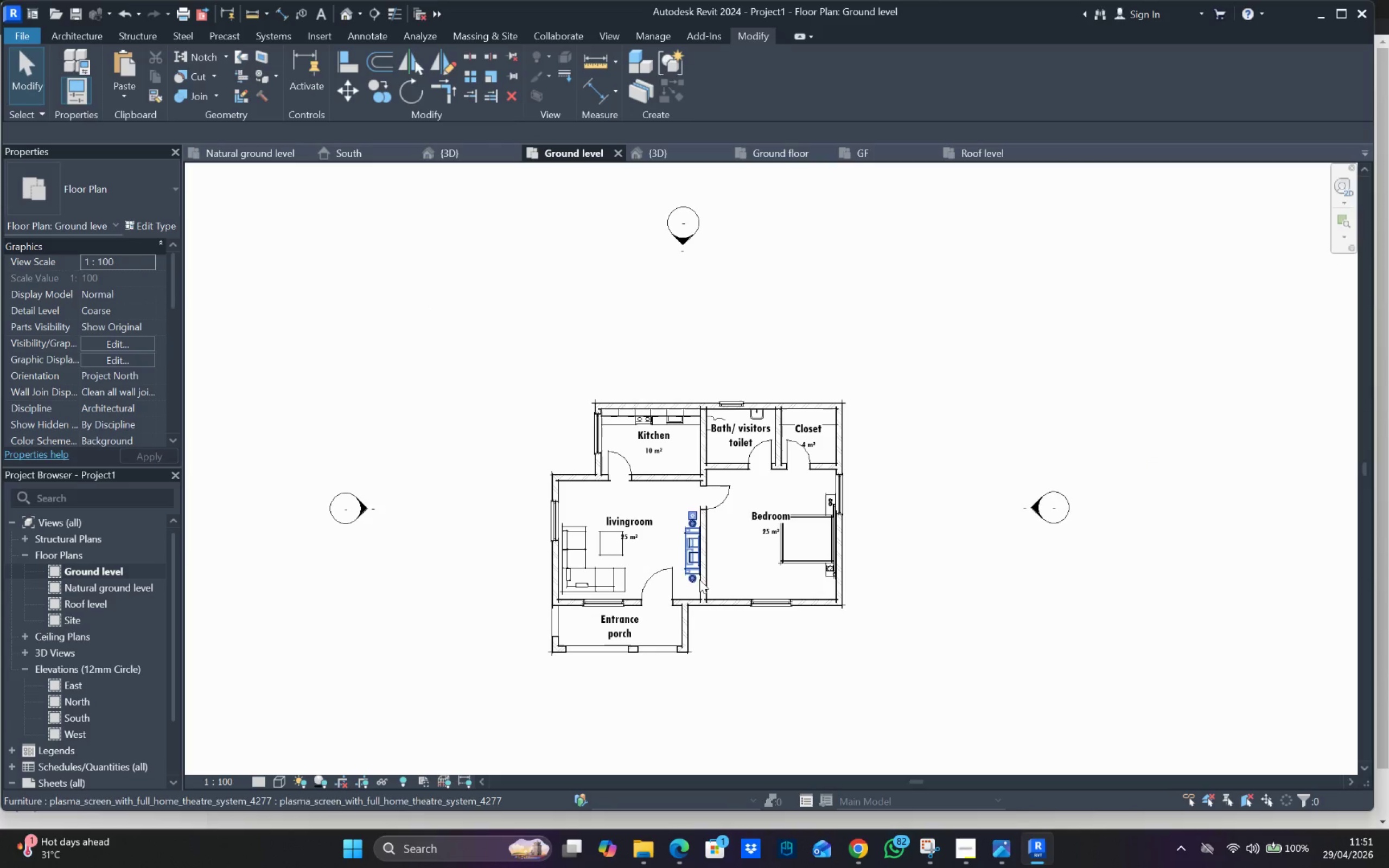 
scroll: coordinate [584, 492], scroll_direction: up, amount: 7.0
 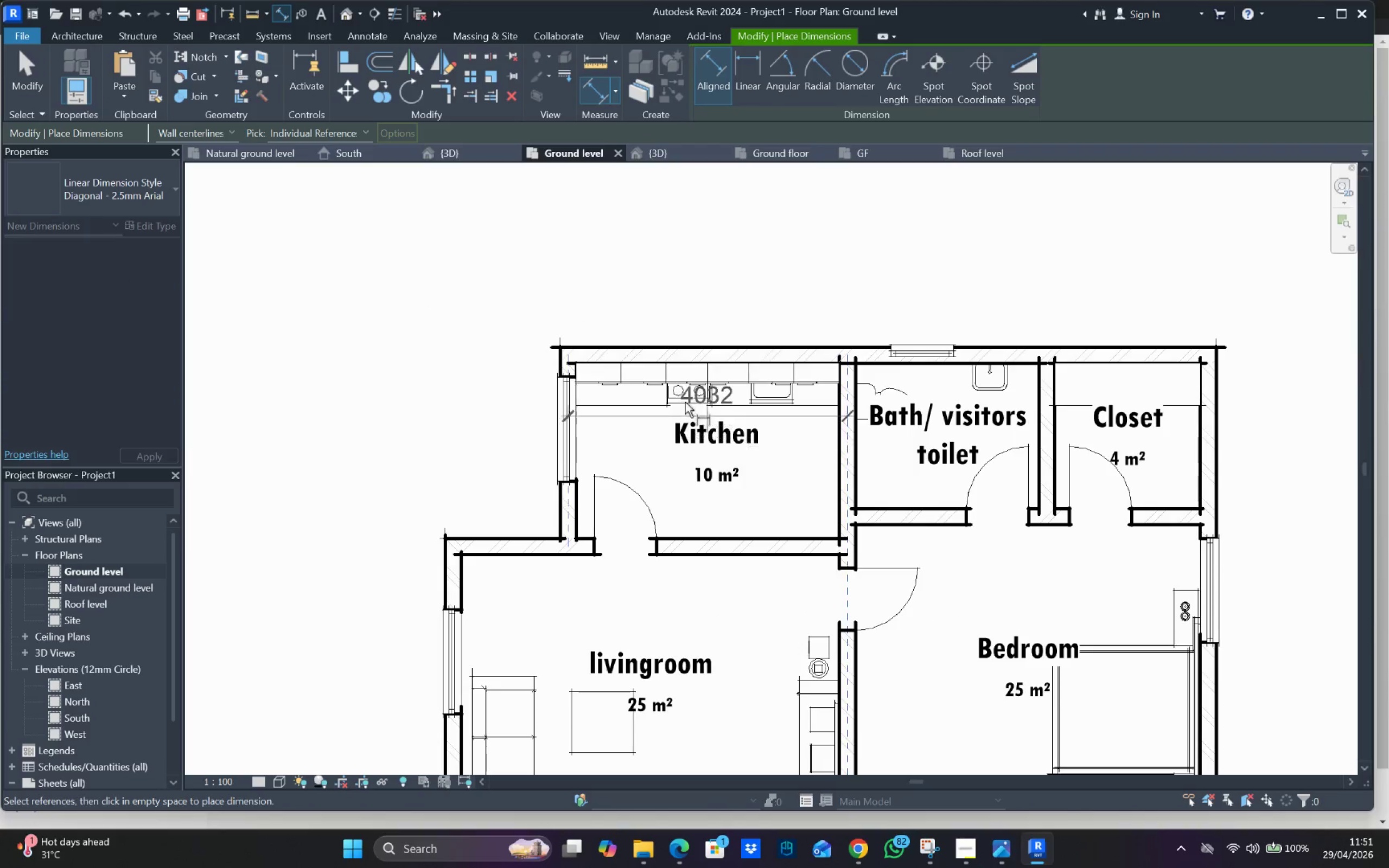 
left_click([234, 132])
 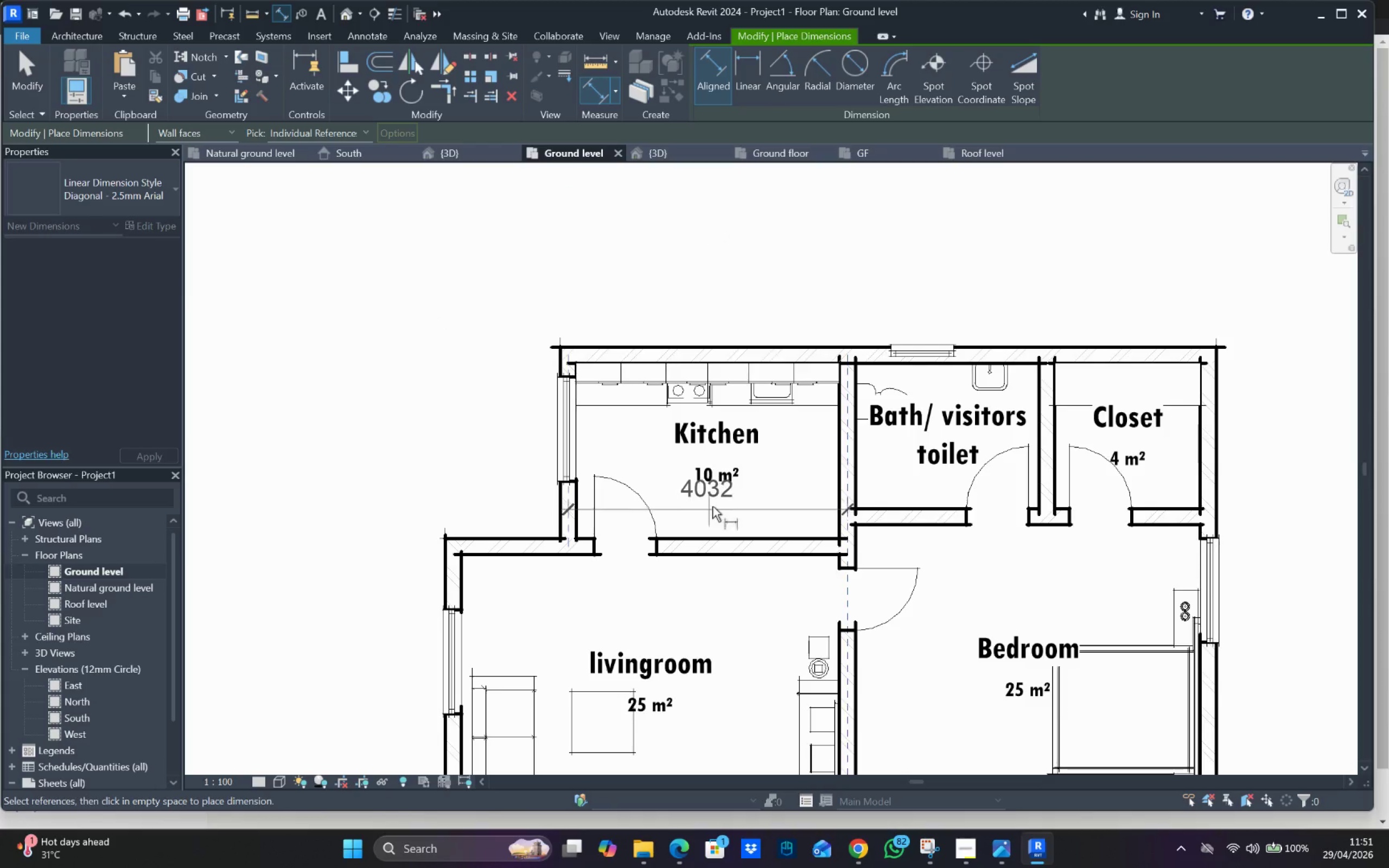 
left_click([762, 495])
 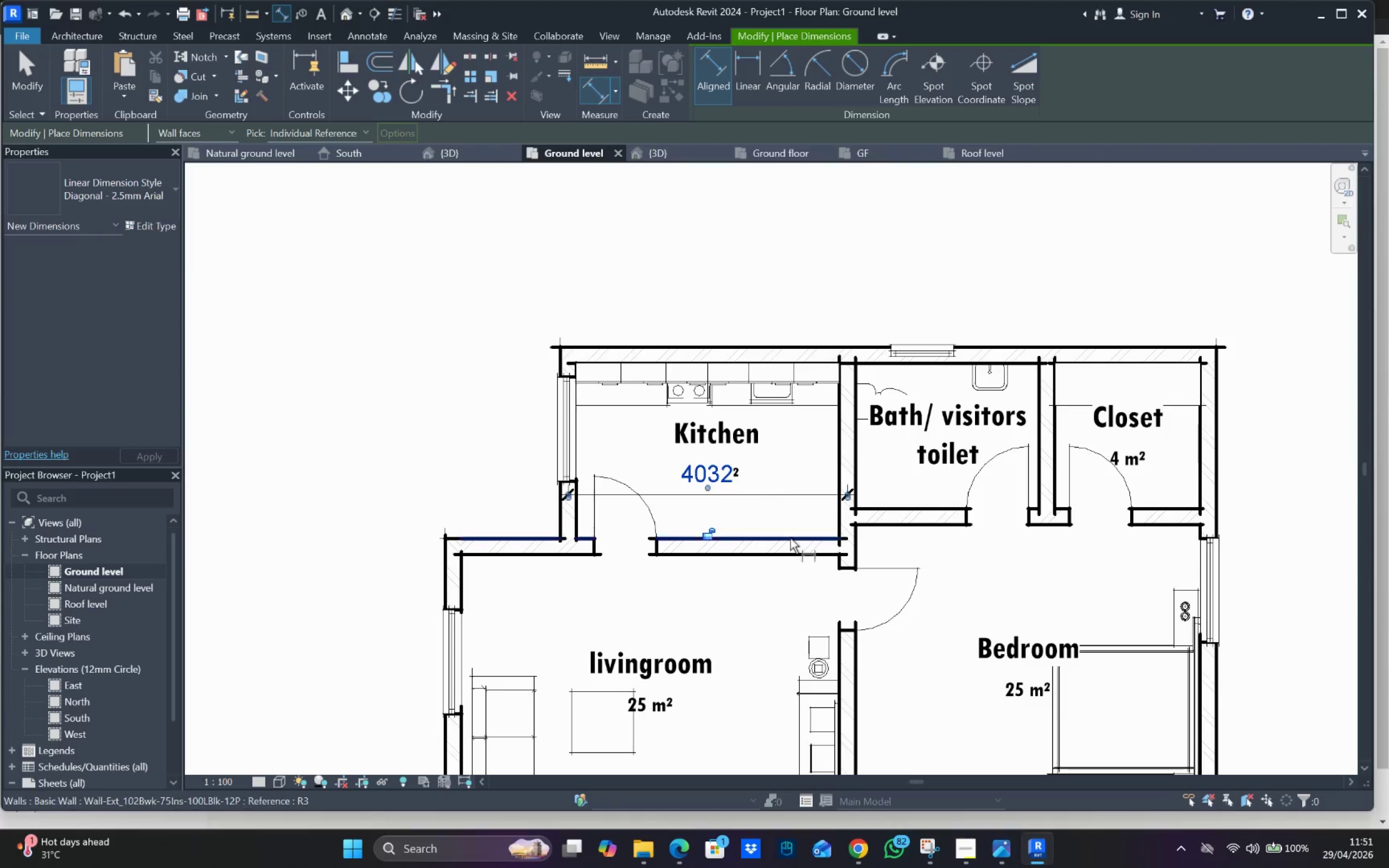 
scroll: coordinate [782, 544], scroll_direction: down, amount: 2.0
 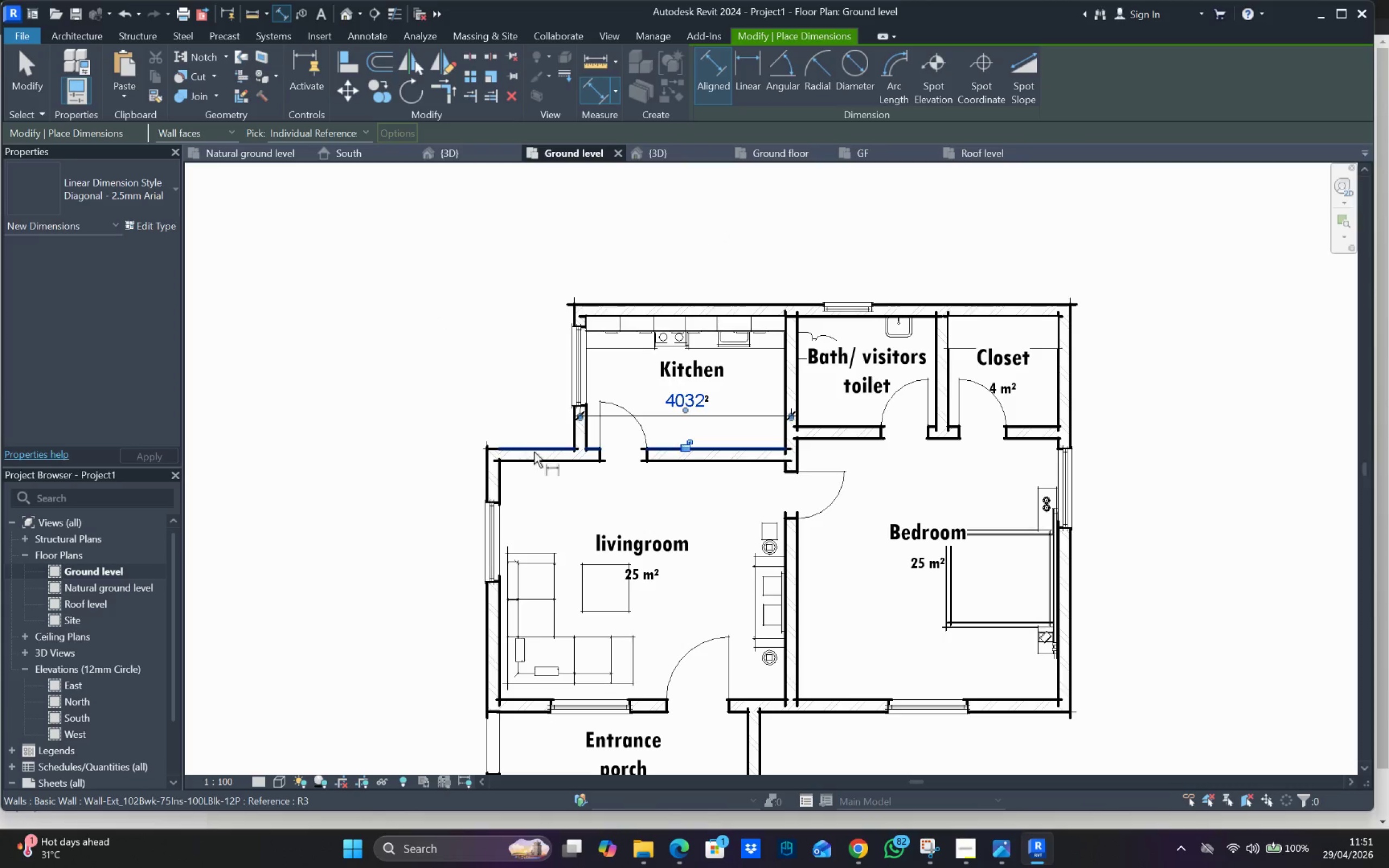 
left_click_drag(start_coordinate=[546, 463], to_coordinate=[547, 473])
 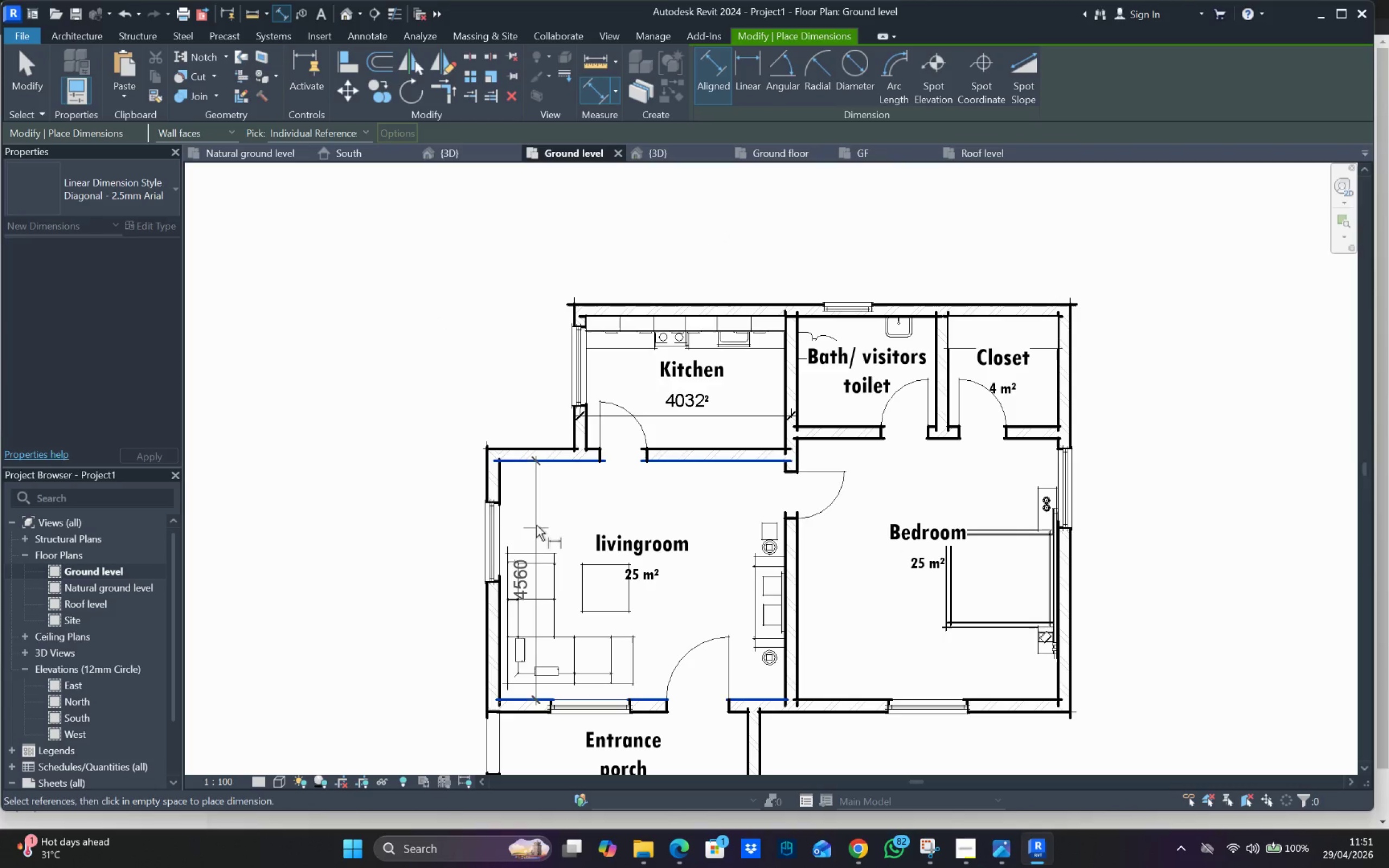 
left_click([535, 501])
 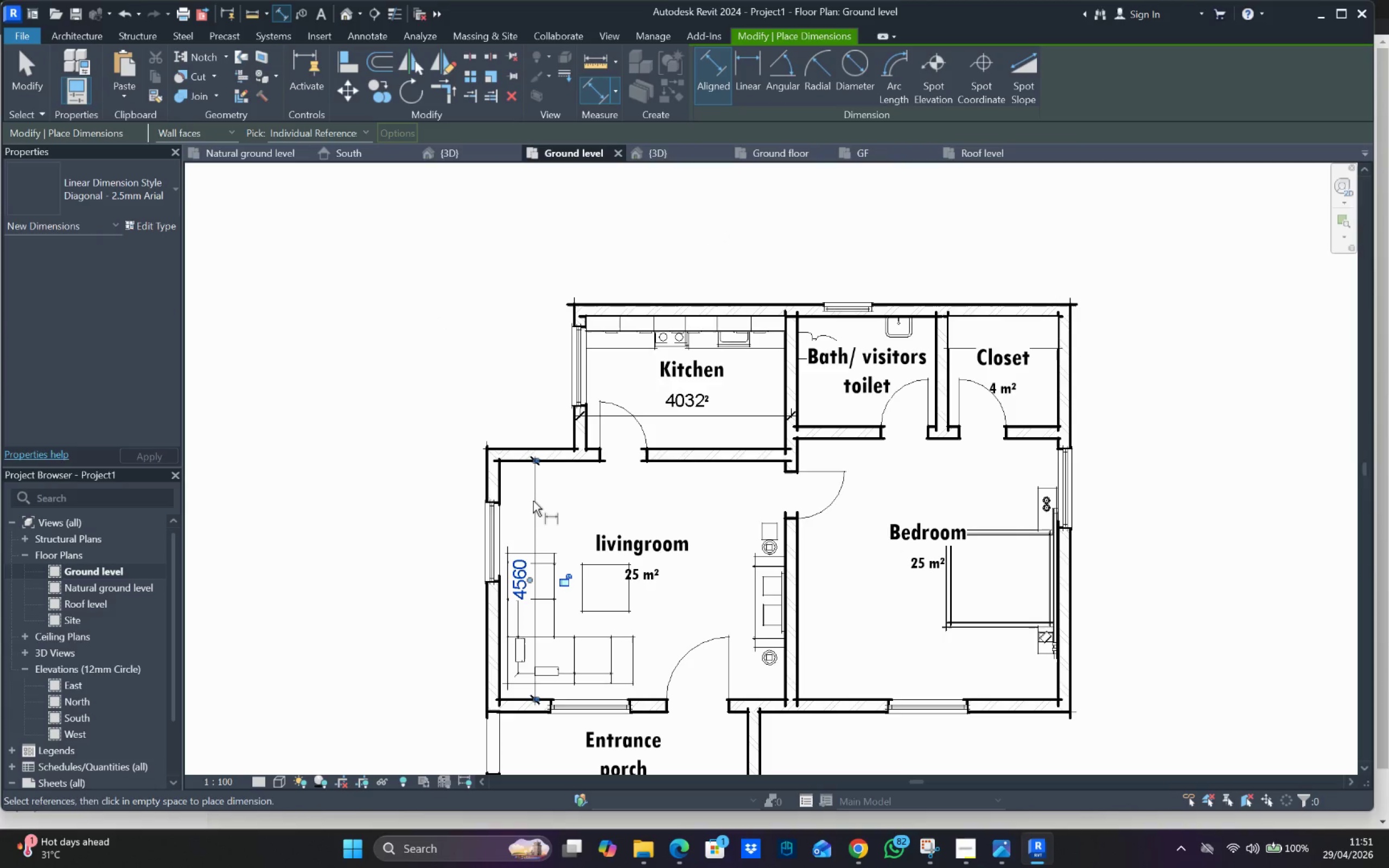 
key(Escape)
 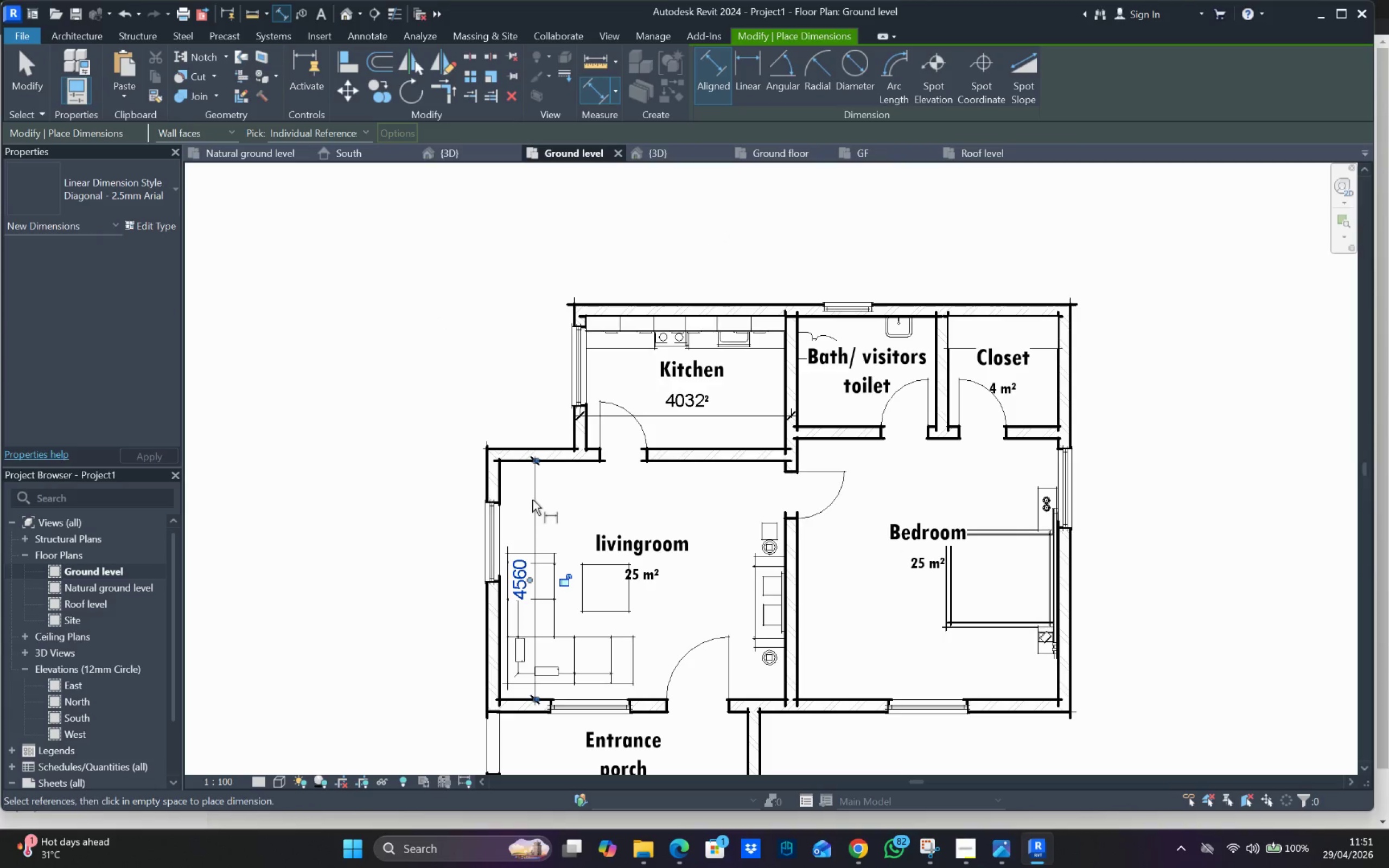 
key(Escape)
 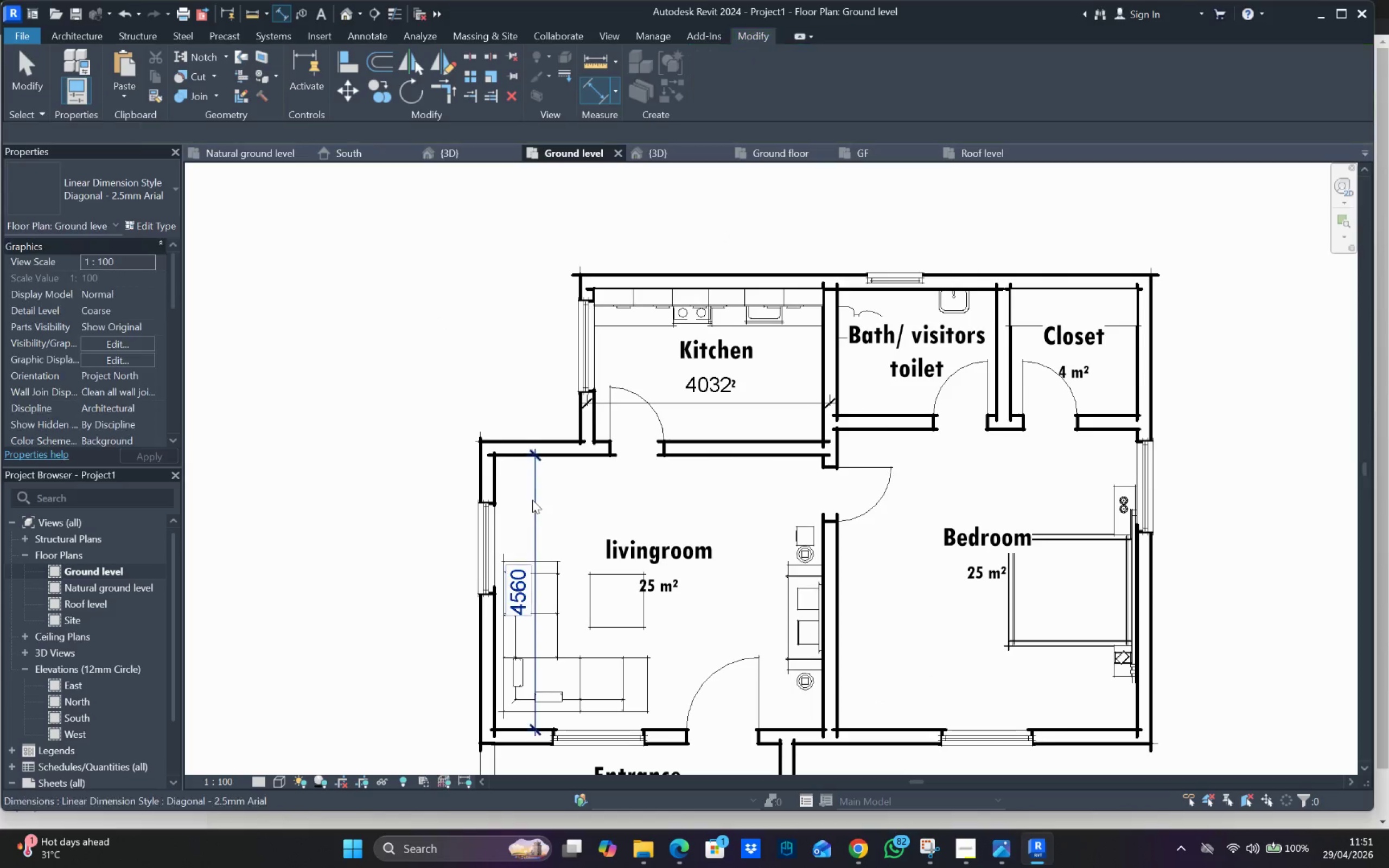 
key(Escape)
 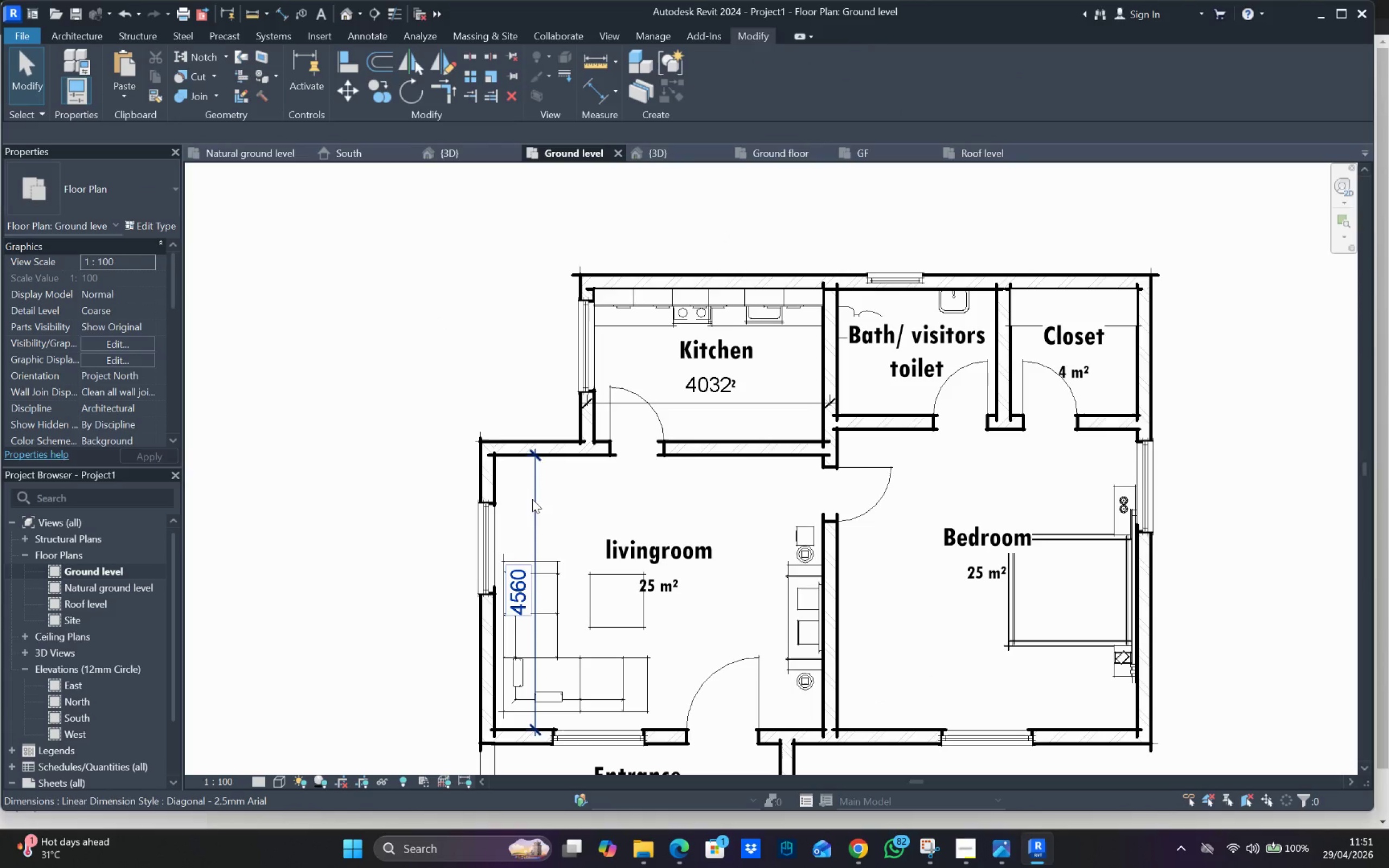 
scroll: coordinate [532, 500], scroll_direction: up, amount: 1.0
 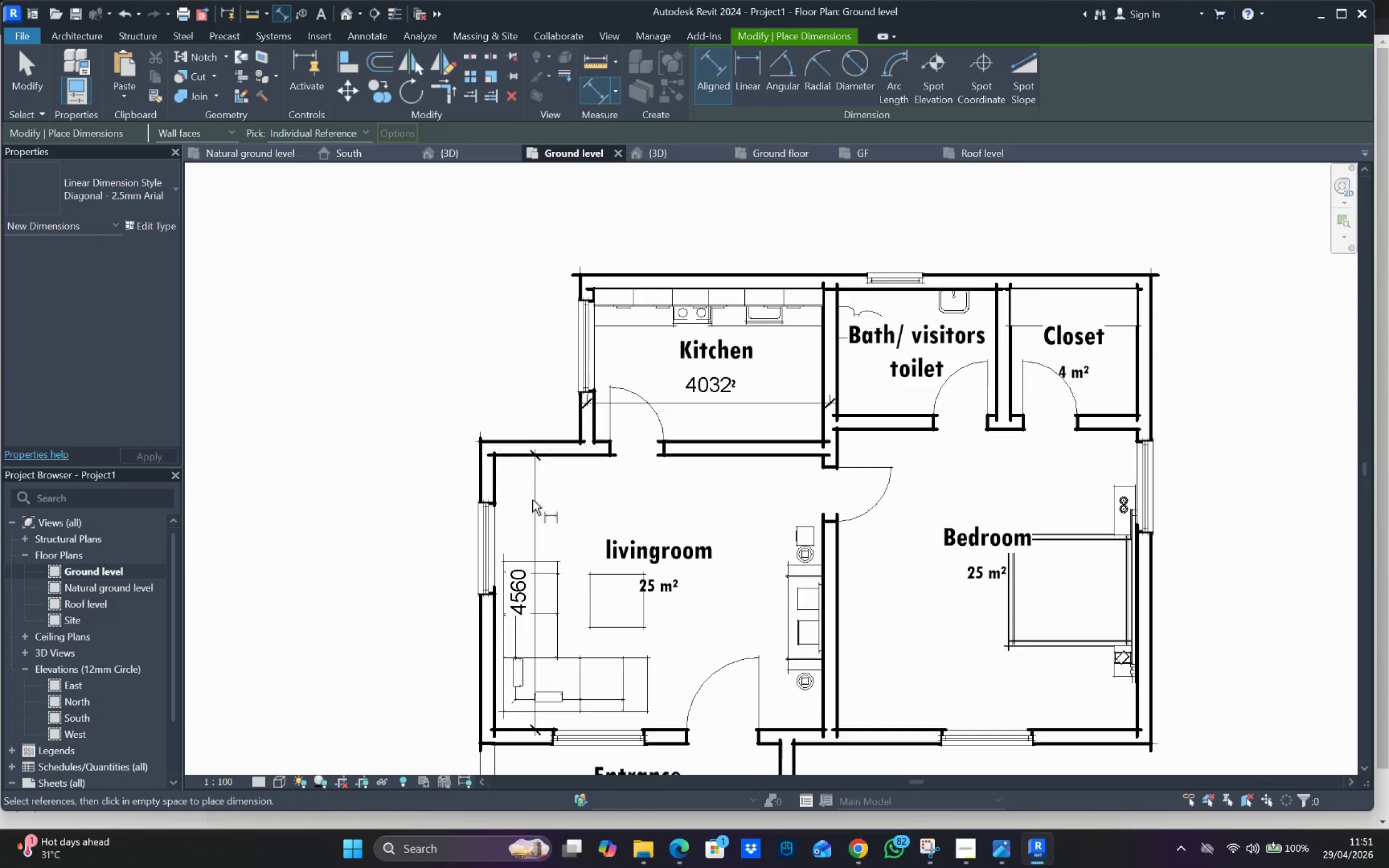 
left_click([534, 495])
 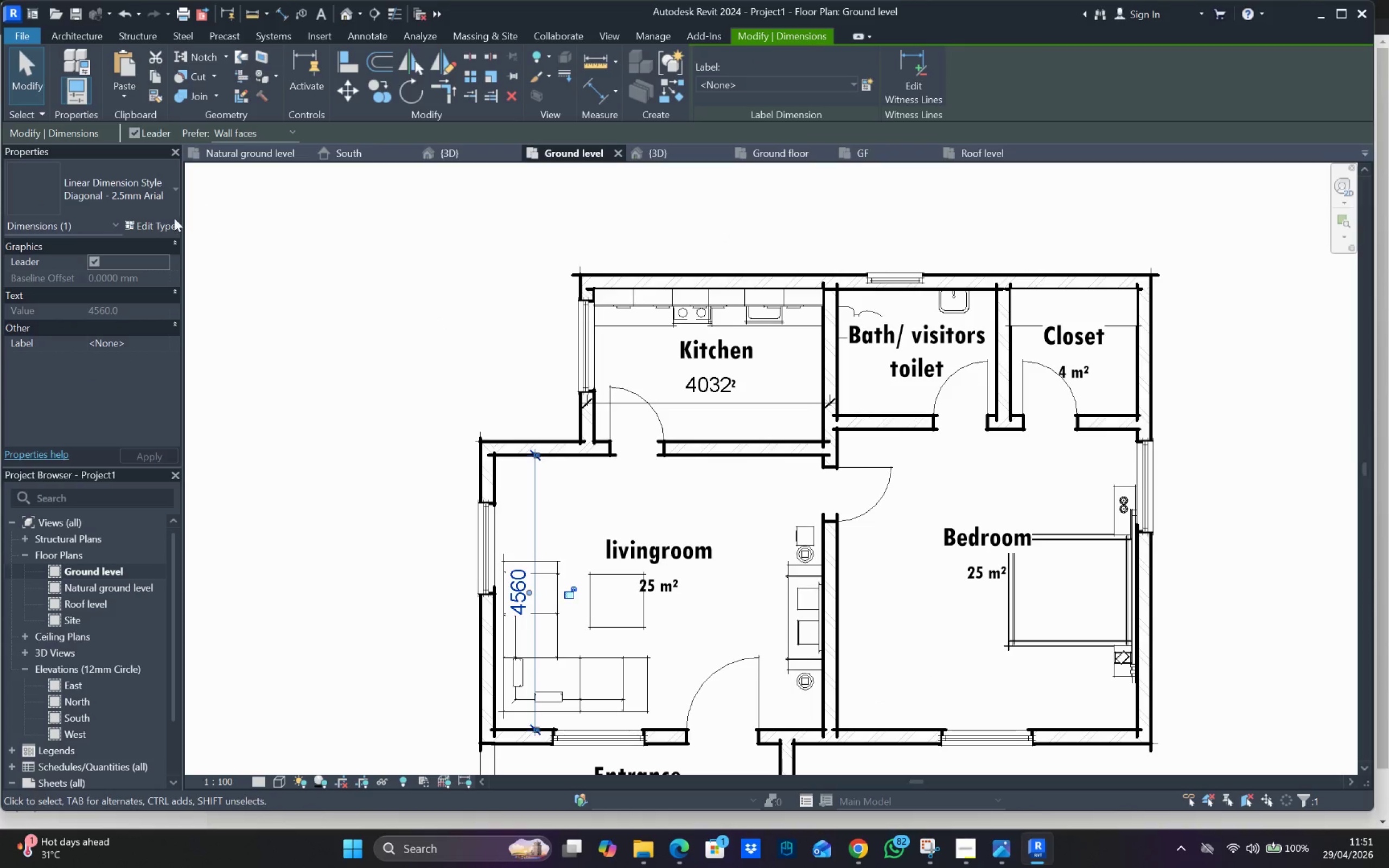 
left_click([163, 221])
 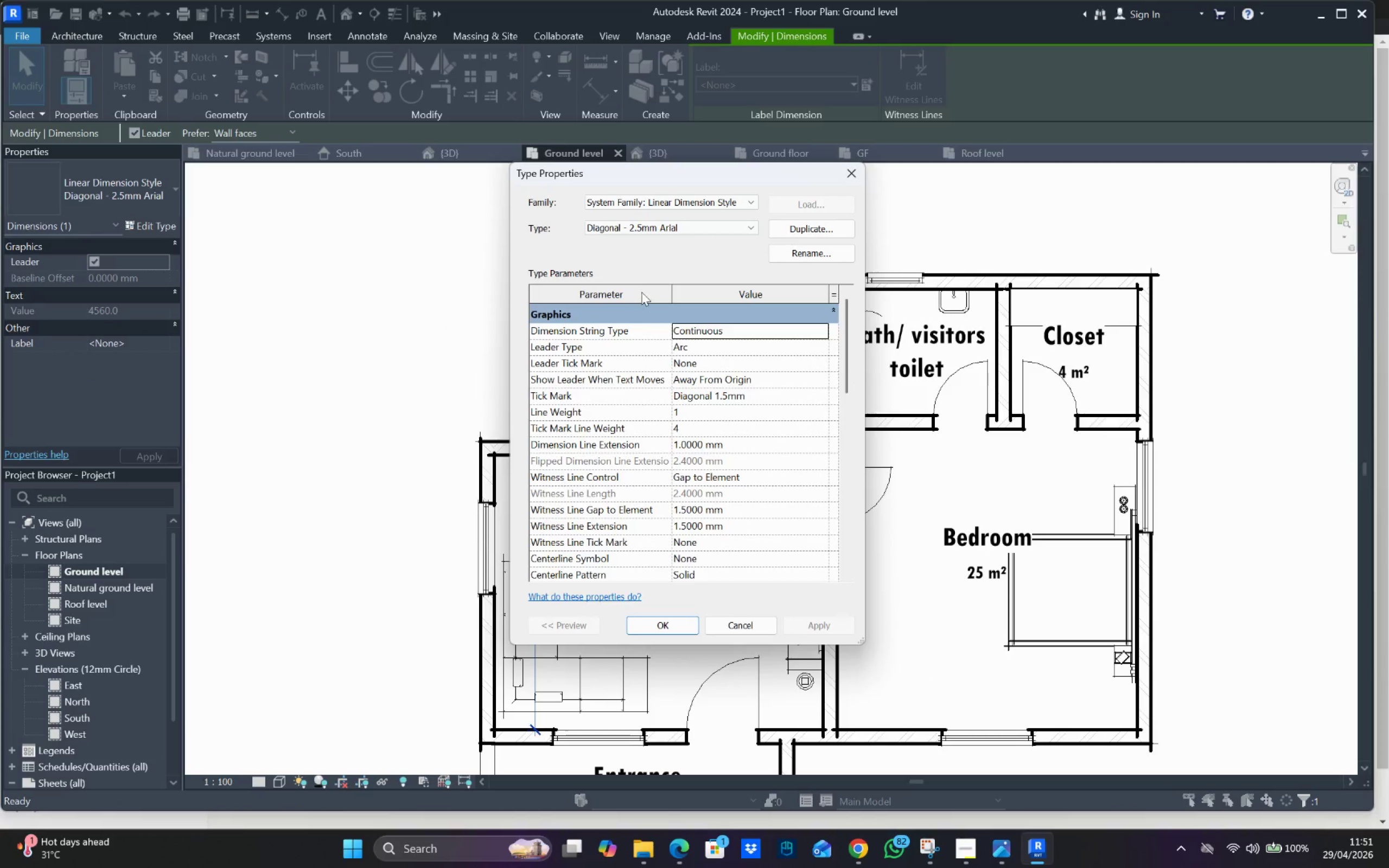 
scroll: coordinate [680, 423], scroll_direction: down, amount: 8.0
 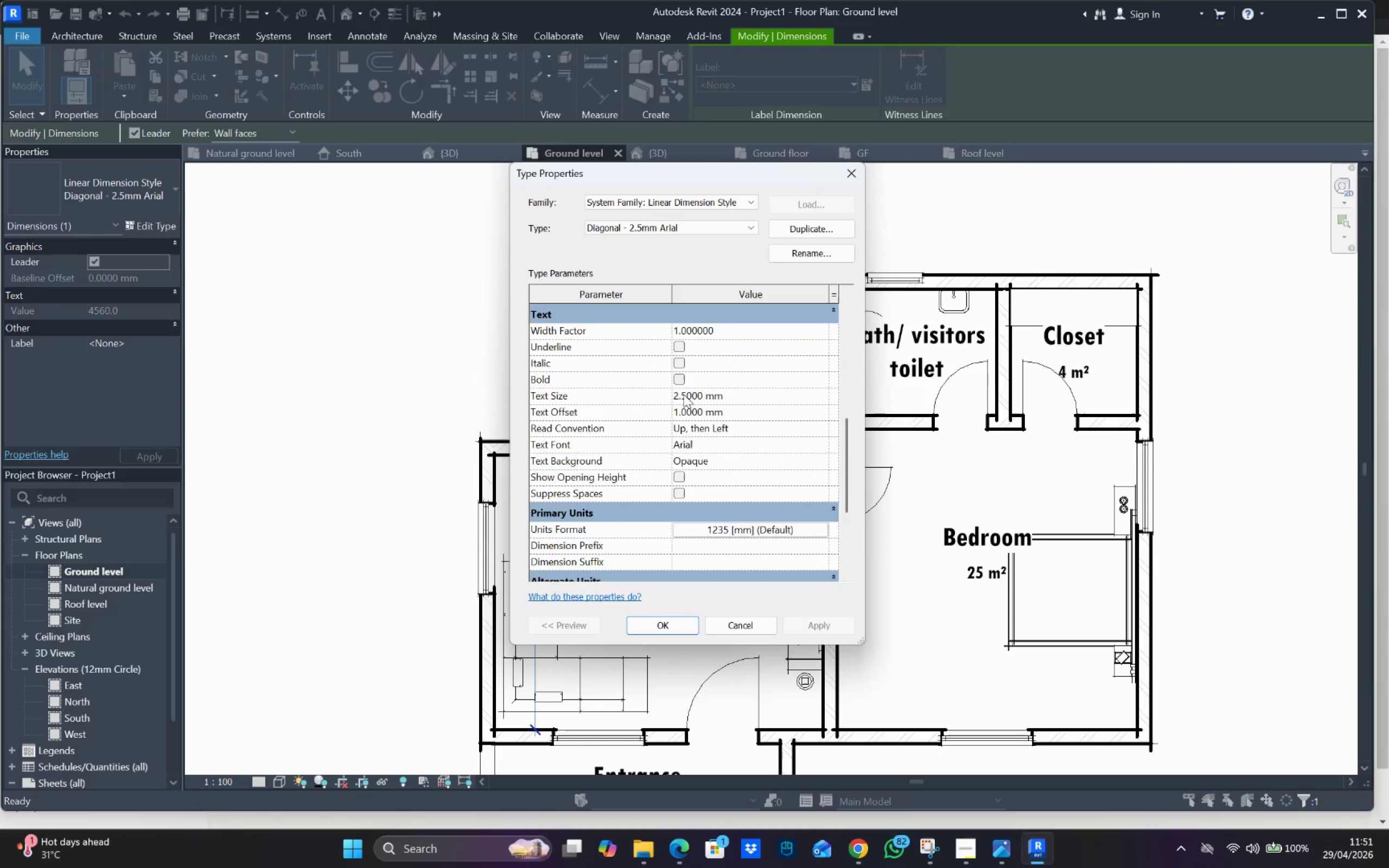 
double_click([683, 395])
 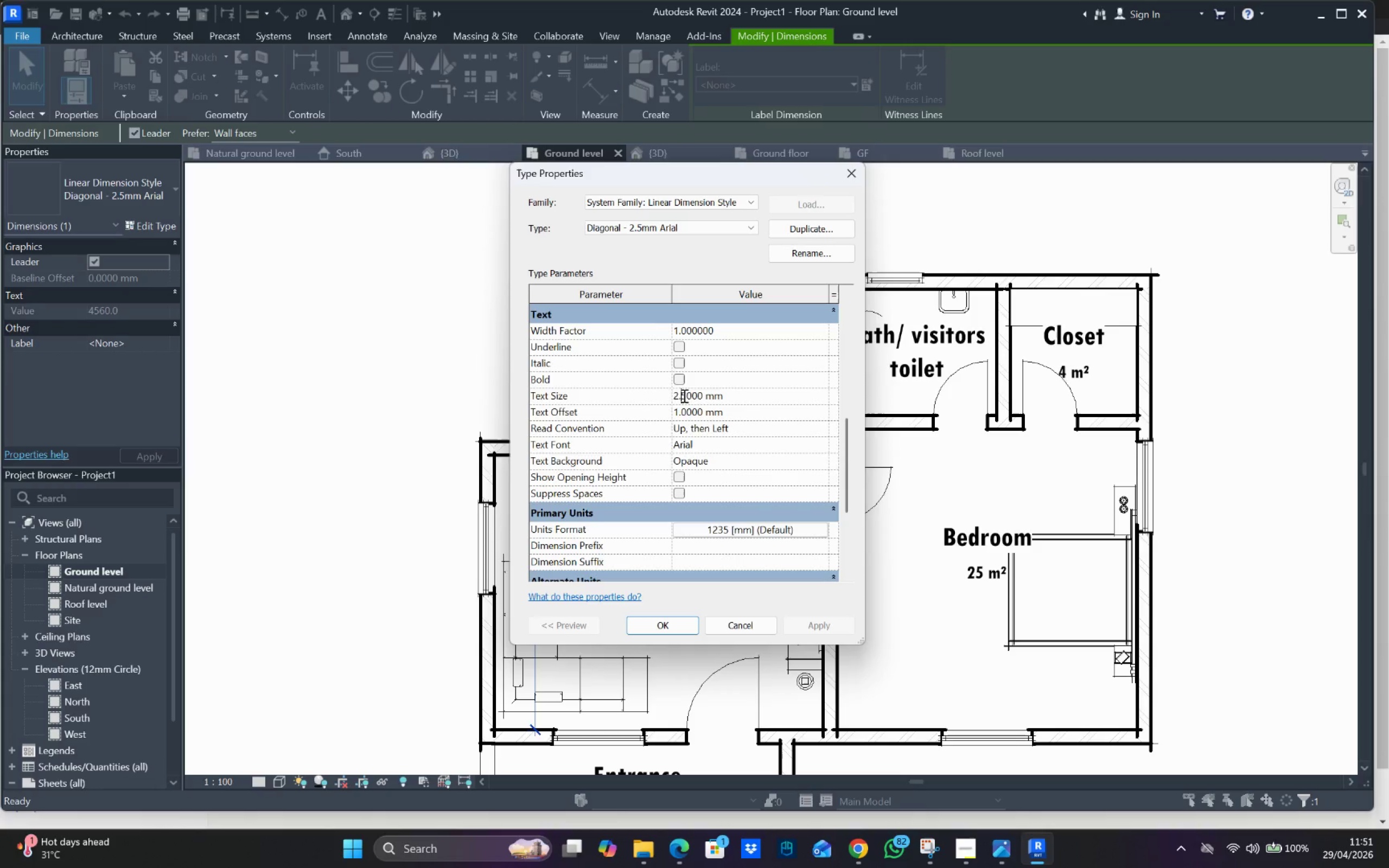 
triple_click([683, 395])
 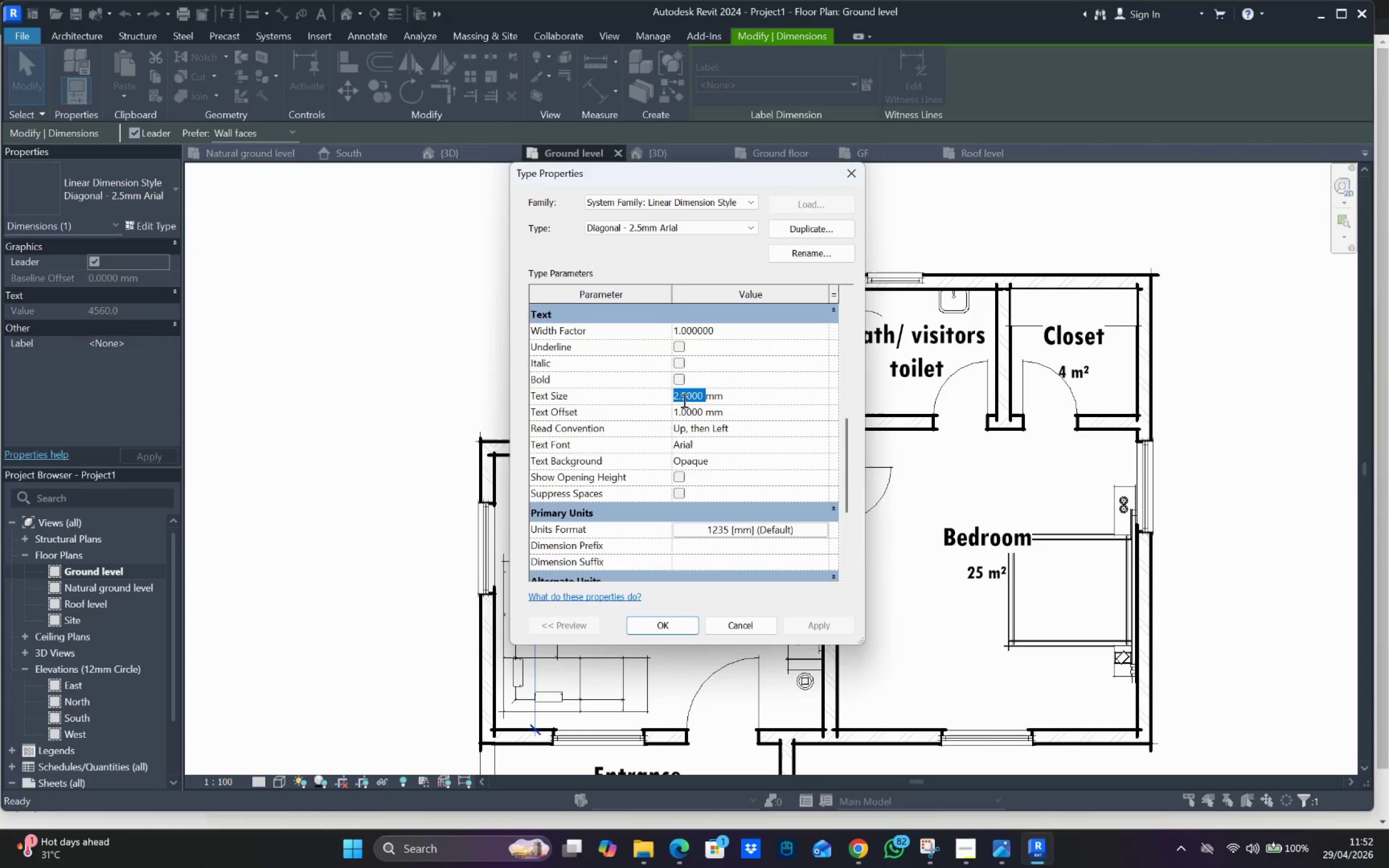 
key(2)
 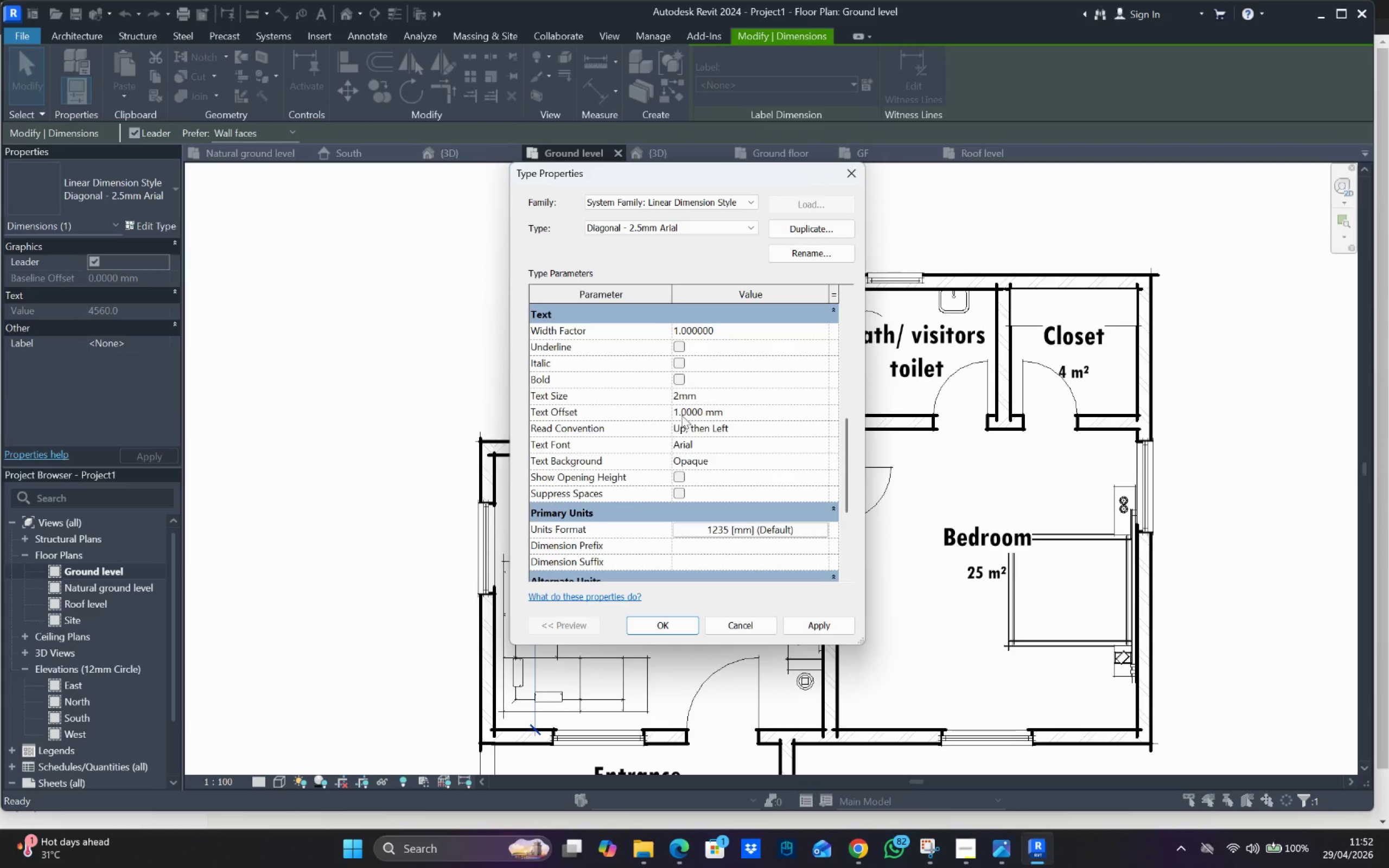 
double_click([681, 413])
 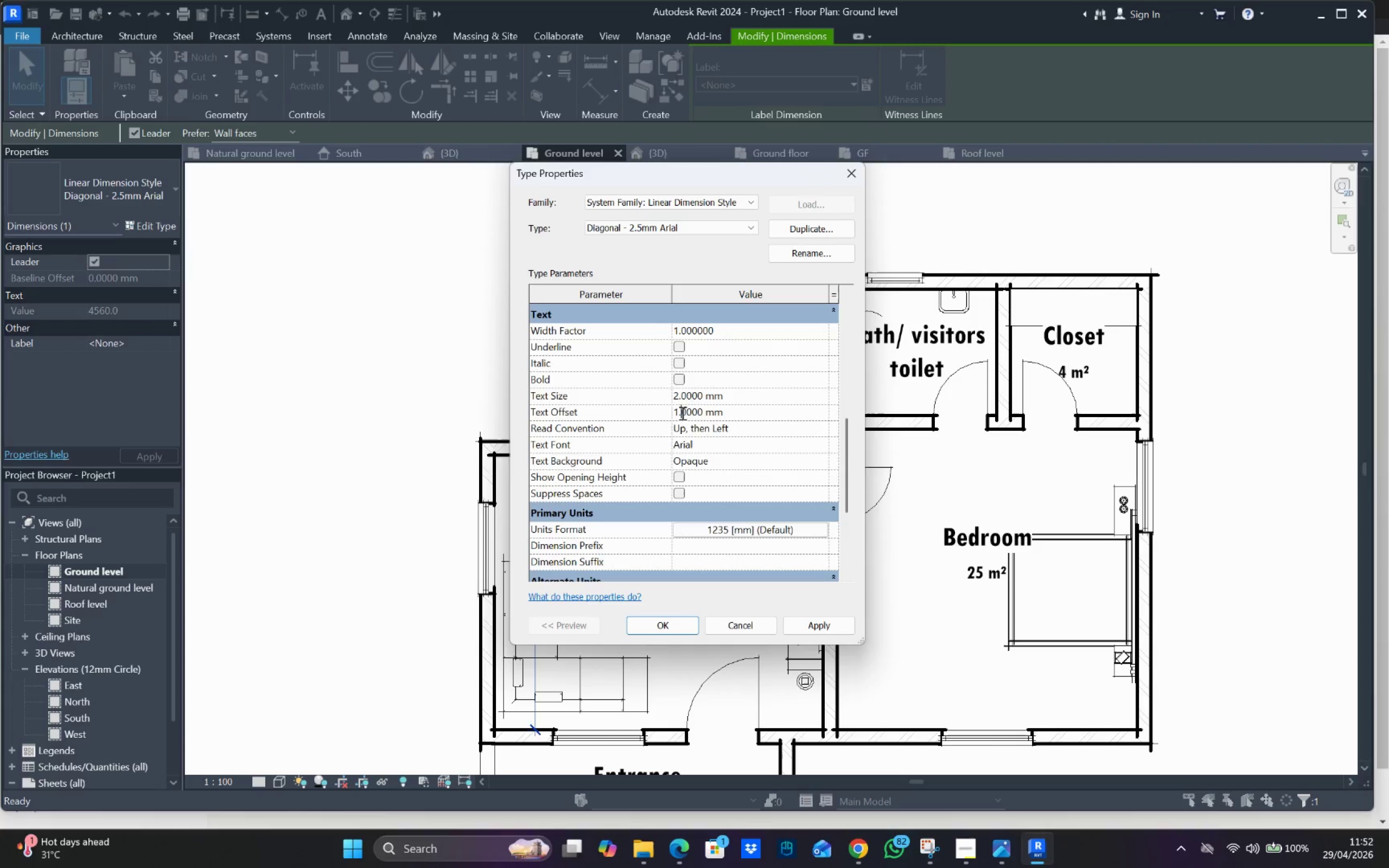 
triple_click([681, 413])
 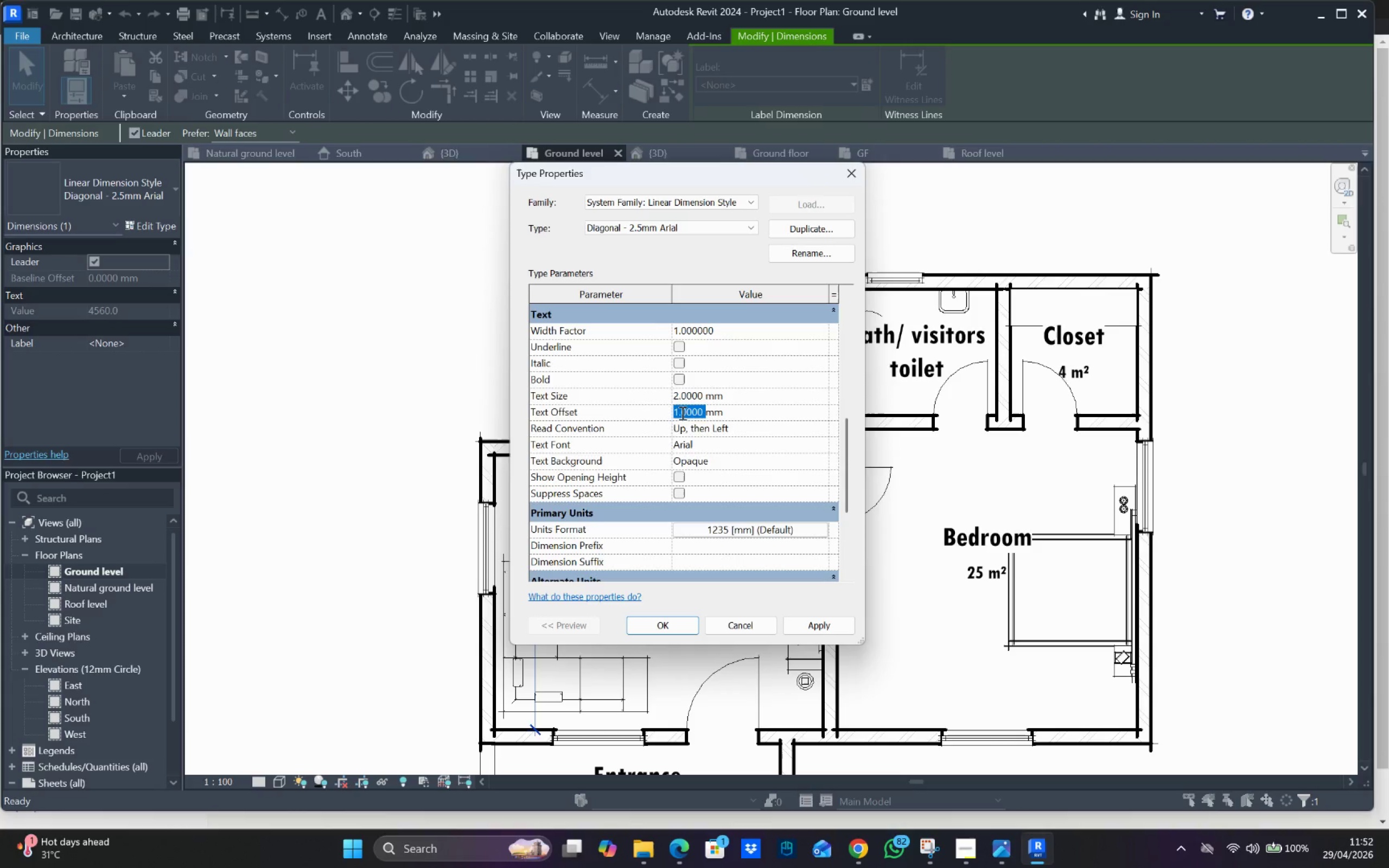 
key(0)
 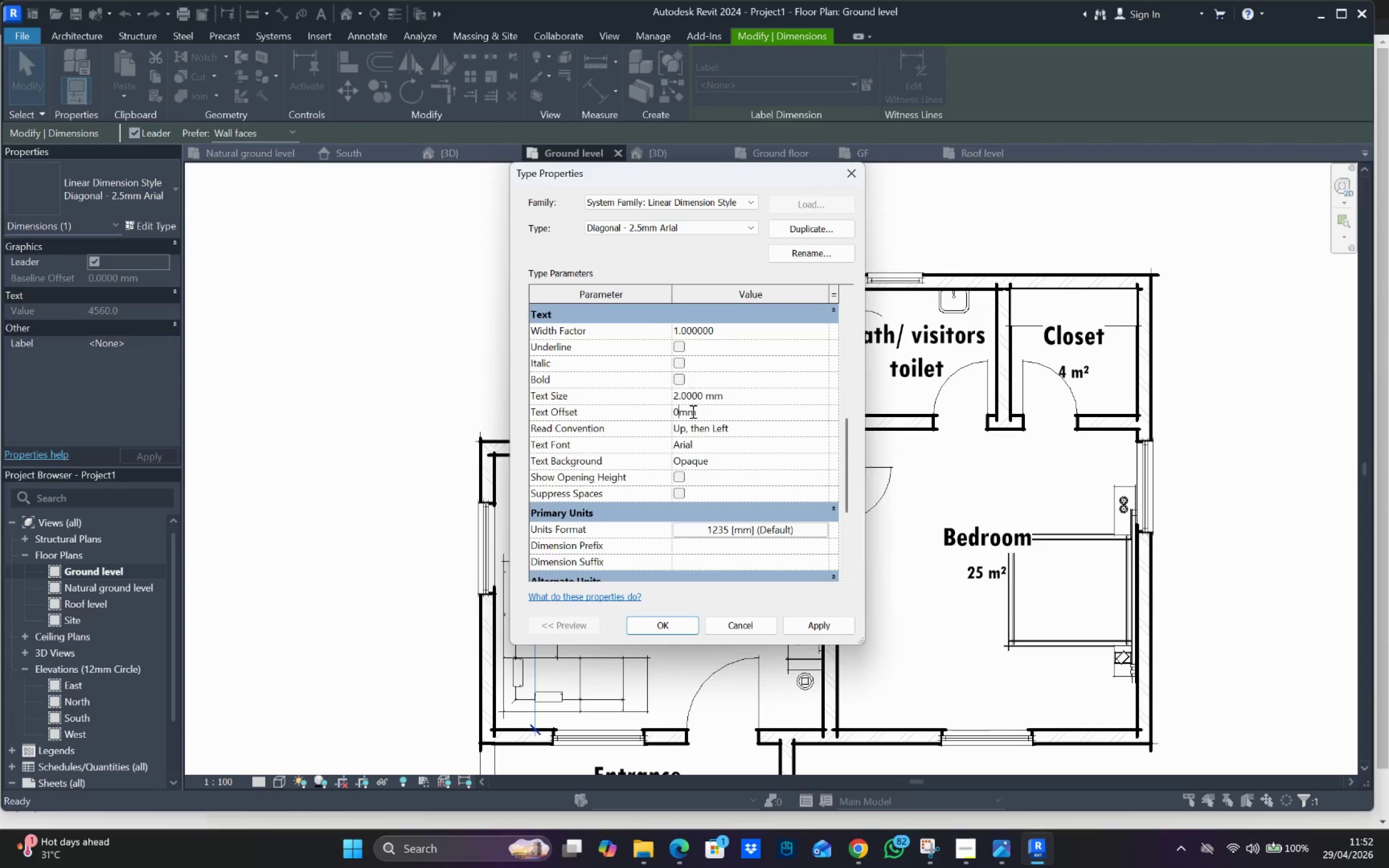 
left_click([695, 453])
 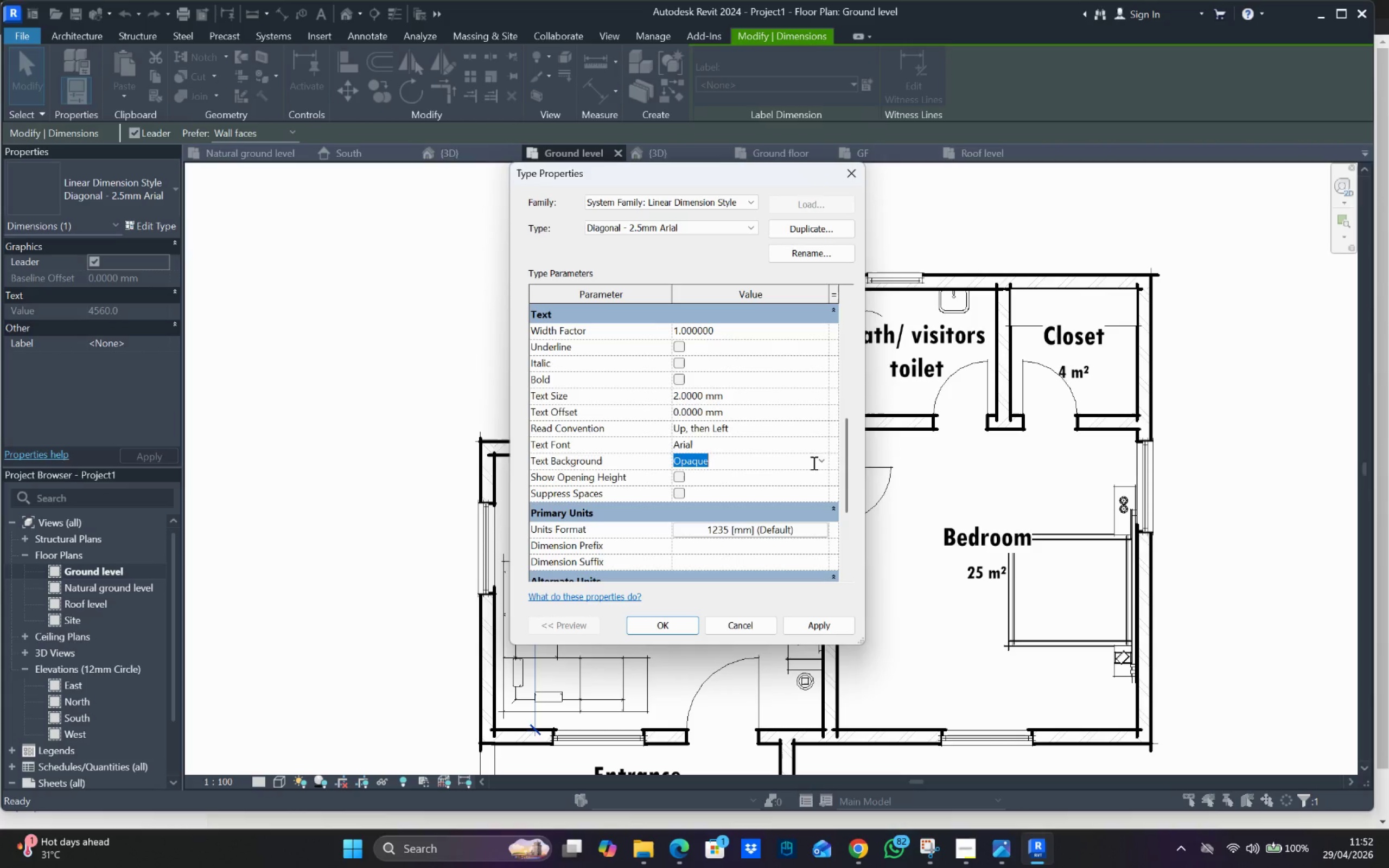 
left_click([825, 462])
 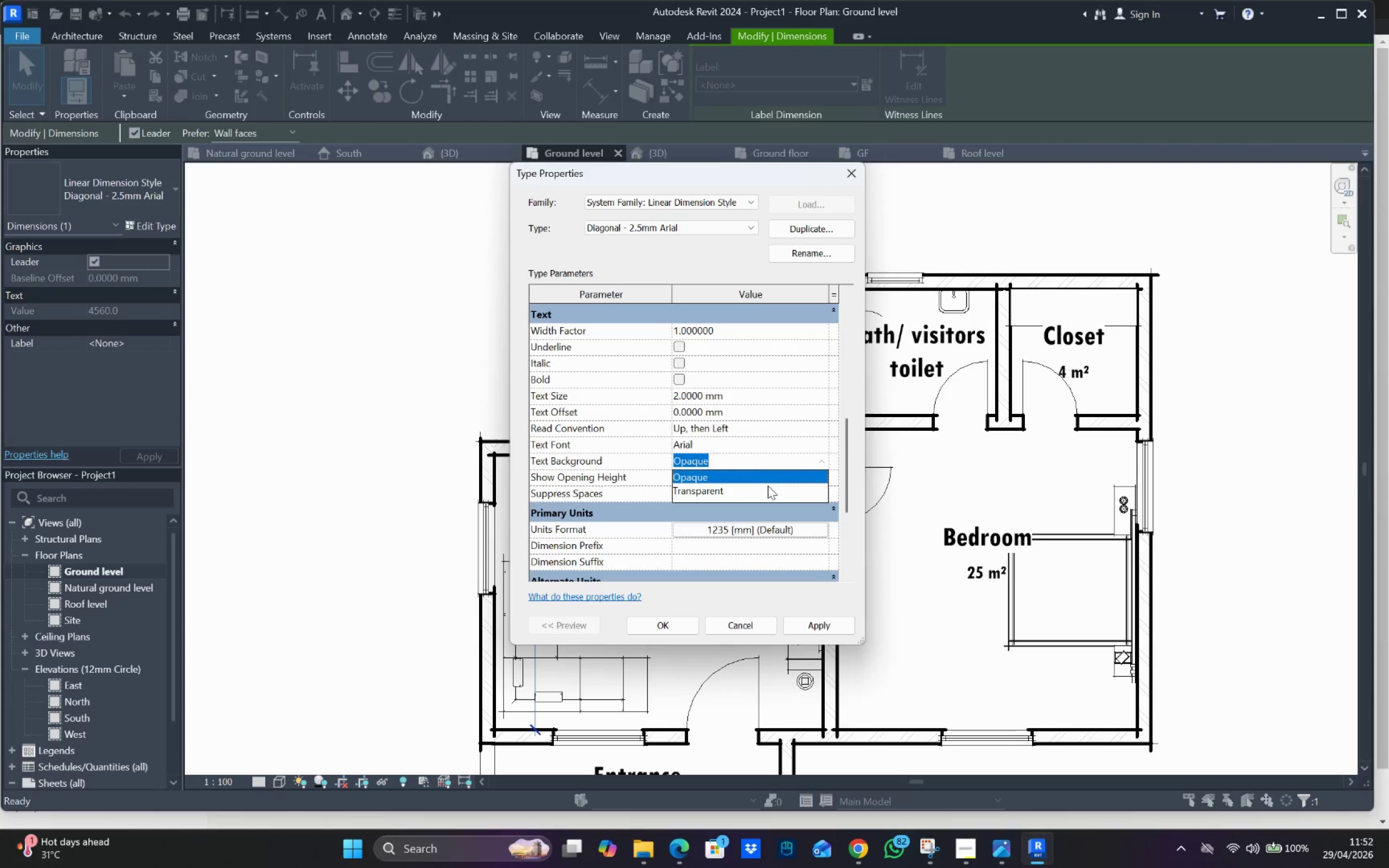 
left_click([768, 486])
 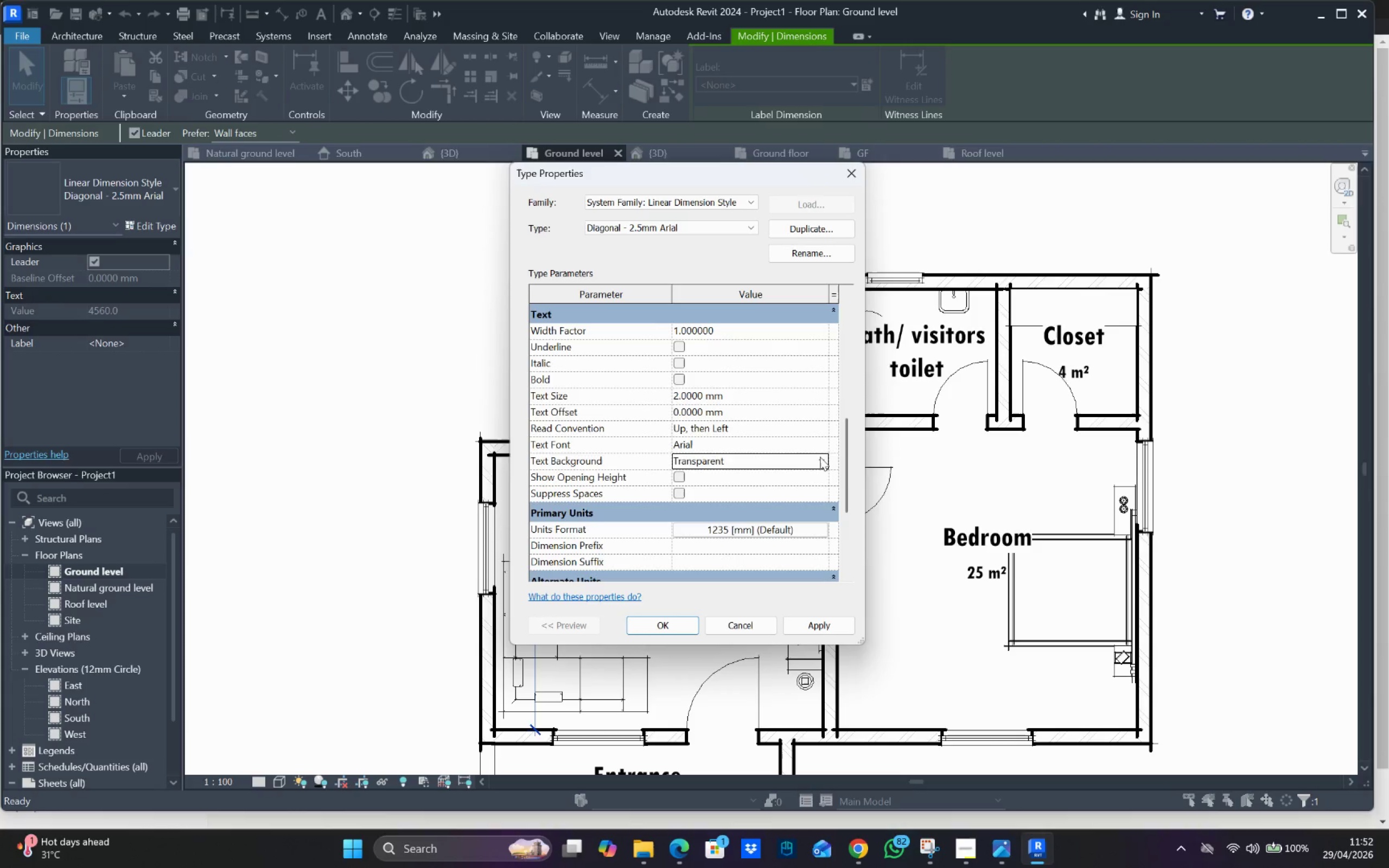 
left_click([827, 445])
 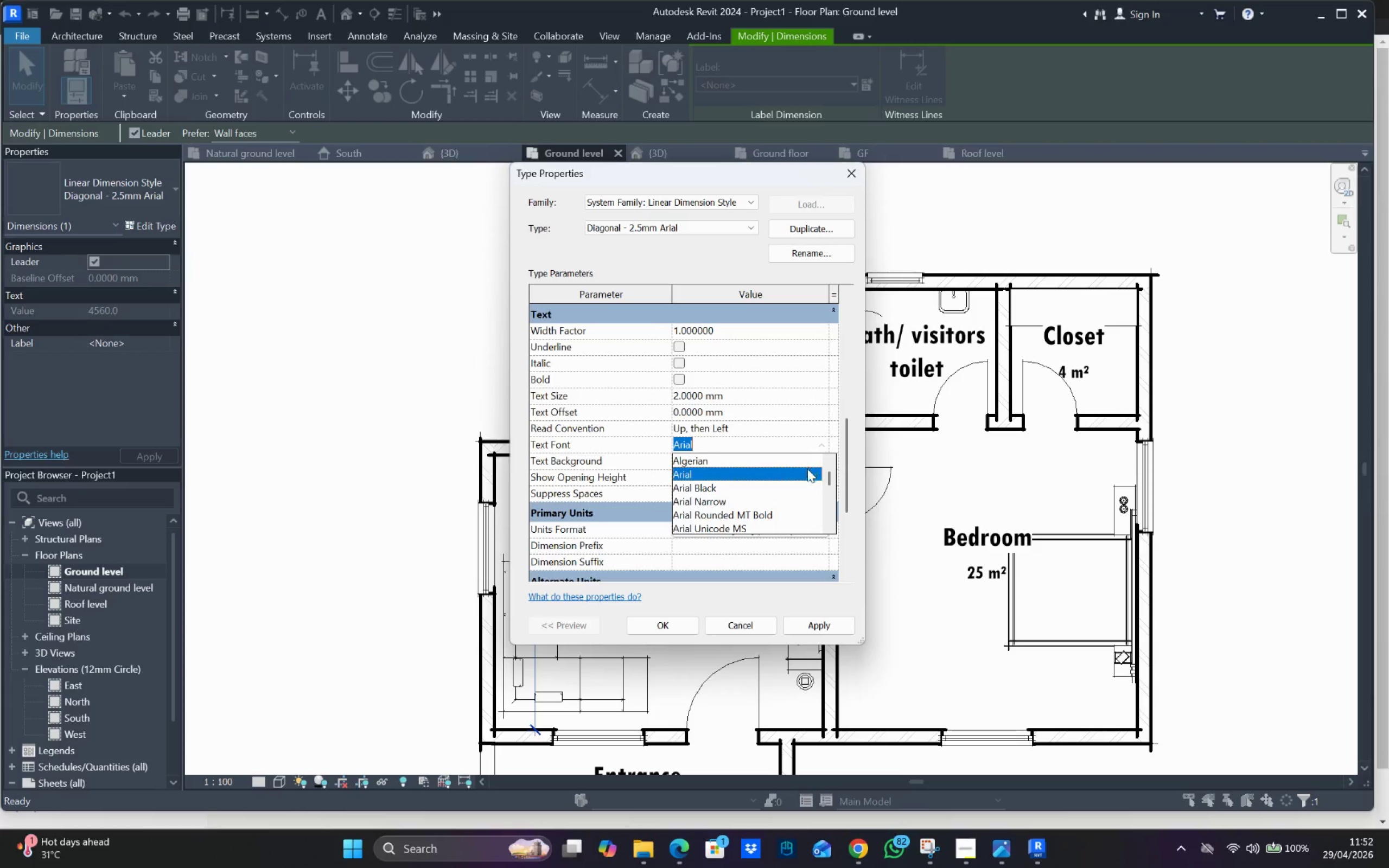 
scroll: coordinate [796, 532], scroll_direction: down, amount: 6.0
 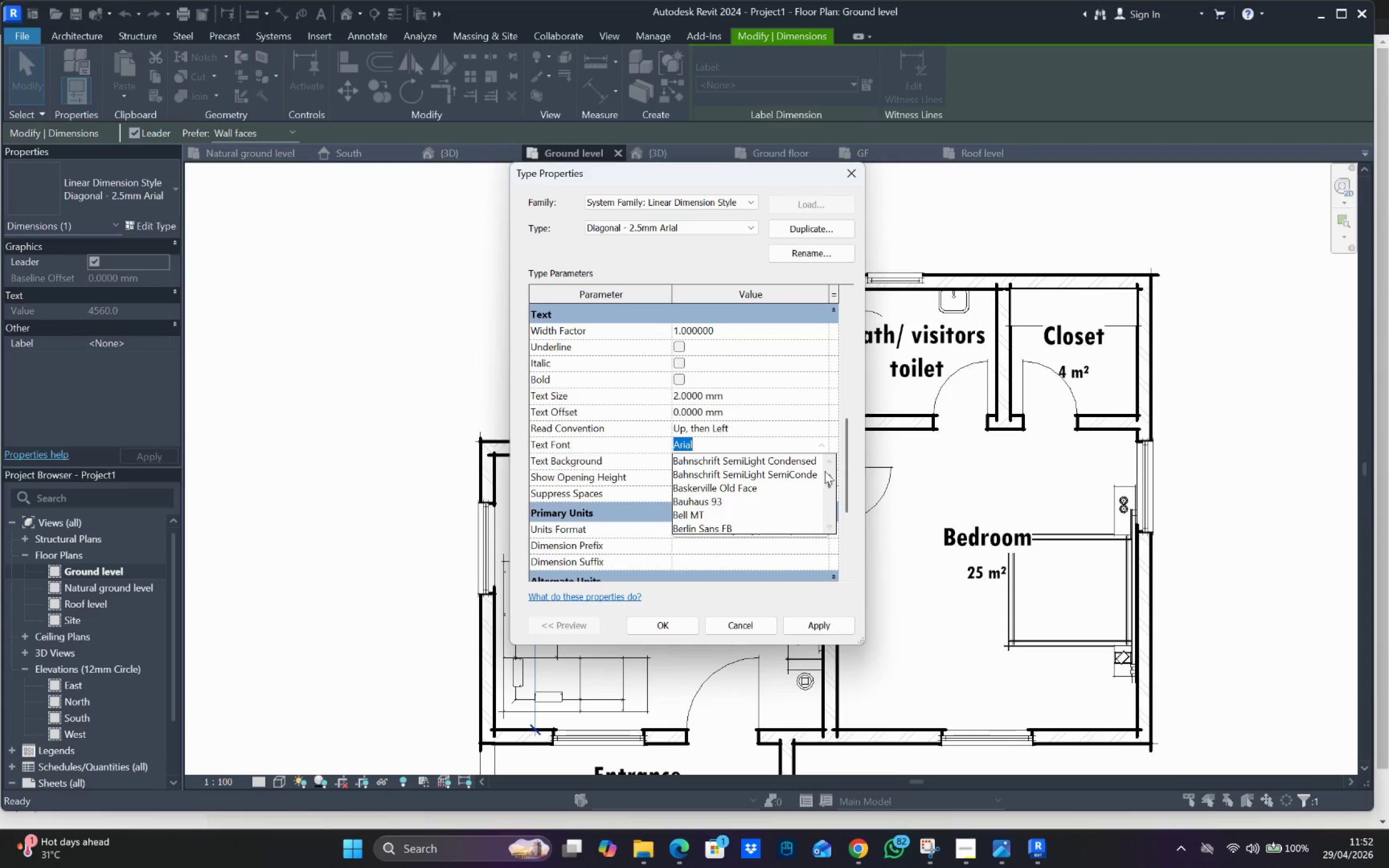 
left_click_drag(start_coordinate=[827, 480], to_coordinate=[833, 544])
 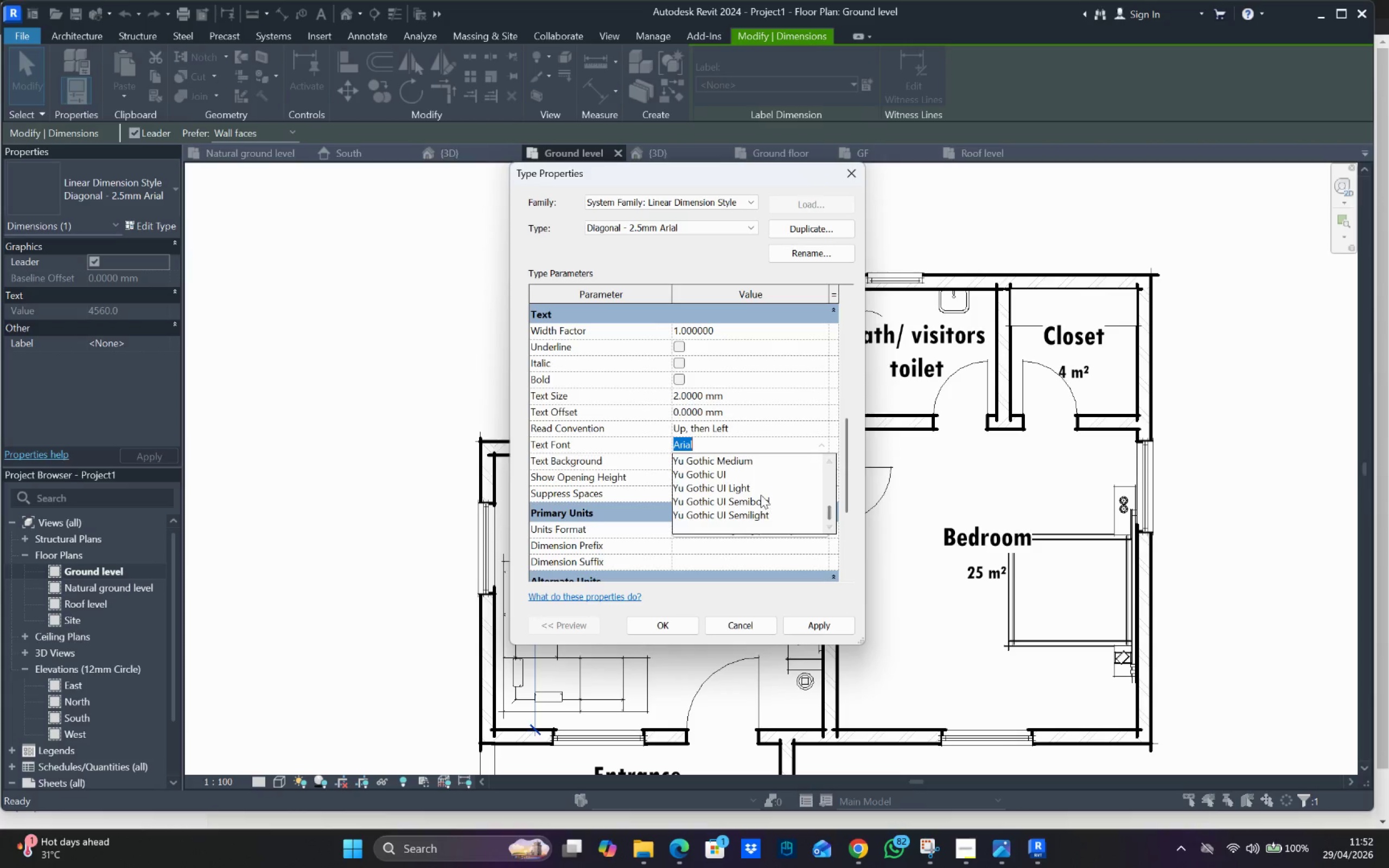 
scroll: coordinate [762, 494], scroll_direction: up, amount: 5.0
 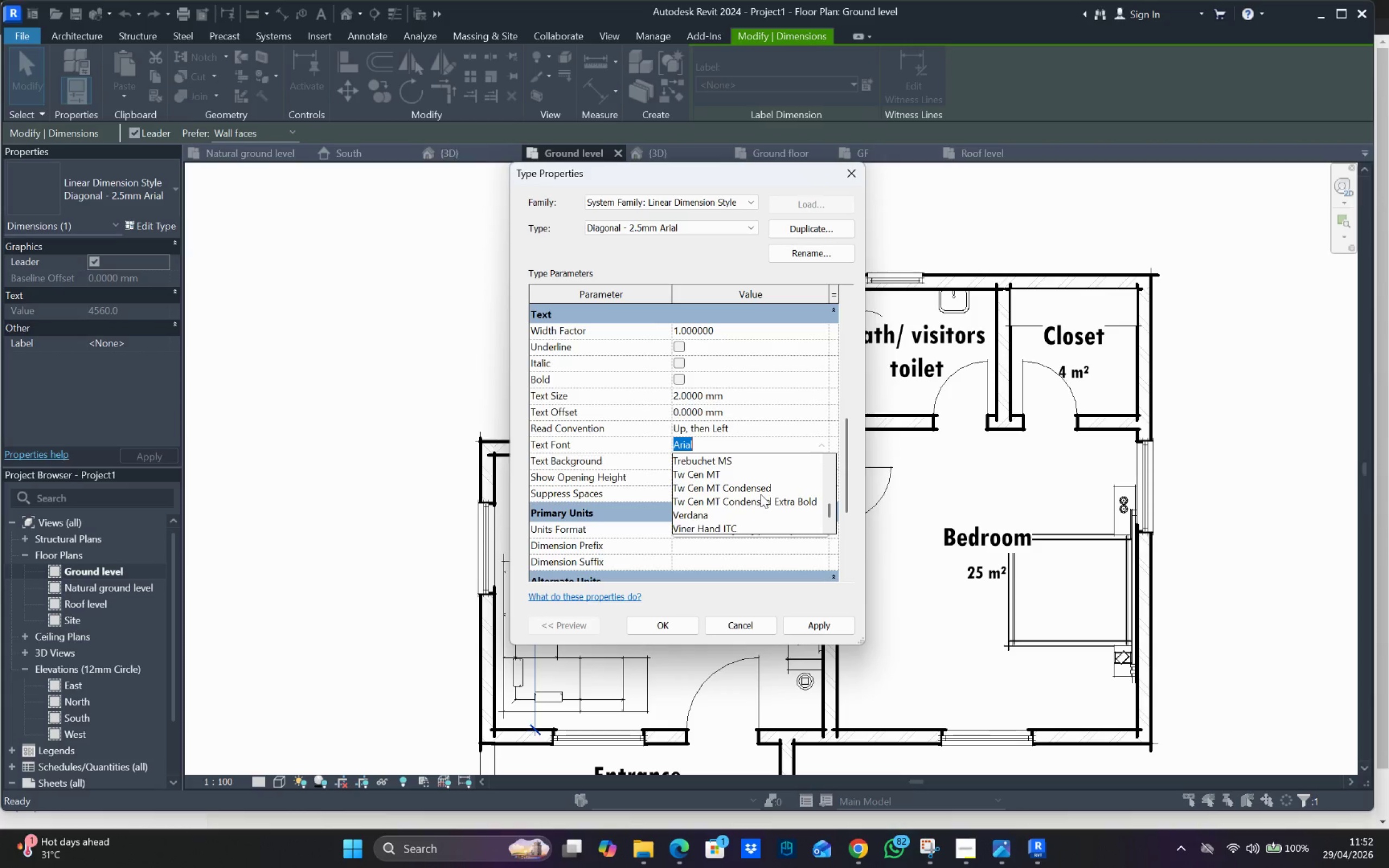 
left_click([751, 489])
 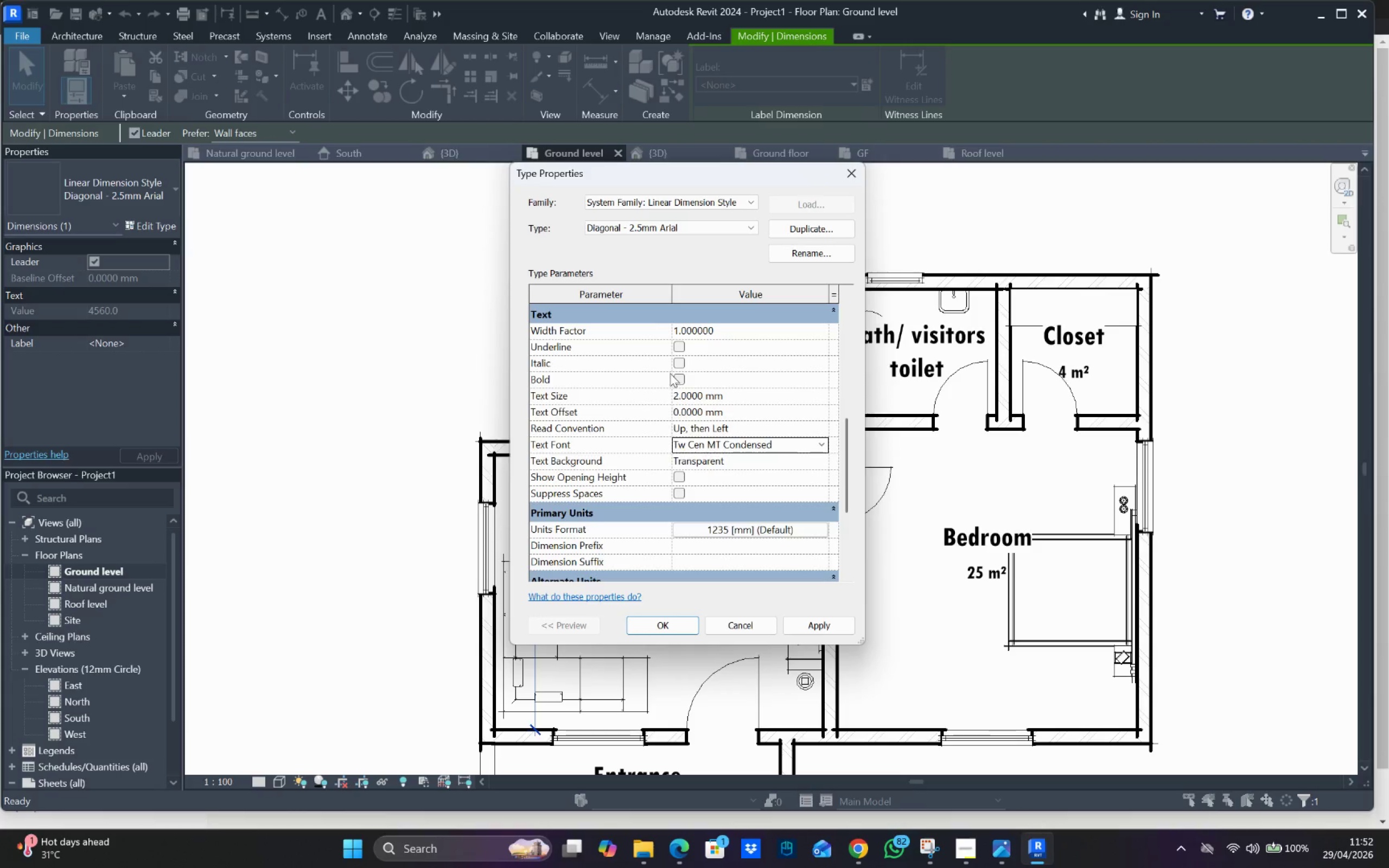 
left_click([677, 623])
 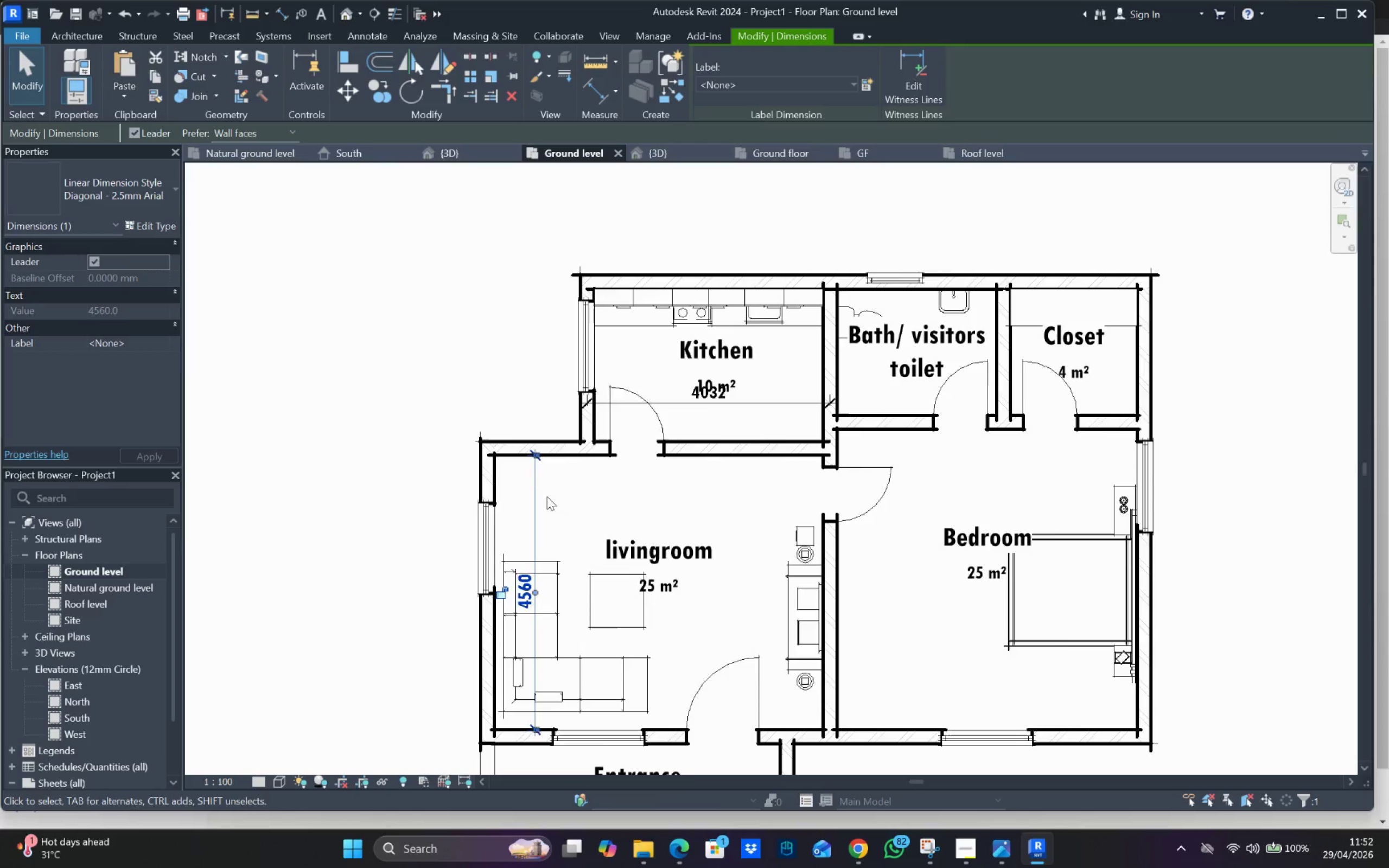 
left_click([725, 500])
 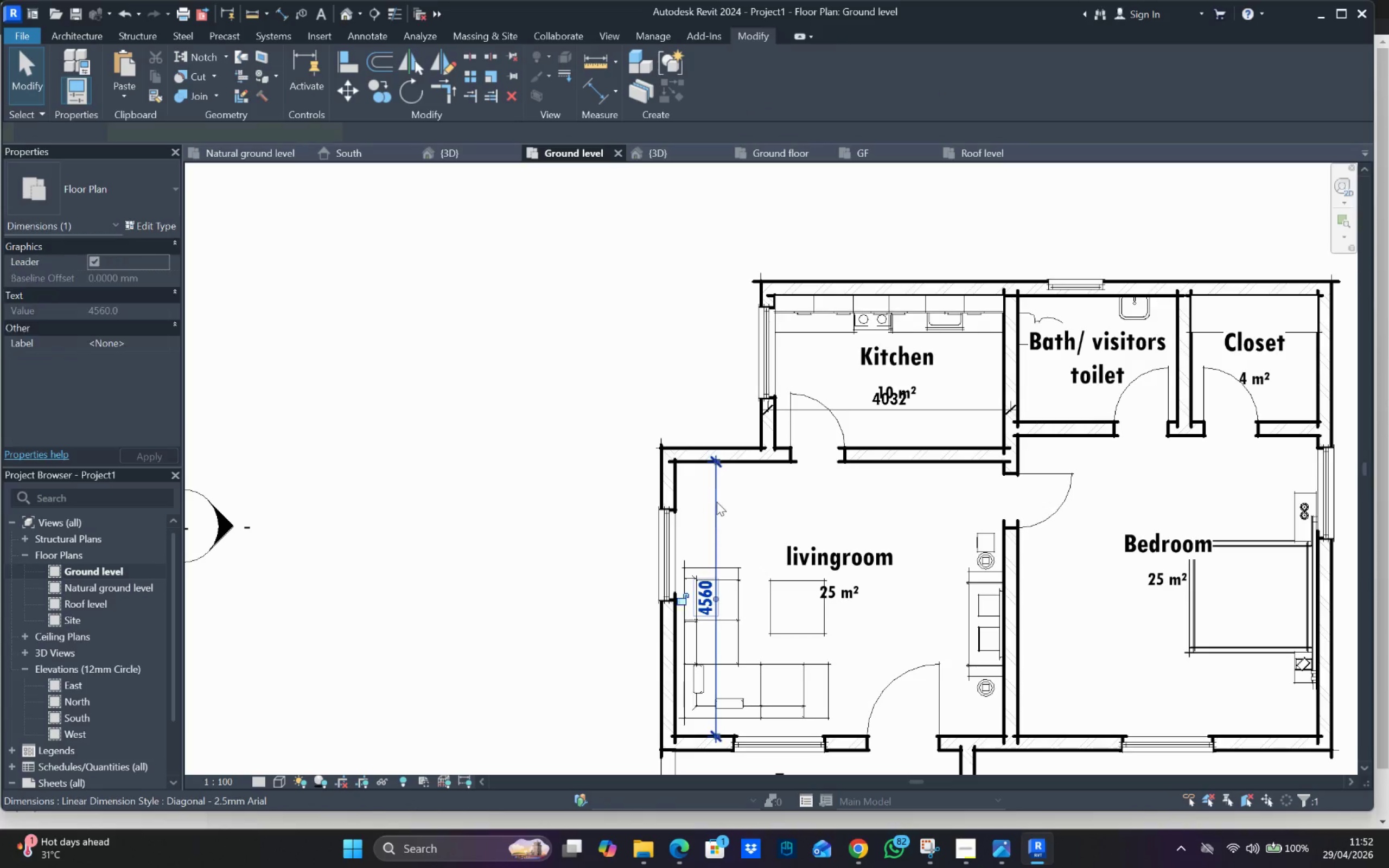 
left_click_drag(start_coordinate=[716, 497], to_coordinate=[704, 499])
 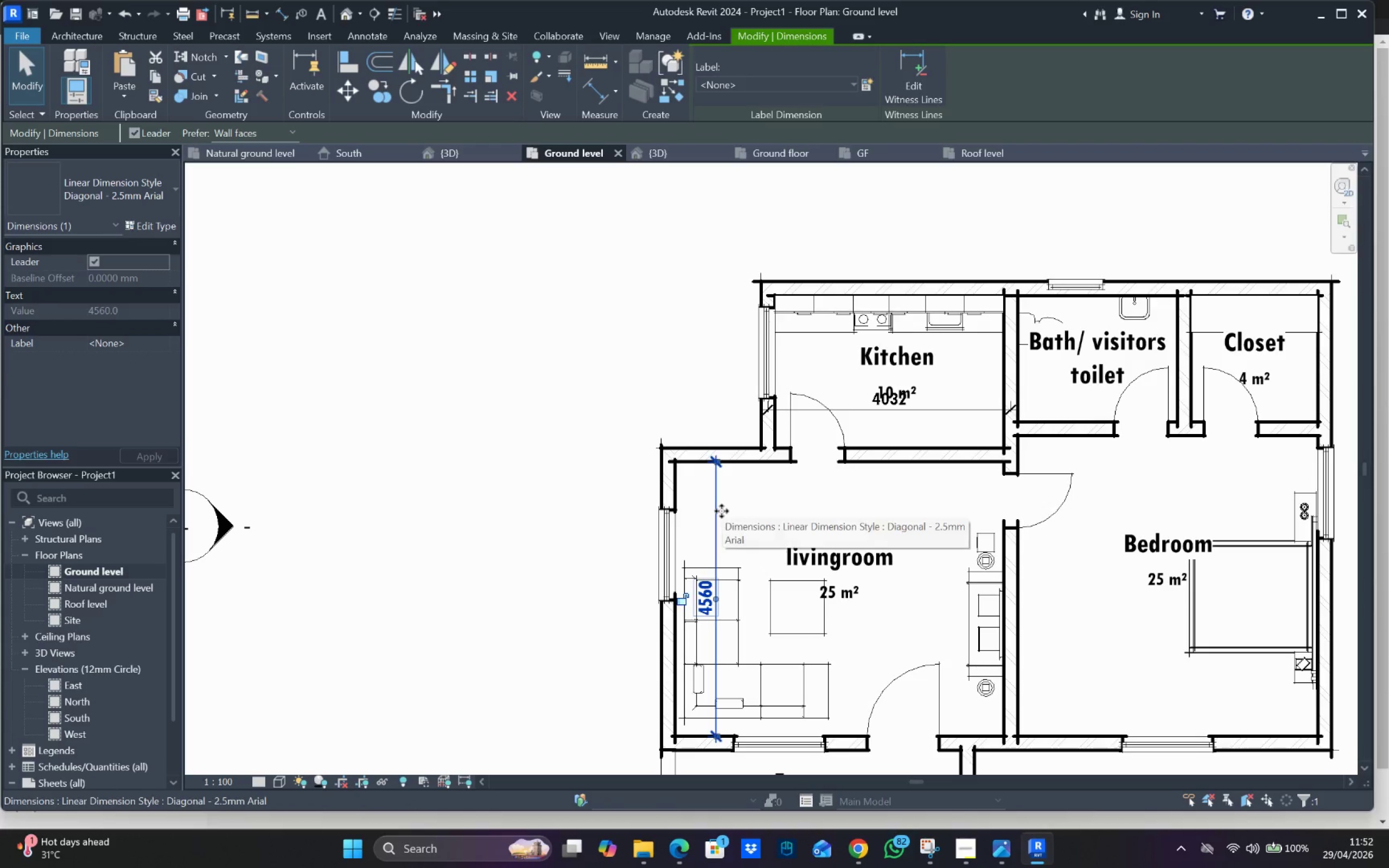 
key(ArrowLeft)
 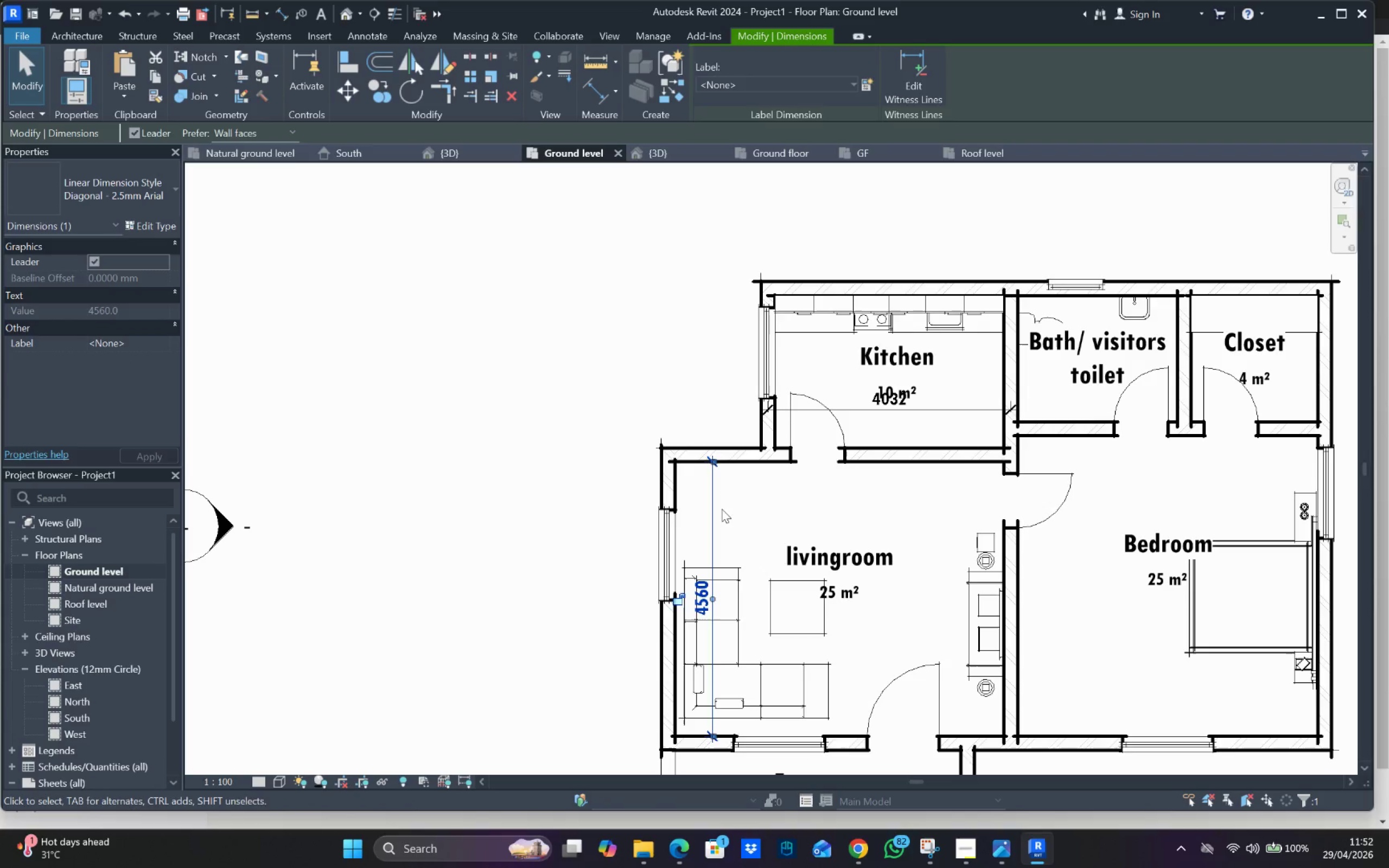 
key(ArrowLeft)
 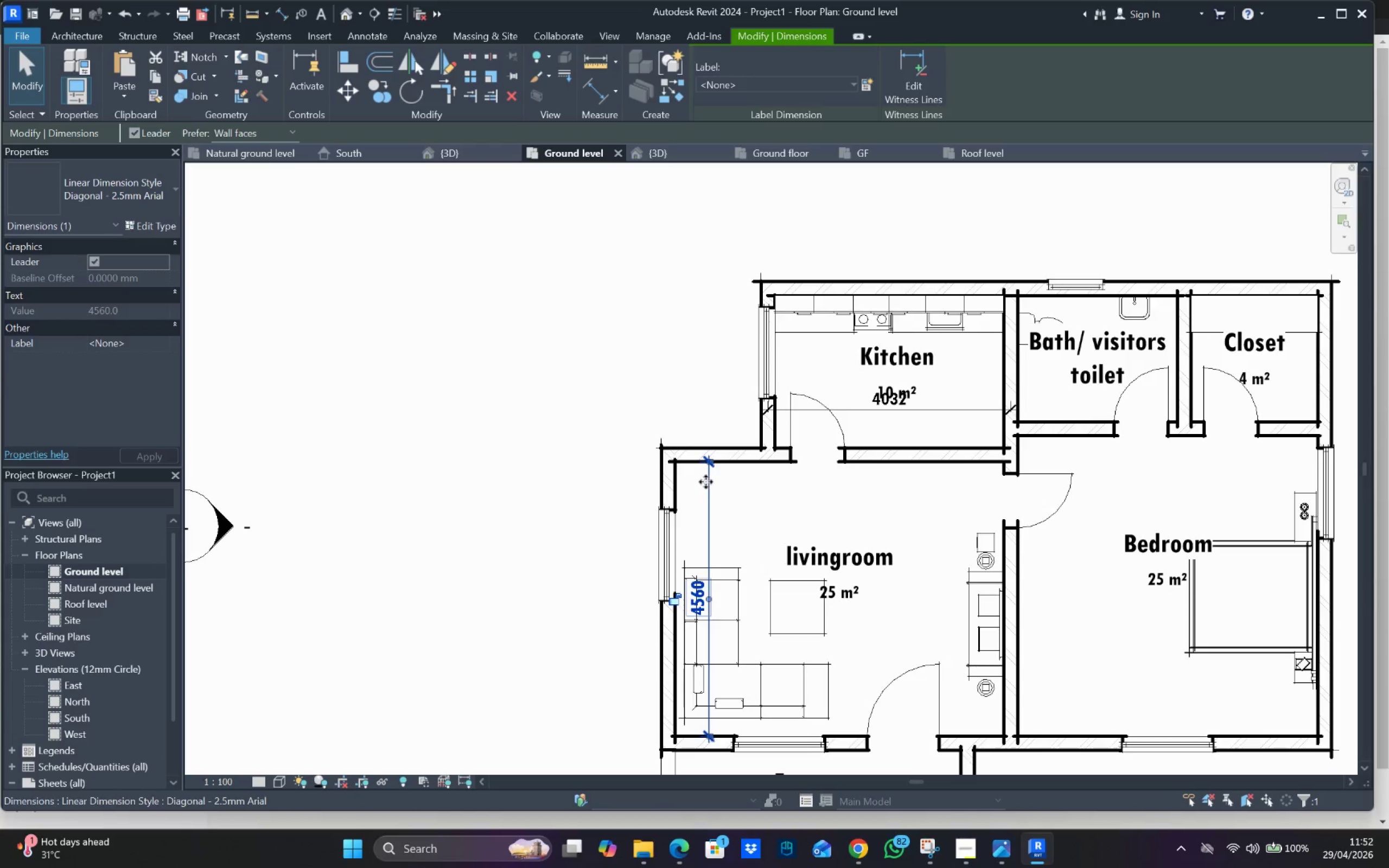 
key(ArrowLeft)
 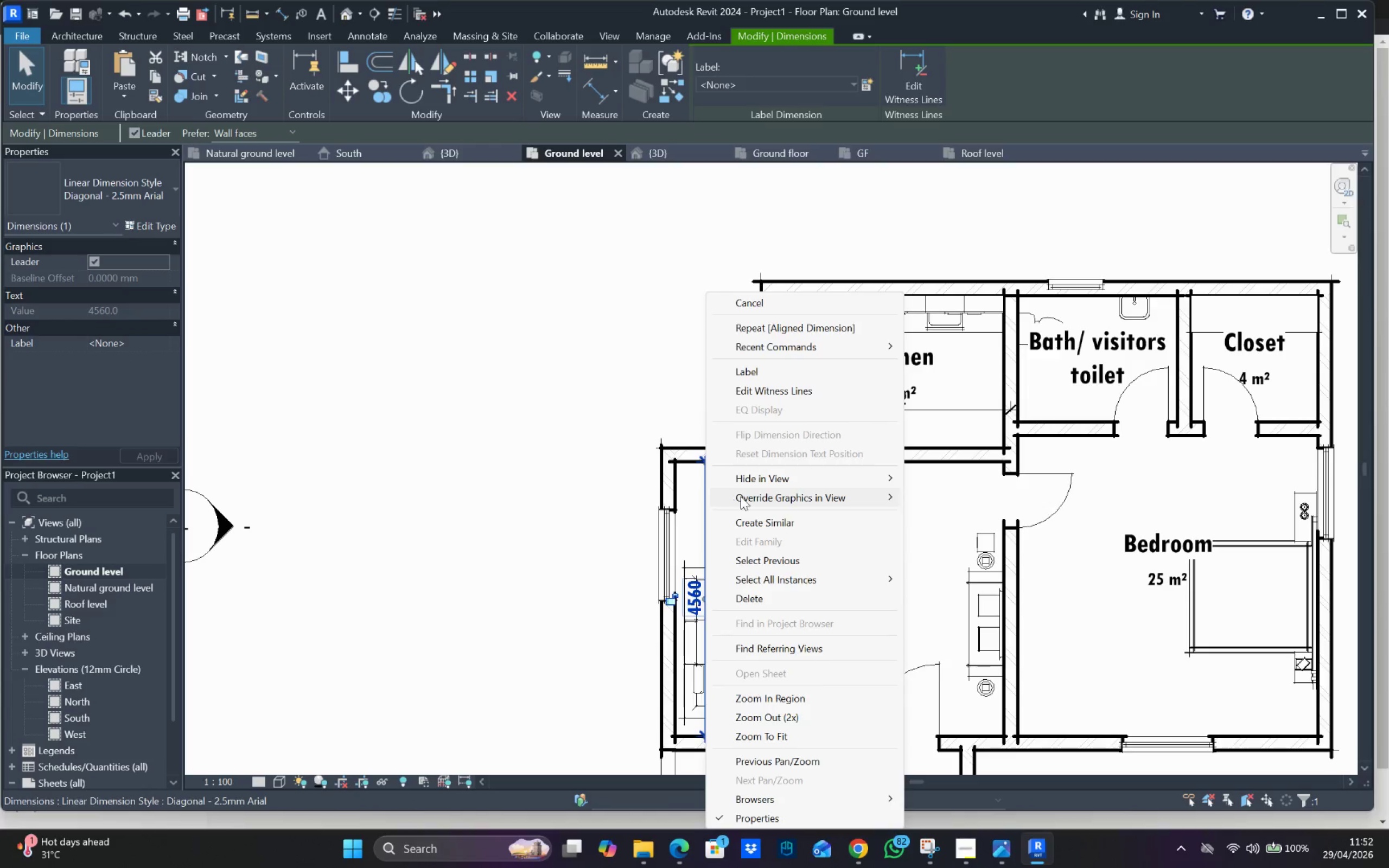 
left_click([773, 521])
 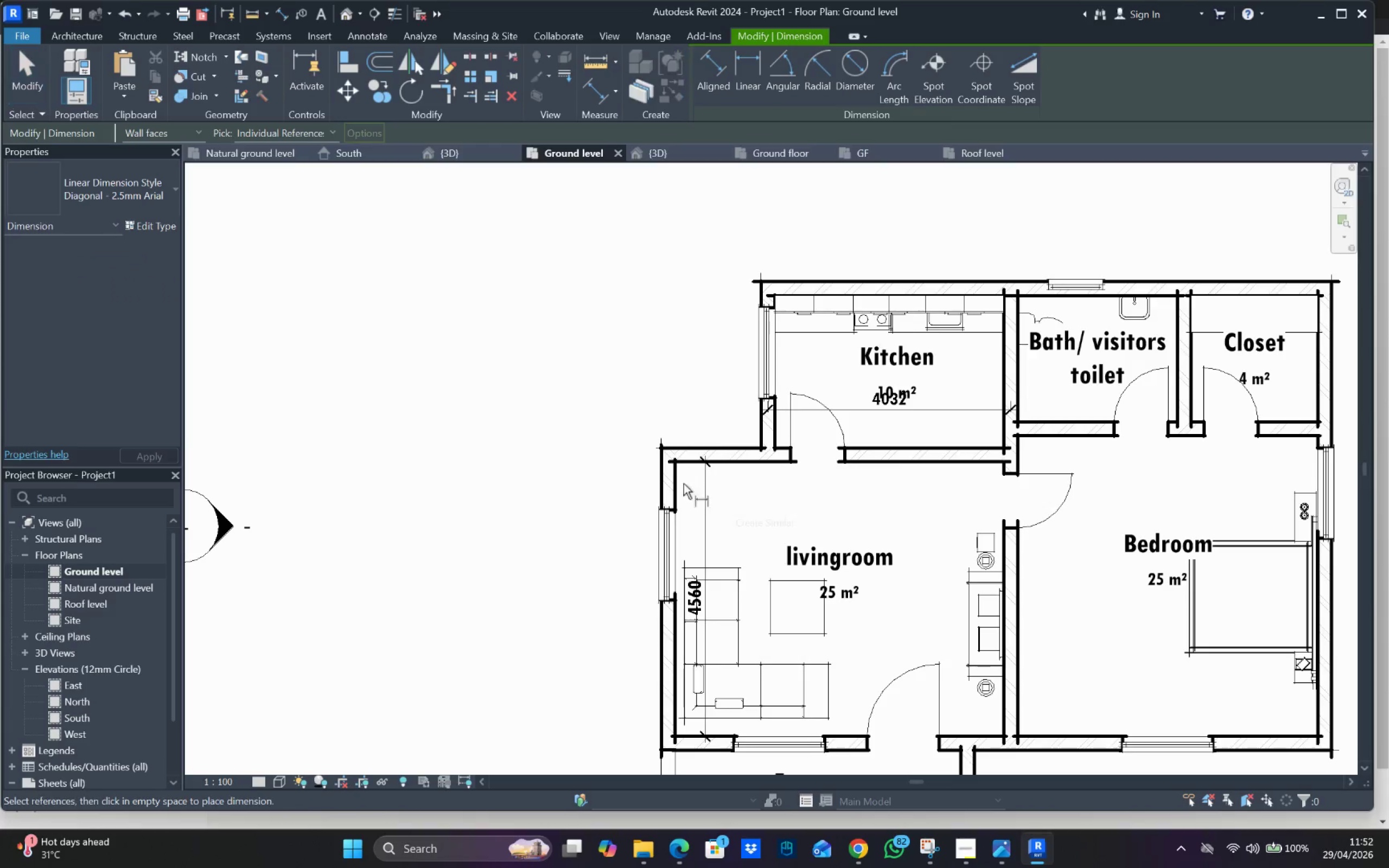 
left_click_drag(start_coordinate=[675, 481], to_coordinate=[699, 481])
 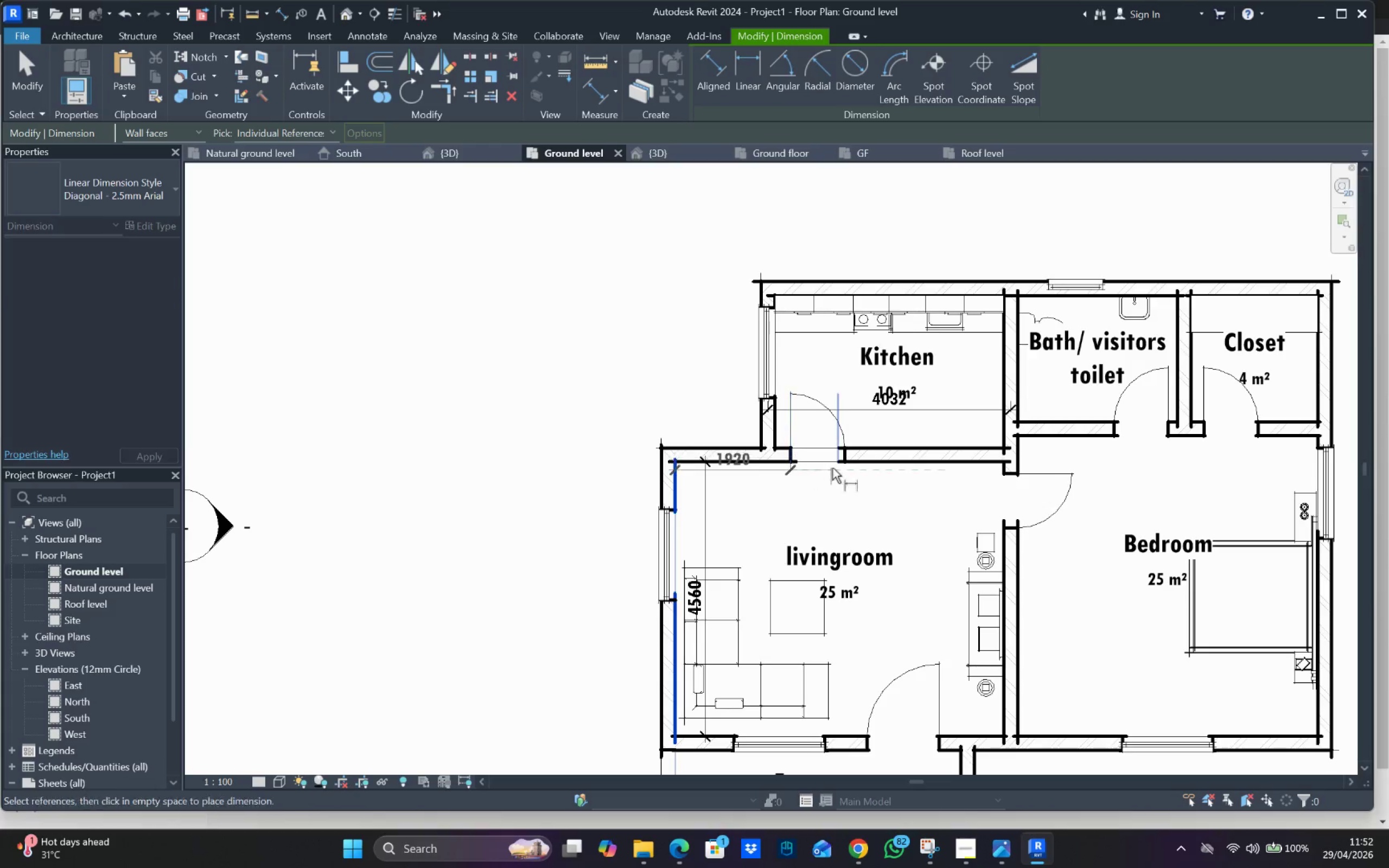 
left_click_drag(start_coordinate=[838, 458], to_coordinate=[839, 462])
 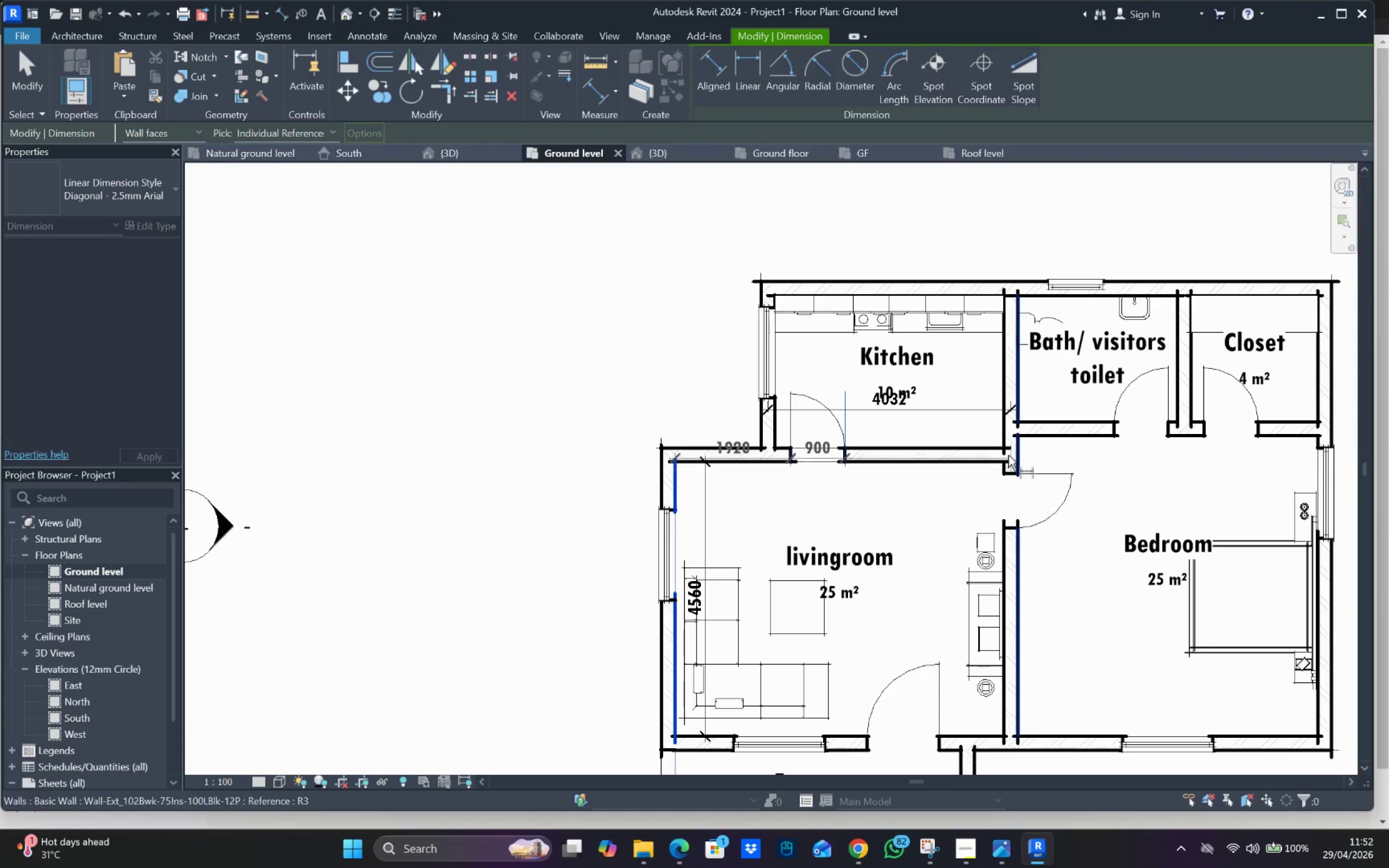 
left_click_drag(start_coordinate=[1002, 444], to_coordinate=[997, 455])
 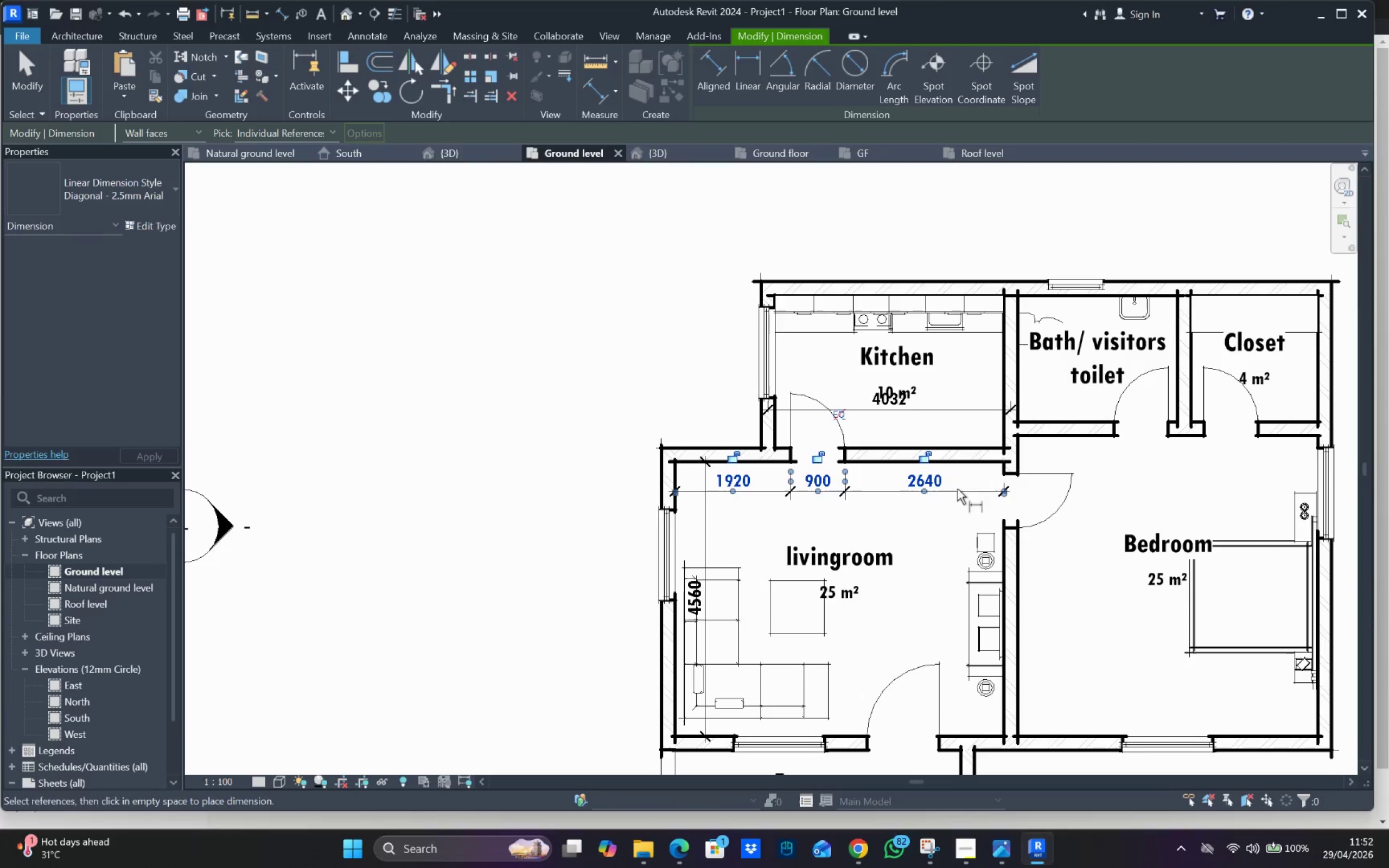 
left_click_drag(start_coordinate=[973, 459], to_coordinate=[974, 470])
 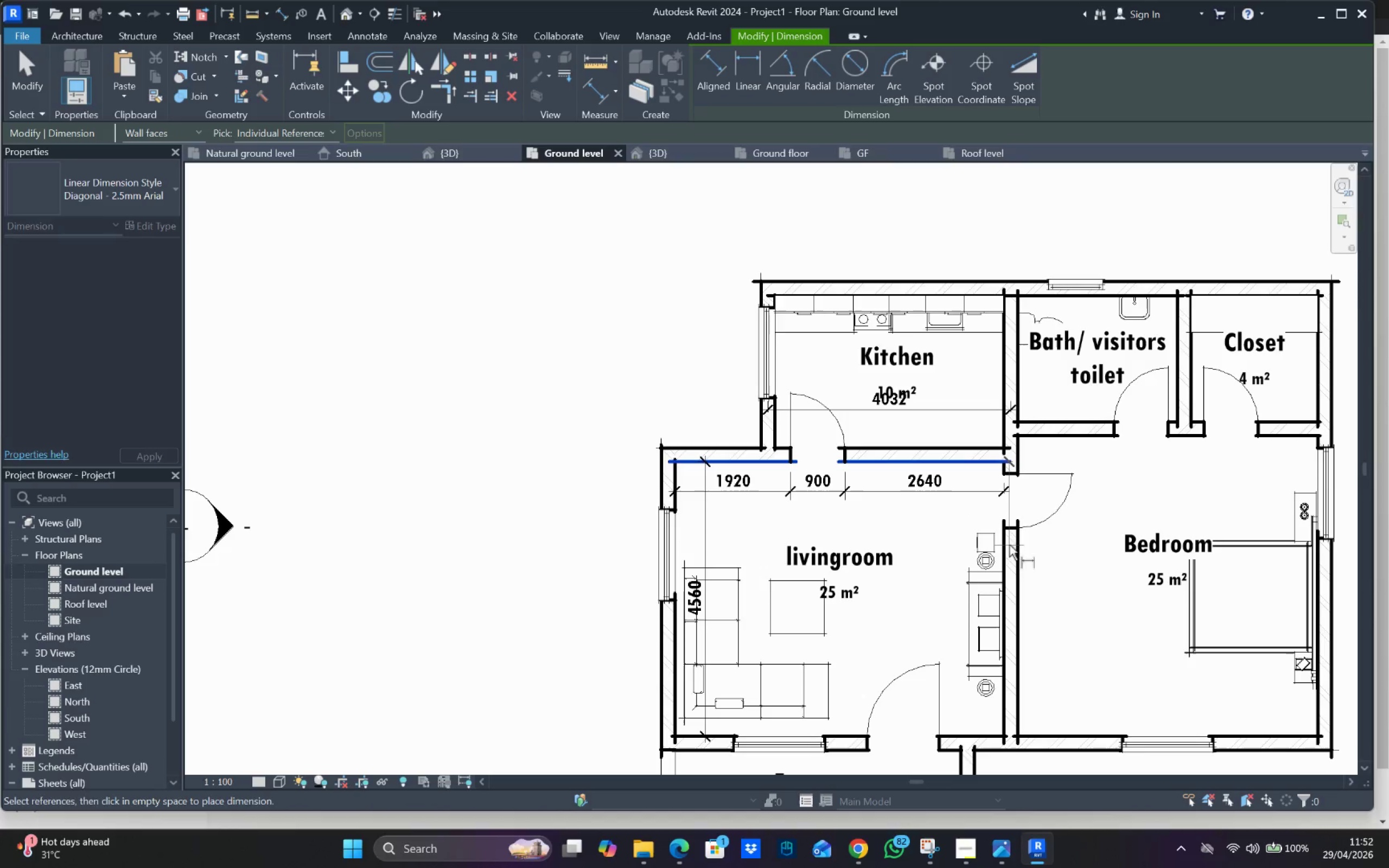 
left_click_drag(start_coordinate=[1010, 528], to_coordinate=[1009, 533])
 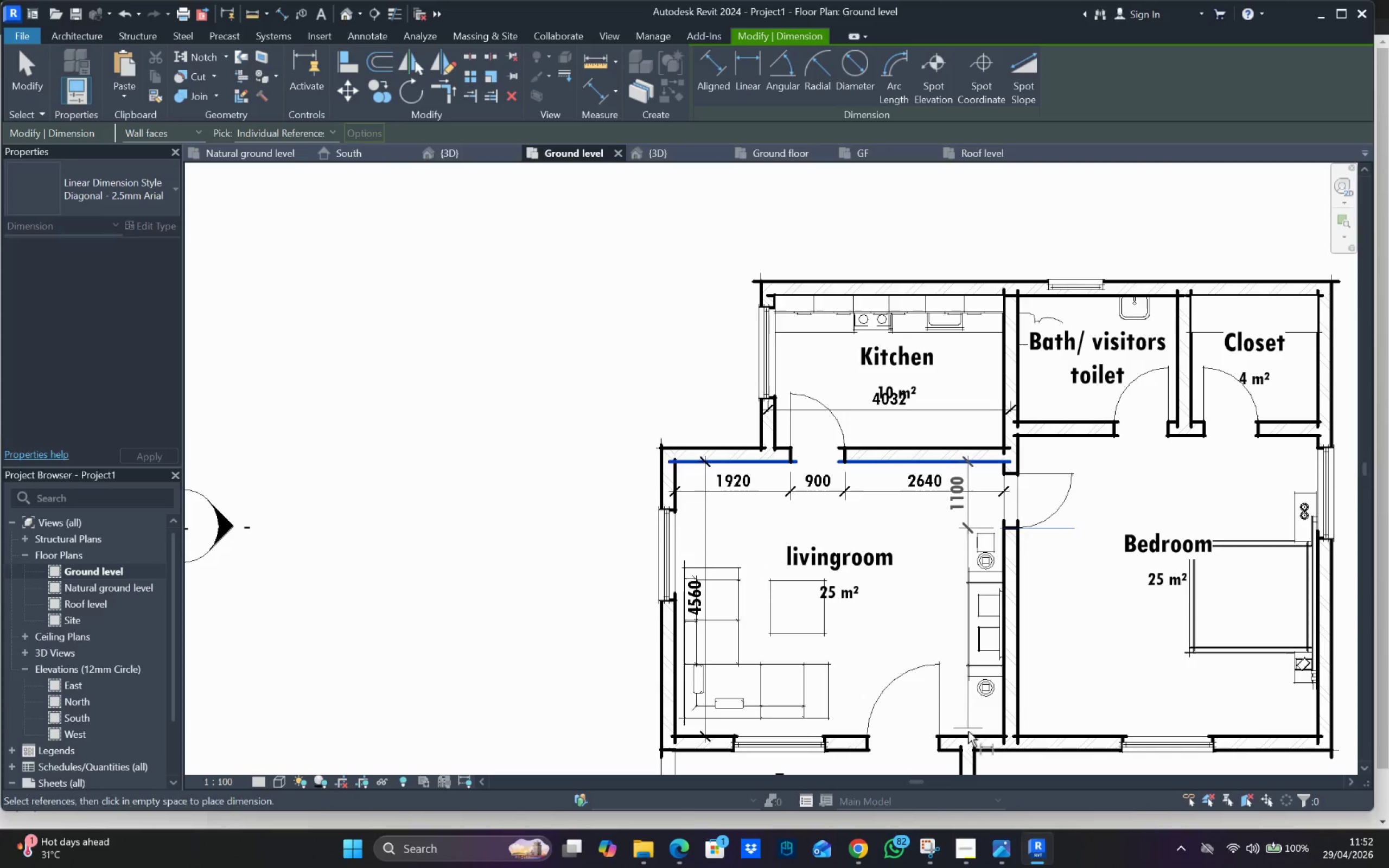 
left_click_drag(start_coordinate=[969, 737], to_coordinate=[970, 732])
 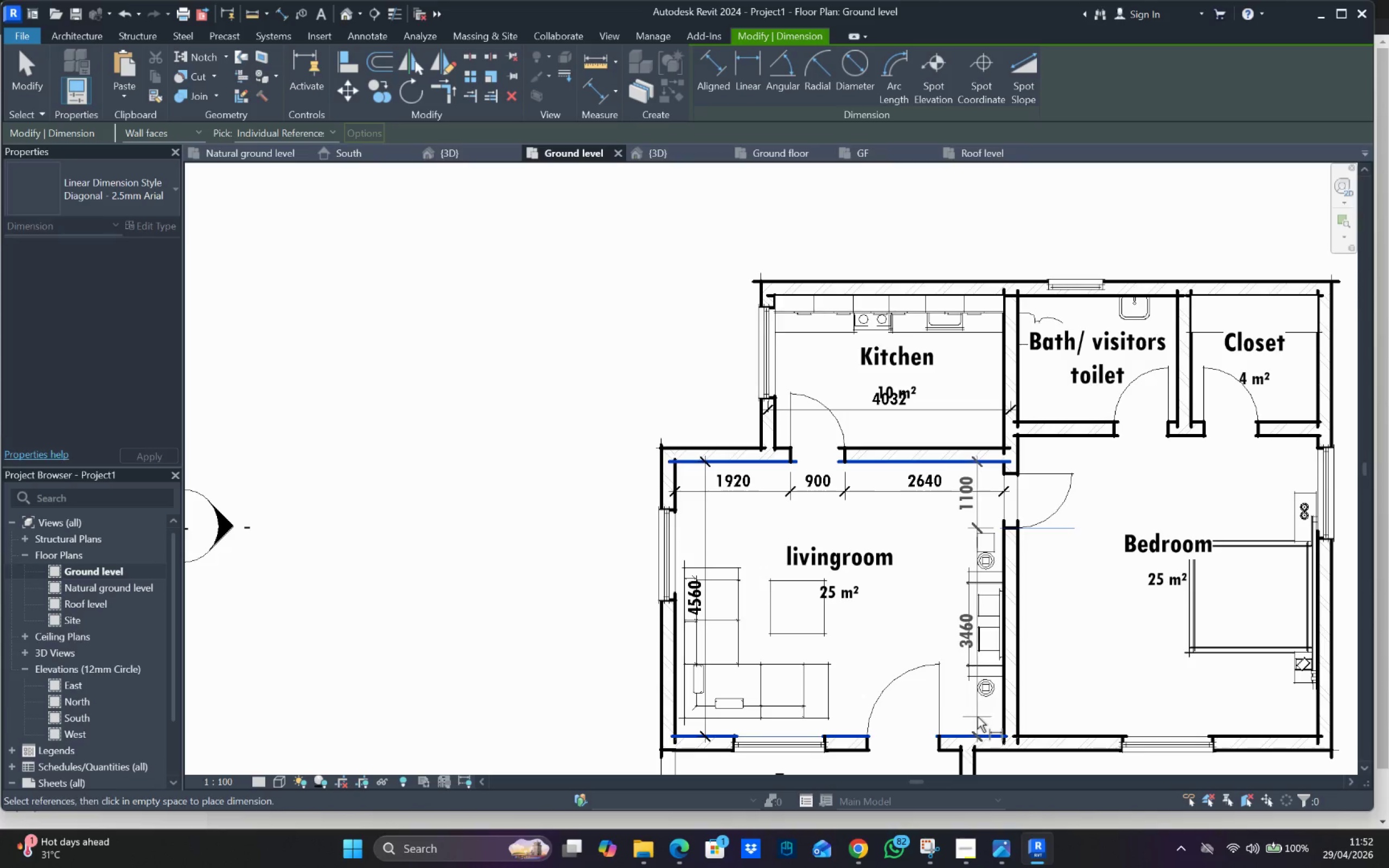 
left_click([977, 717])
 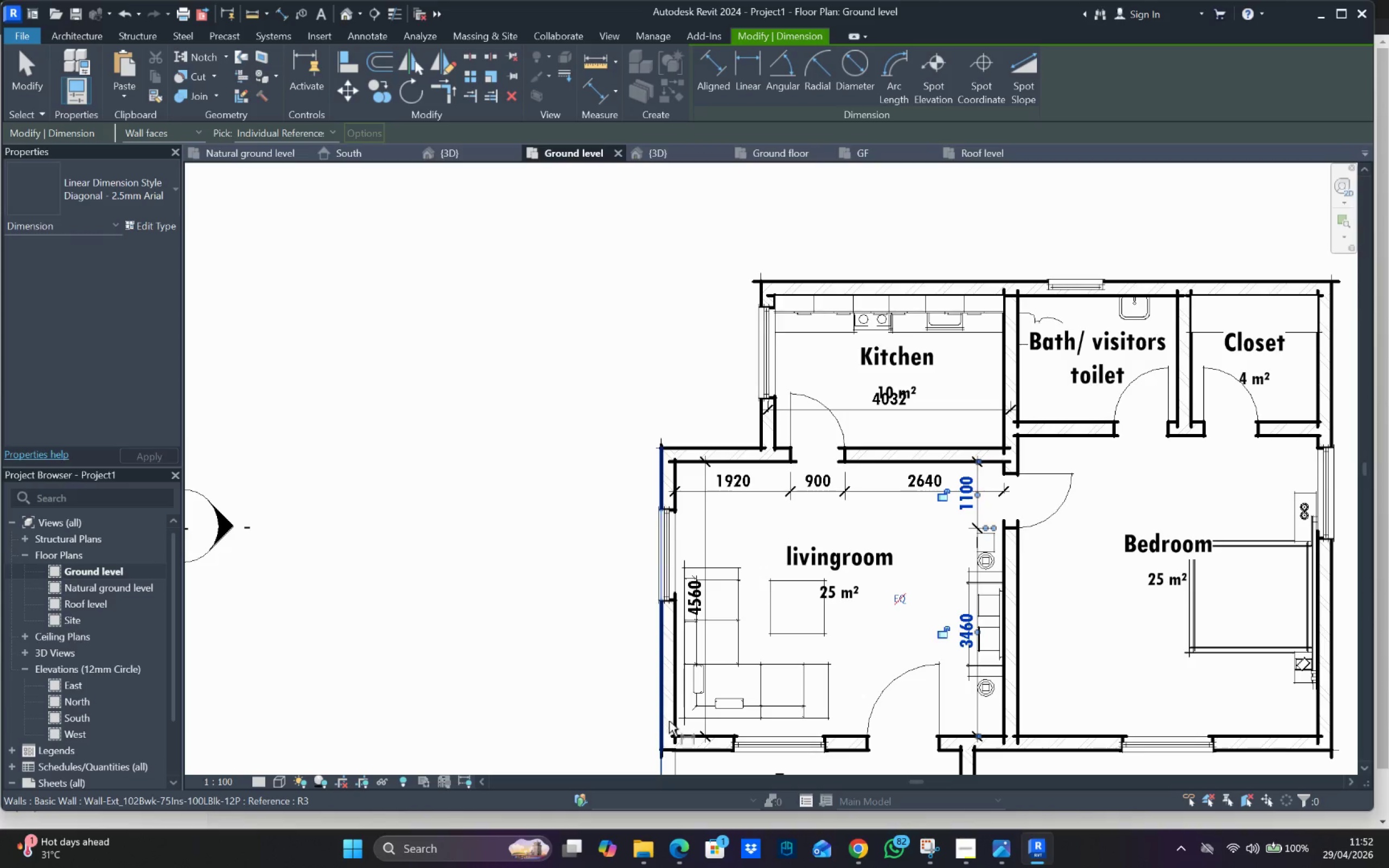 
left_click_drag(start_coordinate=[672, 721], to_coordinate=[682, 721])
 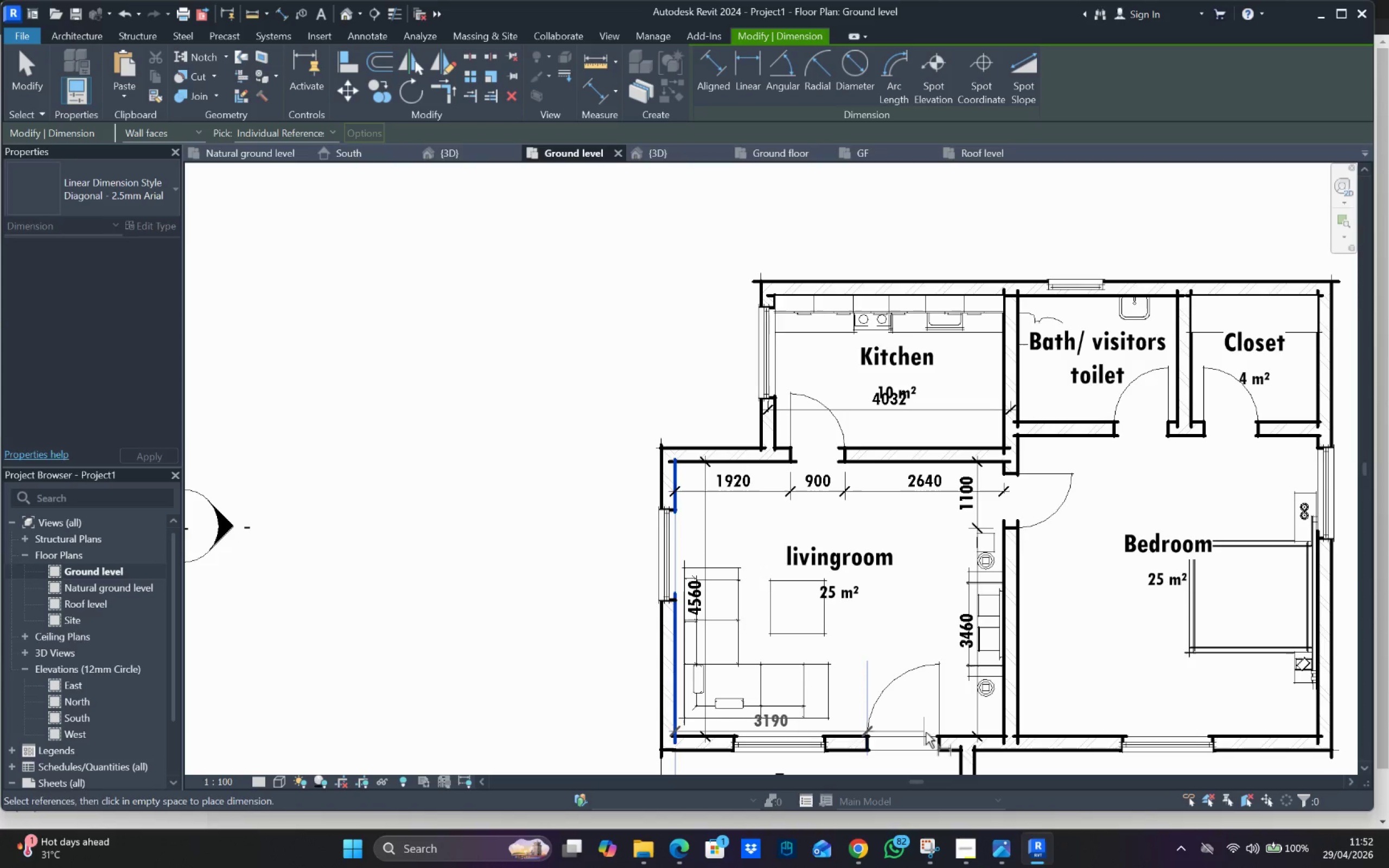 
left_click_drag(start_coordinate=[935, 738], to_coordinate=[939, 738])
 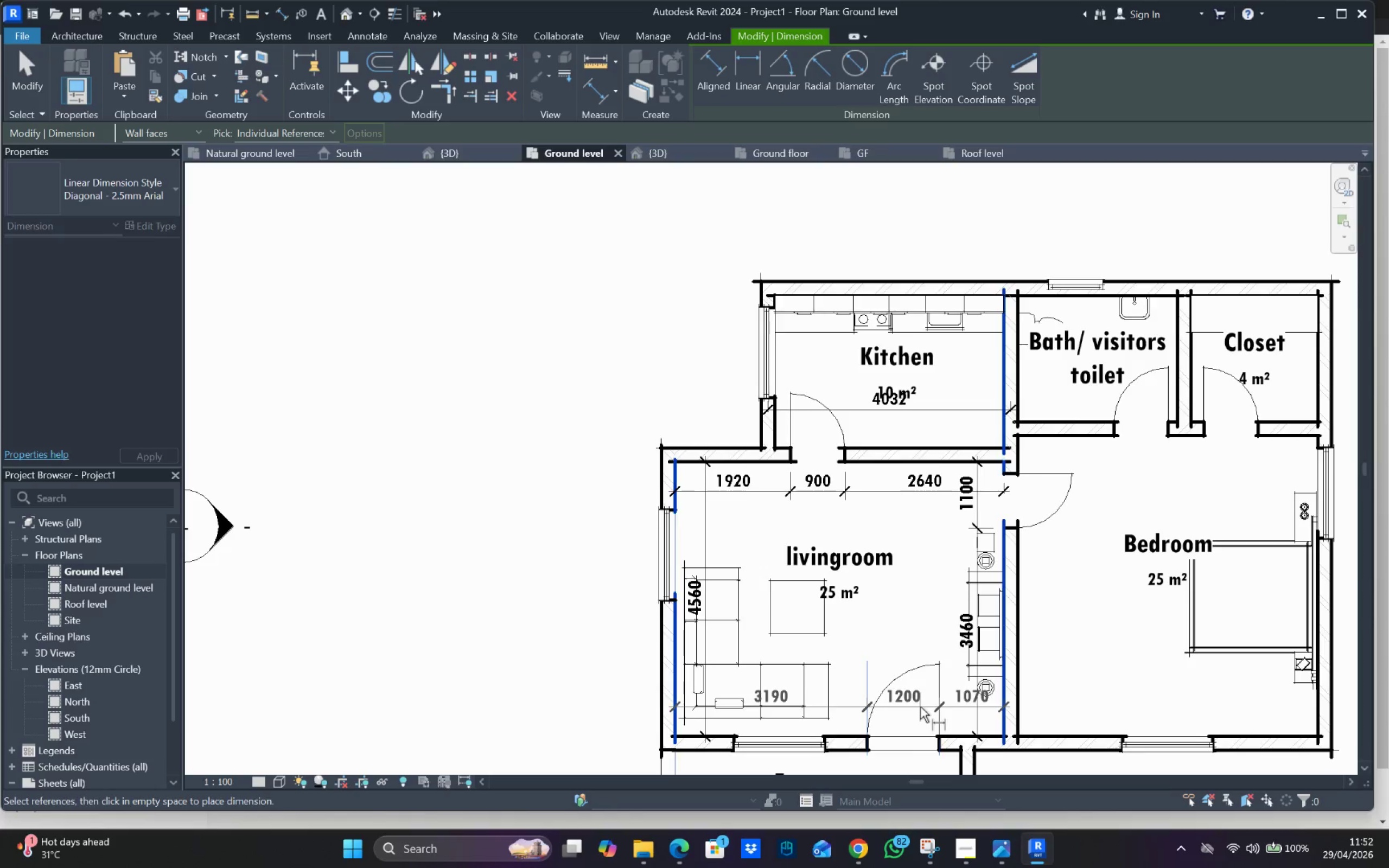 
scroll: coordinate [920, 707], scroll_direction: down, amount: 5.0
 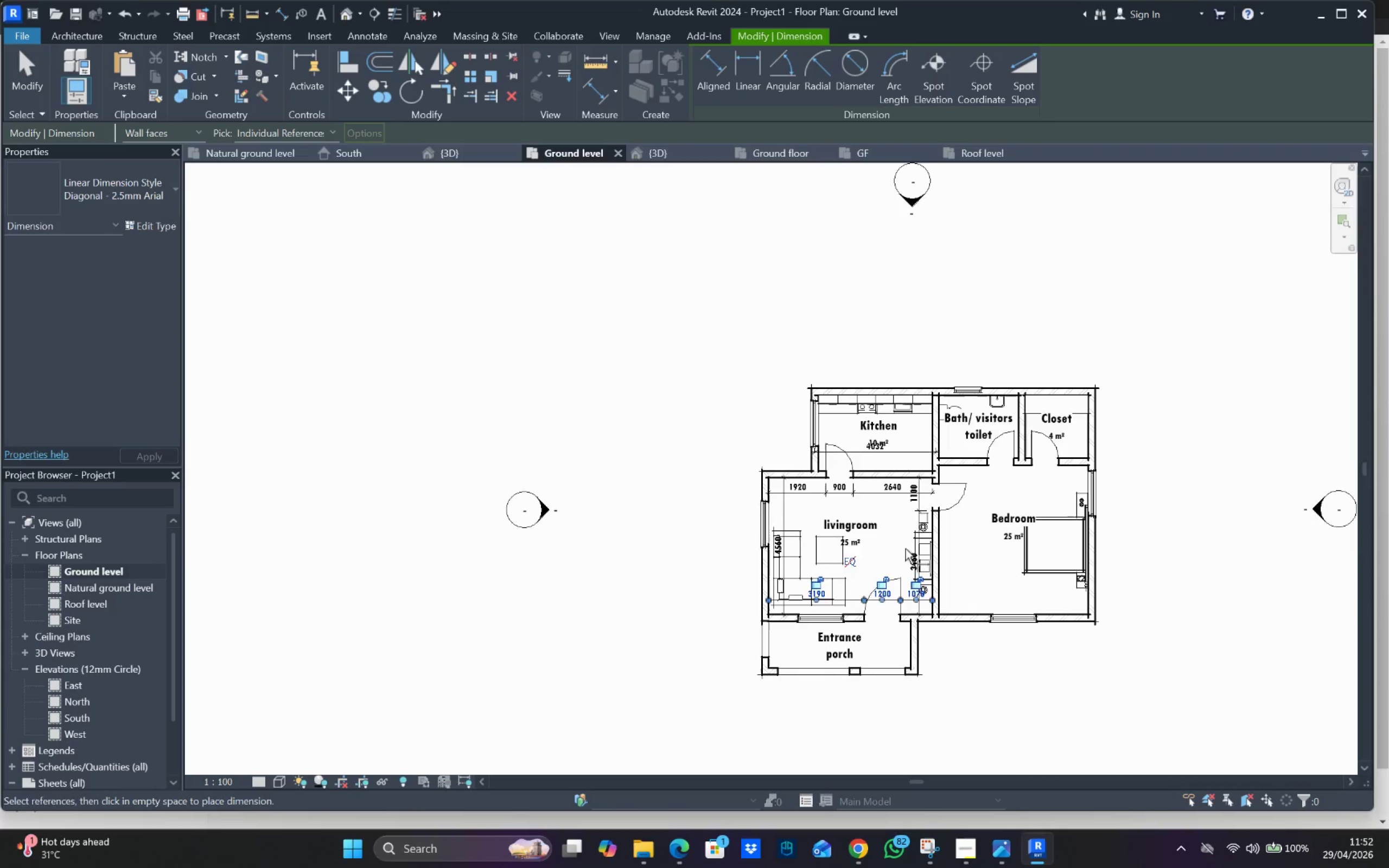 
scroll: coordinate [627, 524], scroll_direction: up, amount: 5.0
 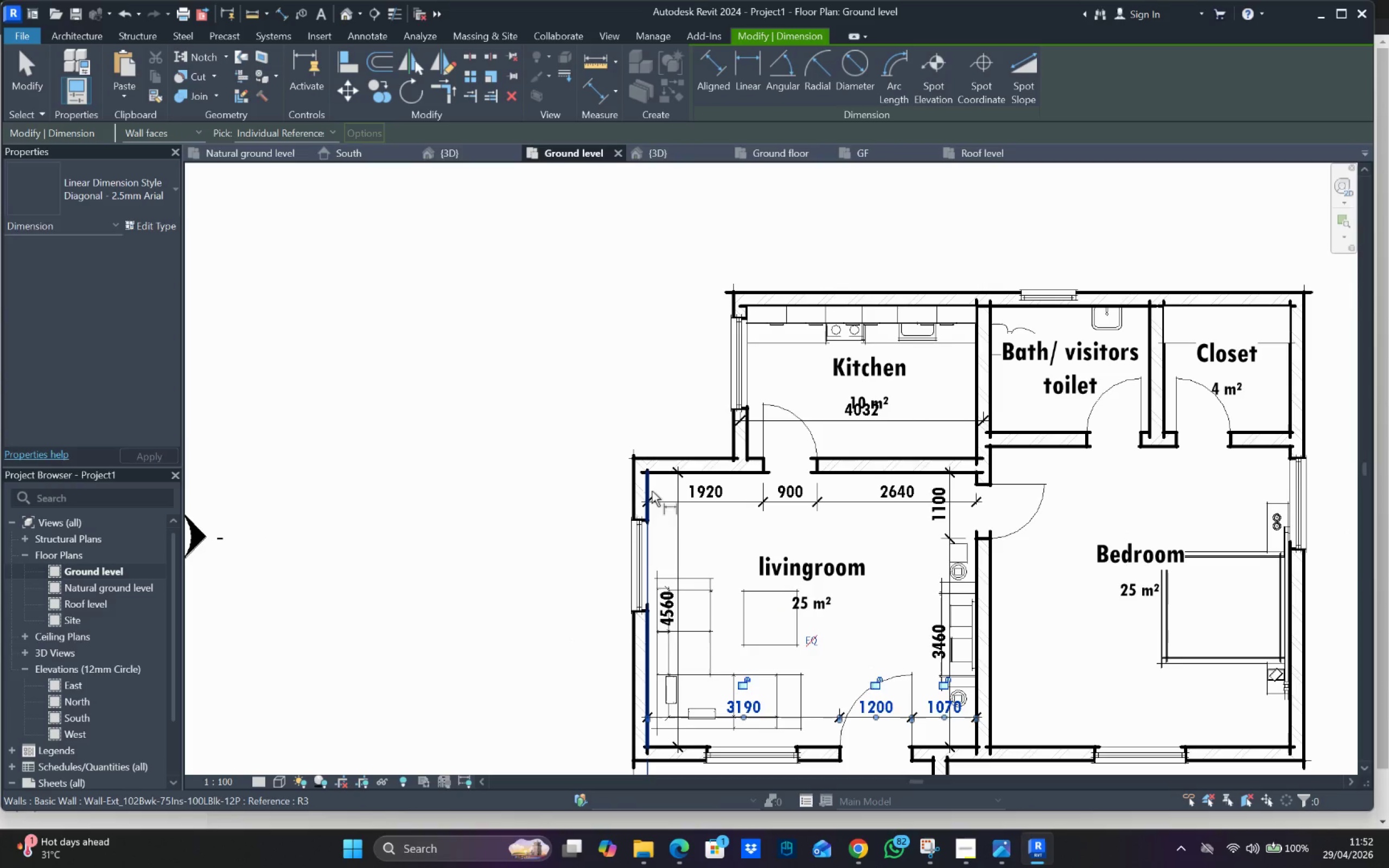 
left_click_drag(start_coordinate=[648, 487], to_coordinate=[666, 488])
 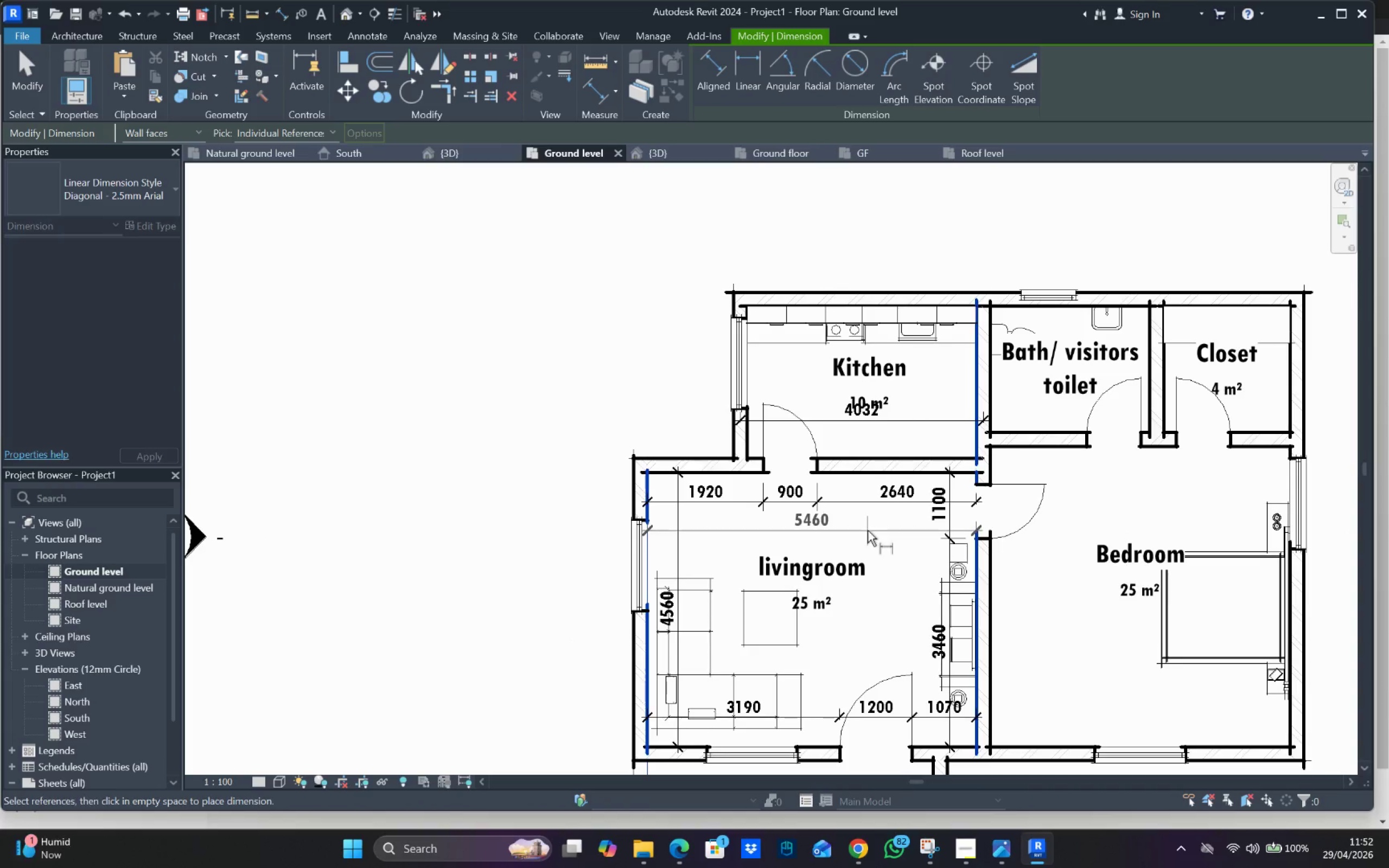 
left_click_drag(start_coordinate=[857, 476], to_coordinate=[855, 479])
 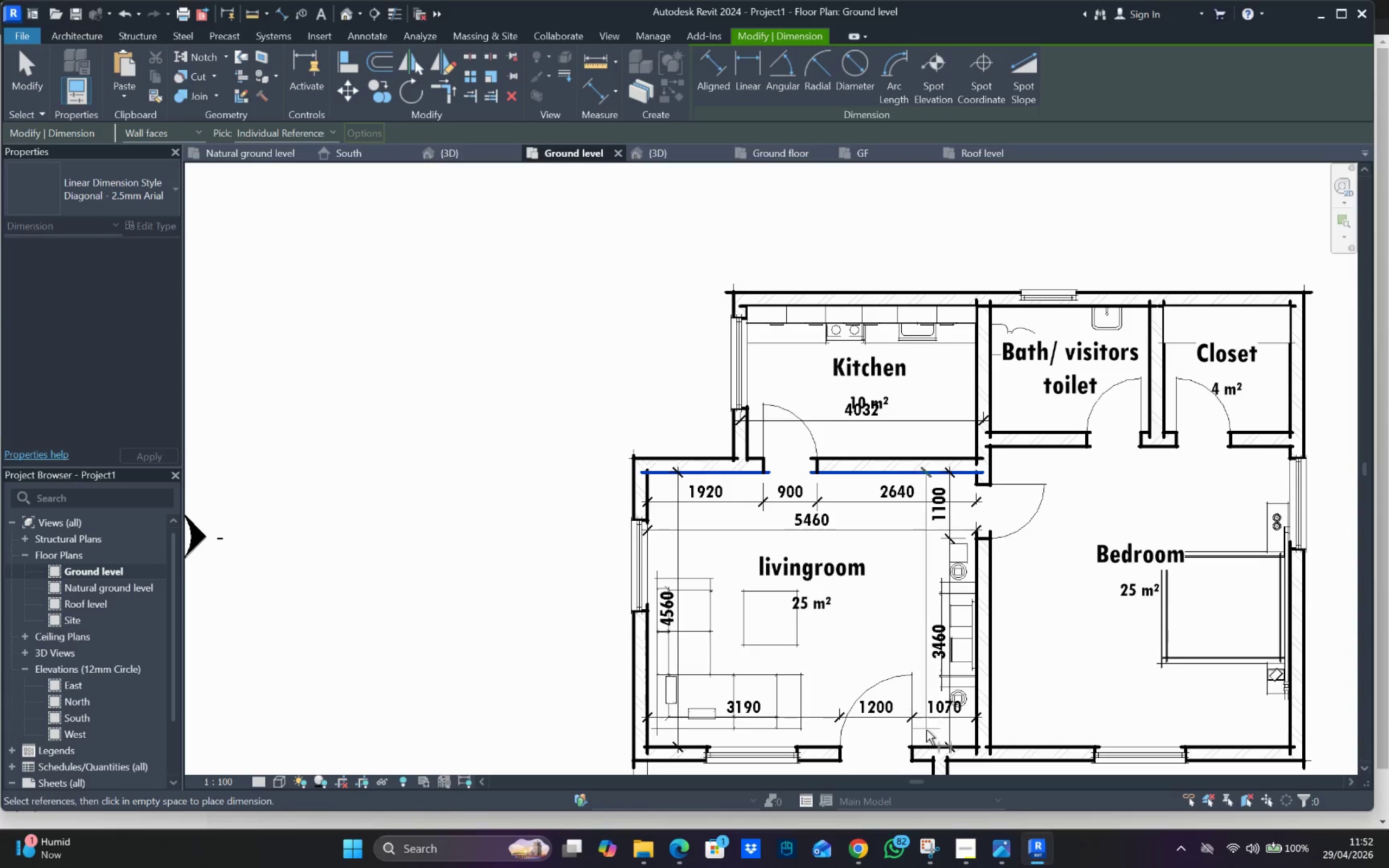 
left_click_drag(start_coordinate=[927, 746], to_coordinate=[927, 741])
 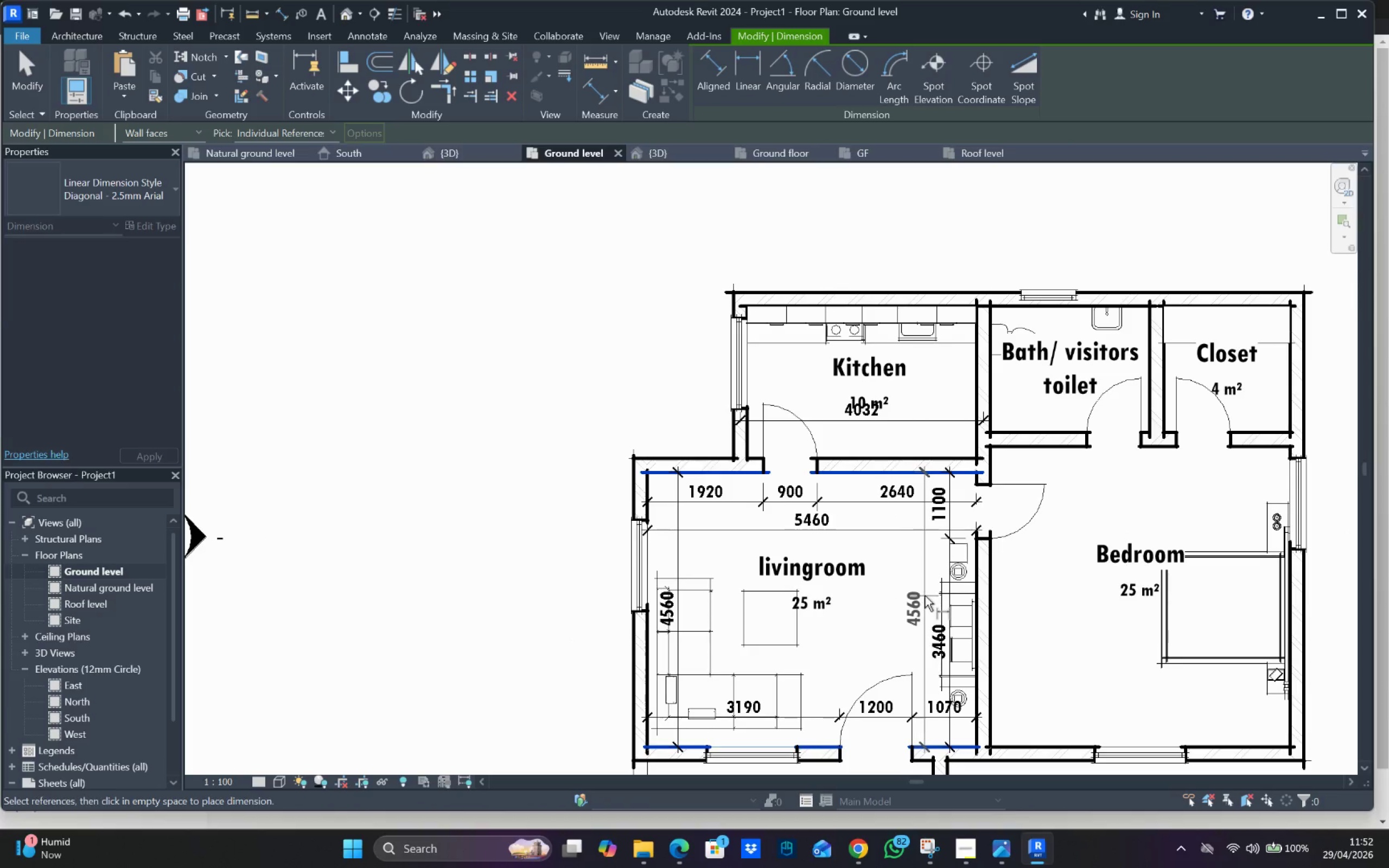 
scroll: coordinate [1035, 597], scroll_direction: down, amount: 1.0
 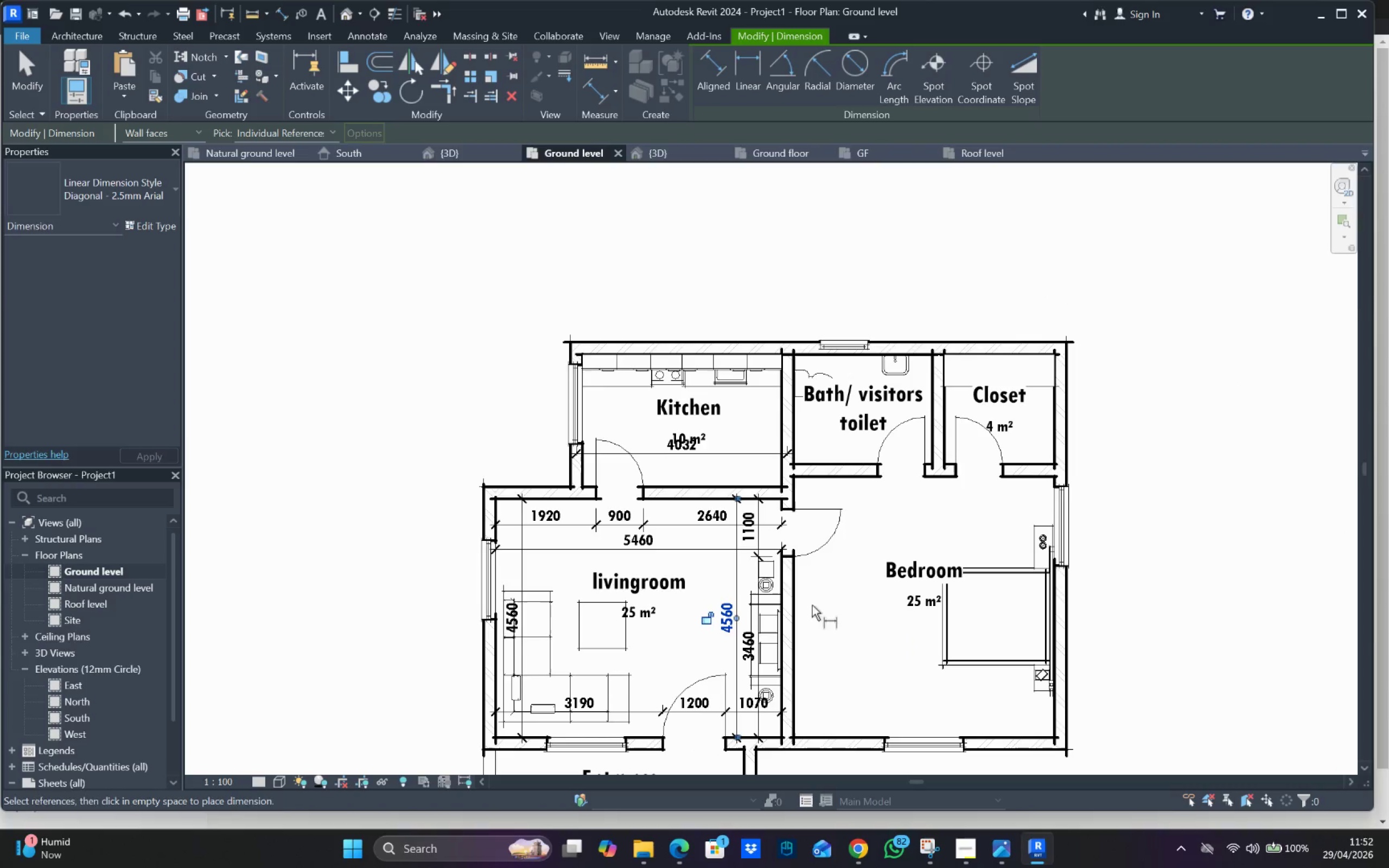 
left_click_drag(start_coordinate=[797, 596], to_coordinate=[809, 582])
 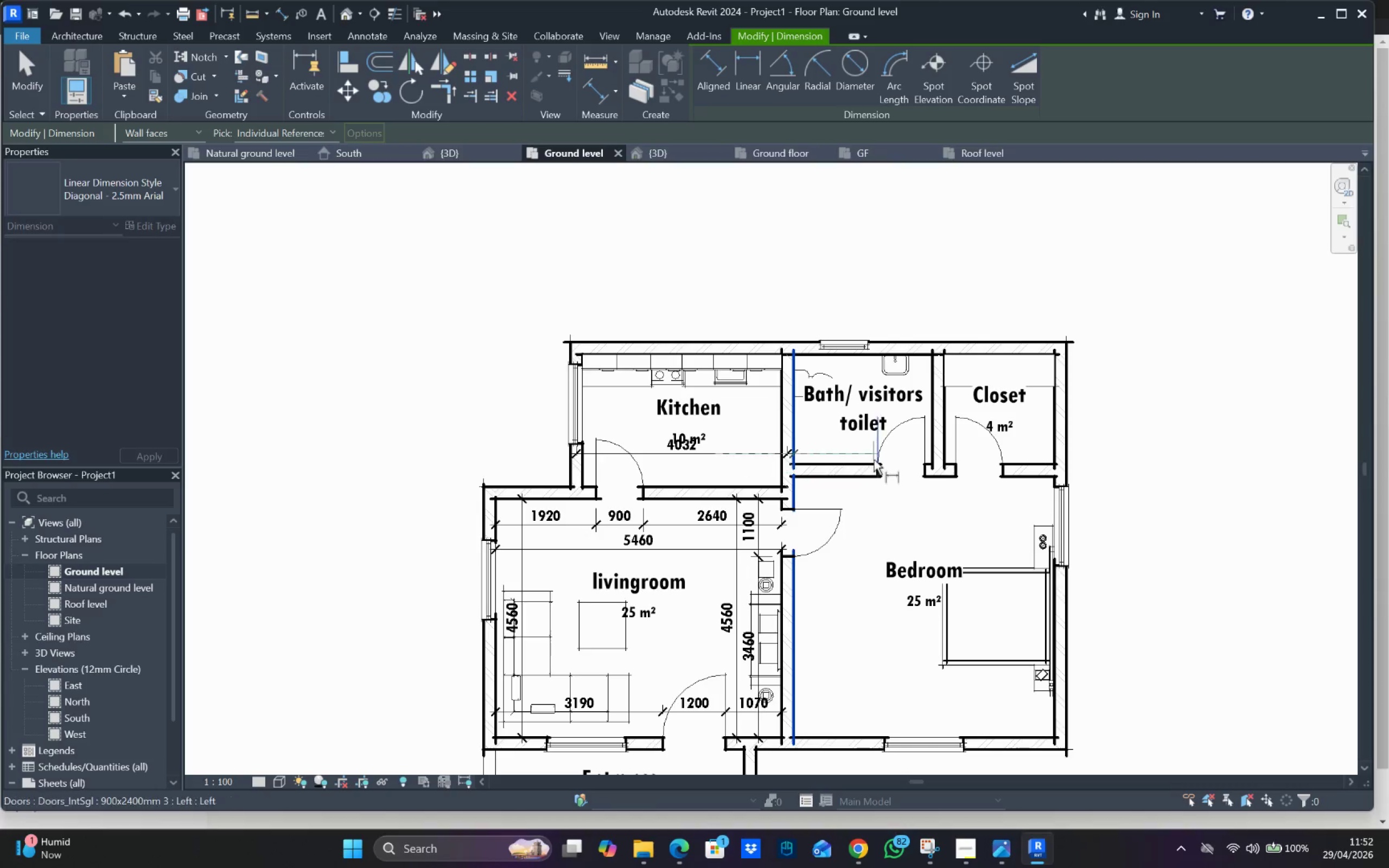 
left_click_drag(start_coordinate=[874, 459], to_coordinate=[874, 465])
 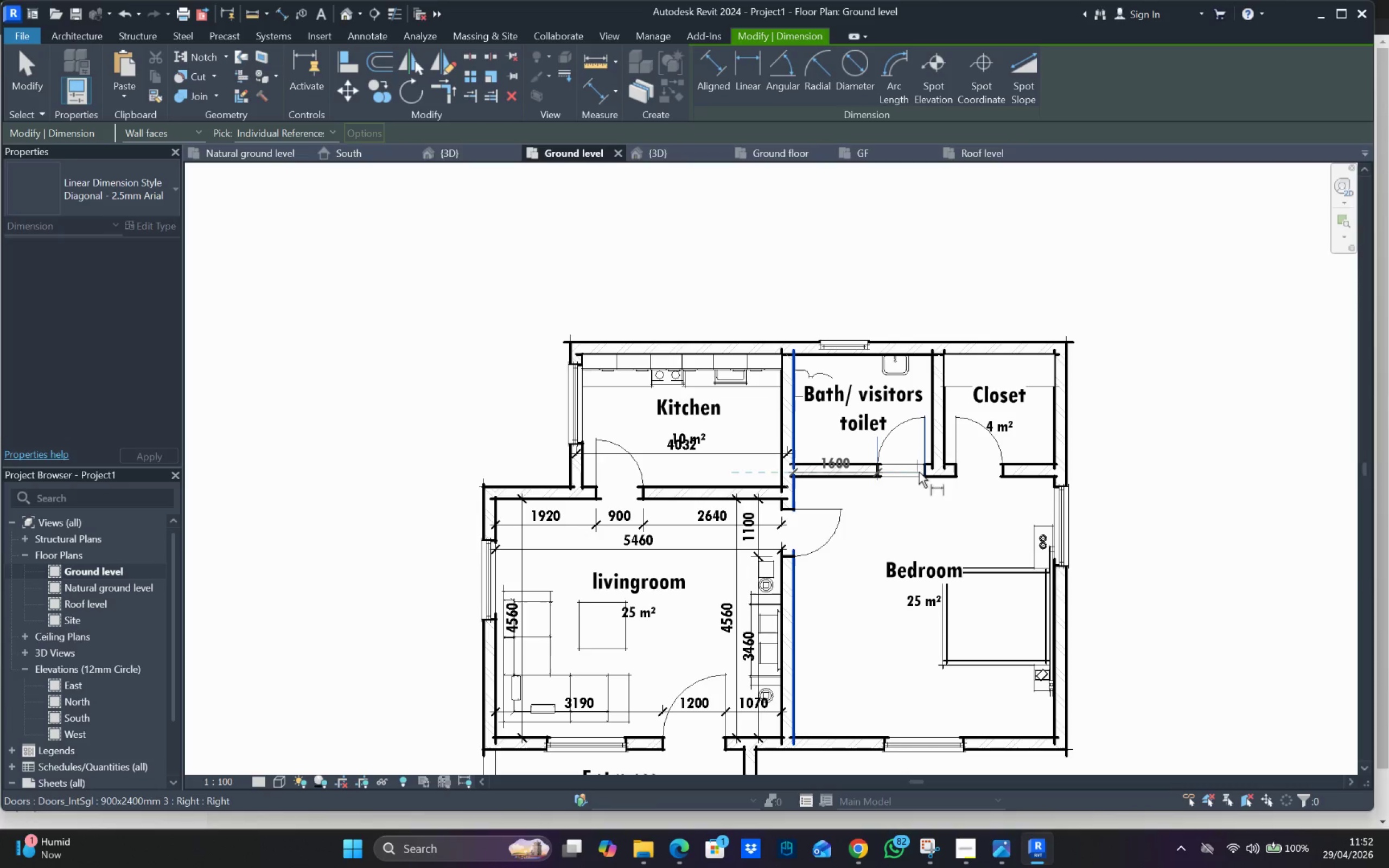 
left_click_drag(start_coordinate=[925, 469], to_coordinate=[926, 474])
 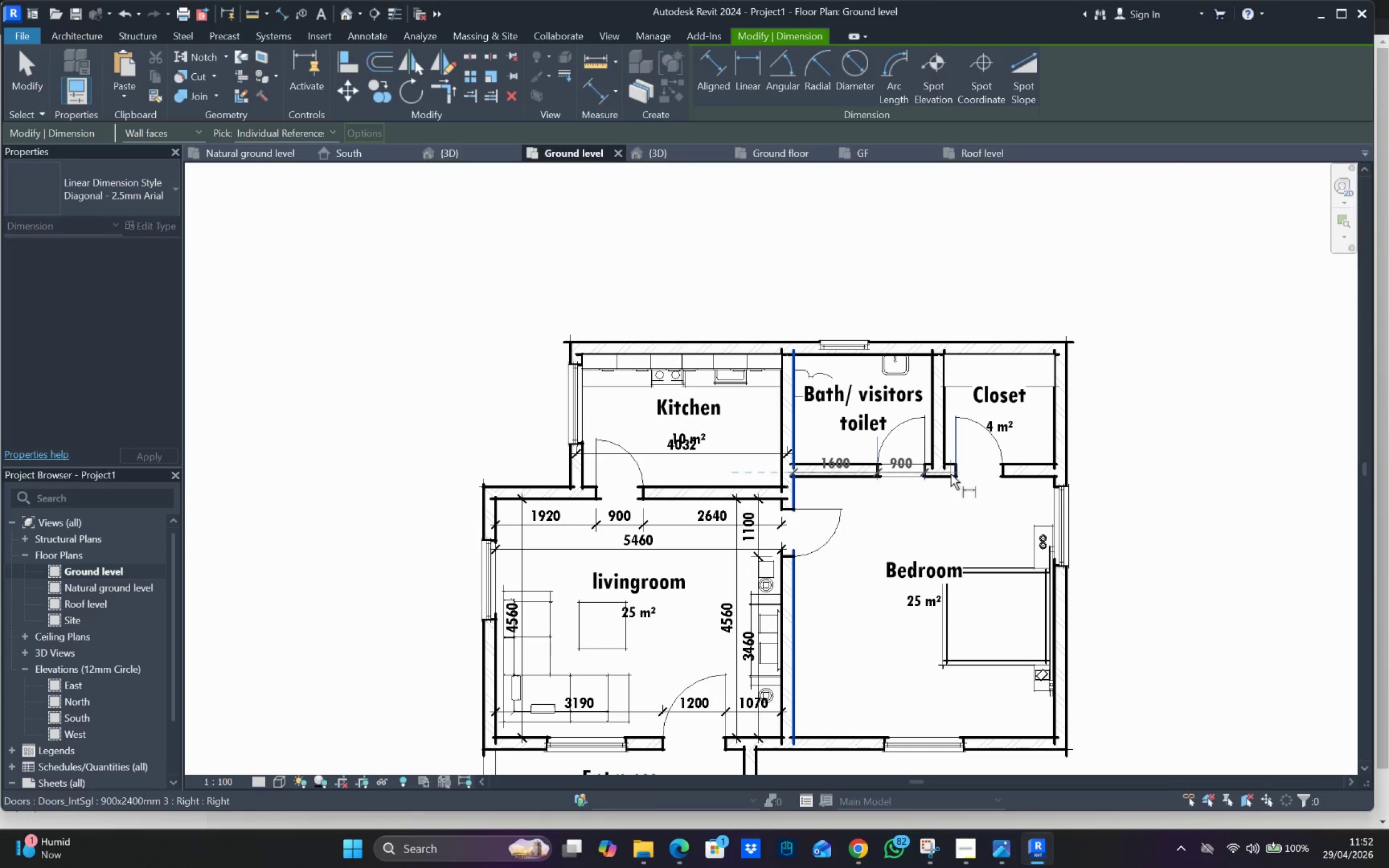 
left_click_drag(start_coordinate=[951, 474], to_coordinate=[951, 483])
 